 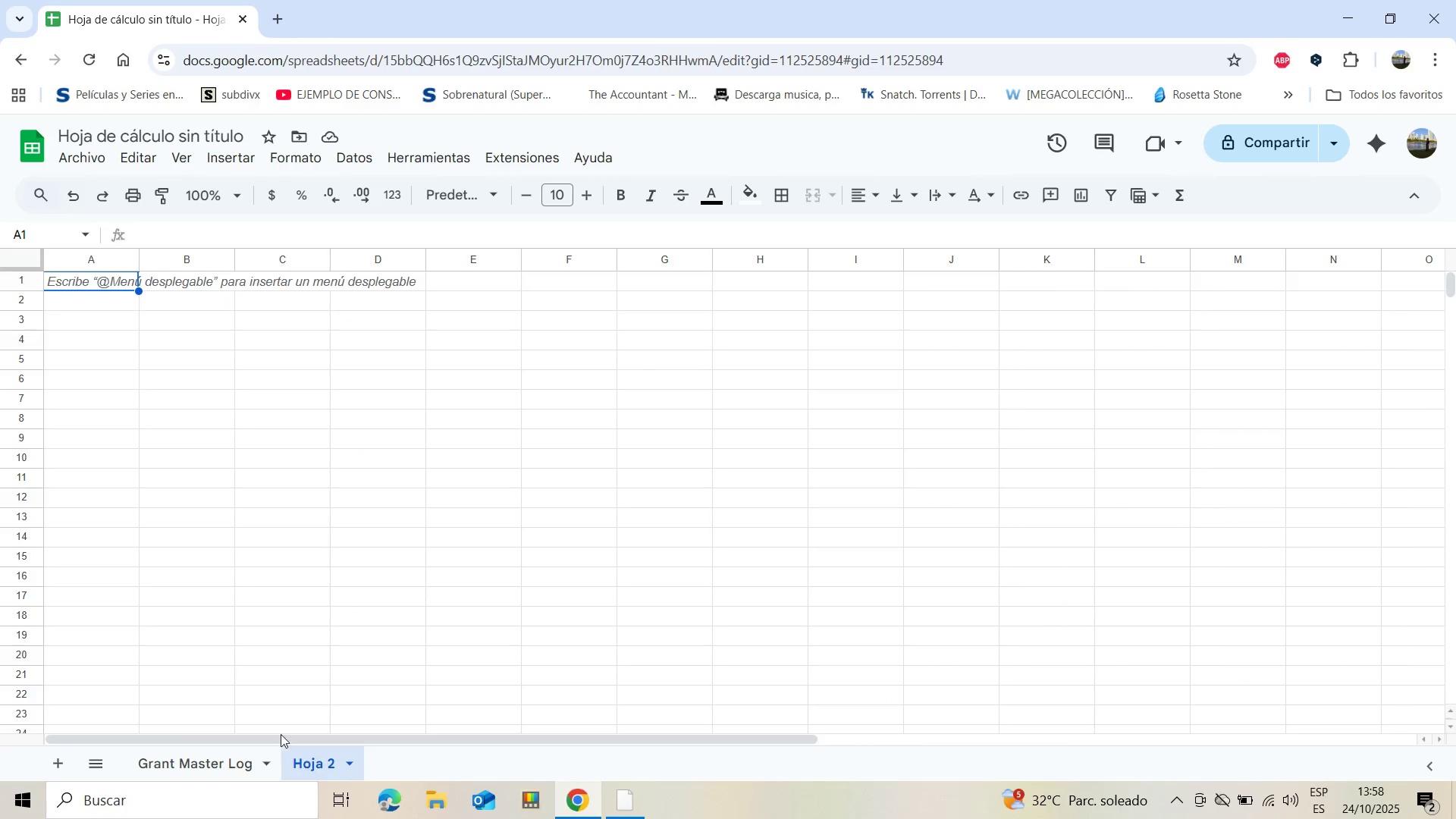 
type(Date )
 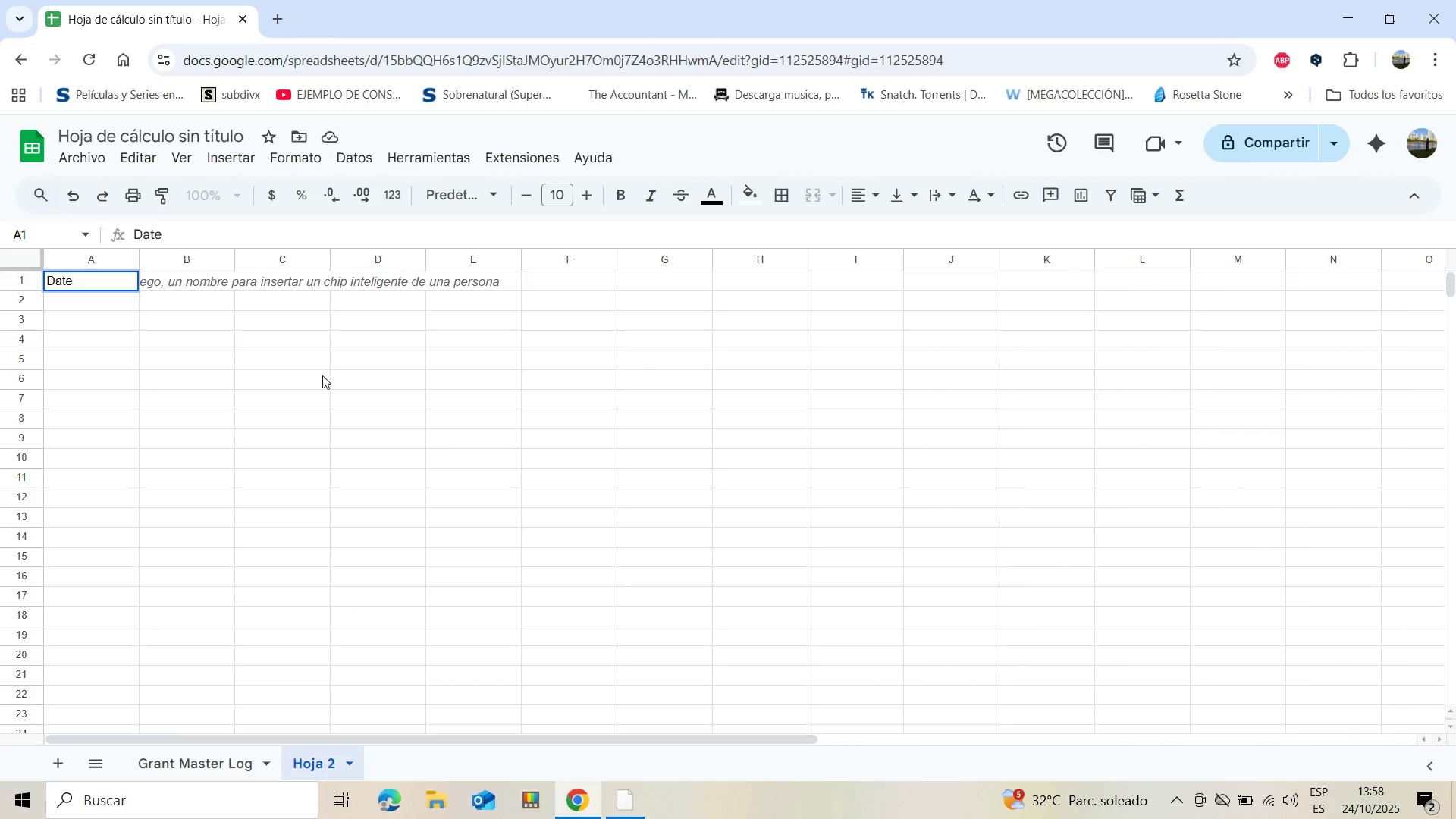 
left_click([200, 285])
 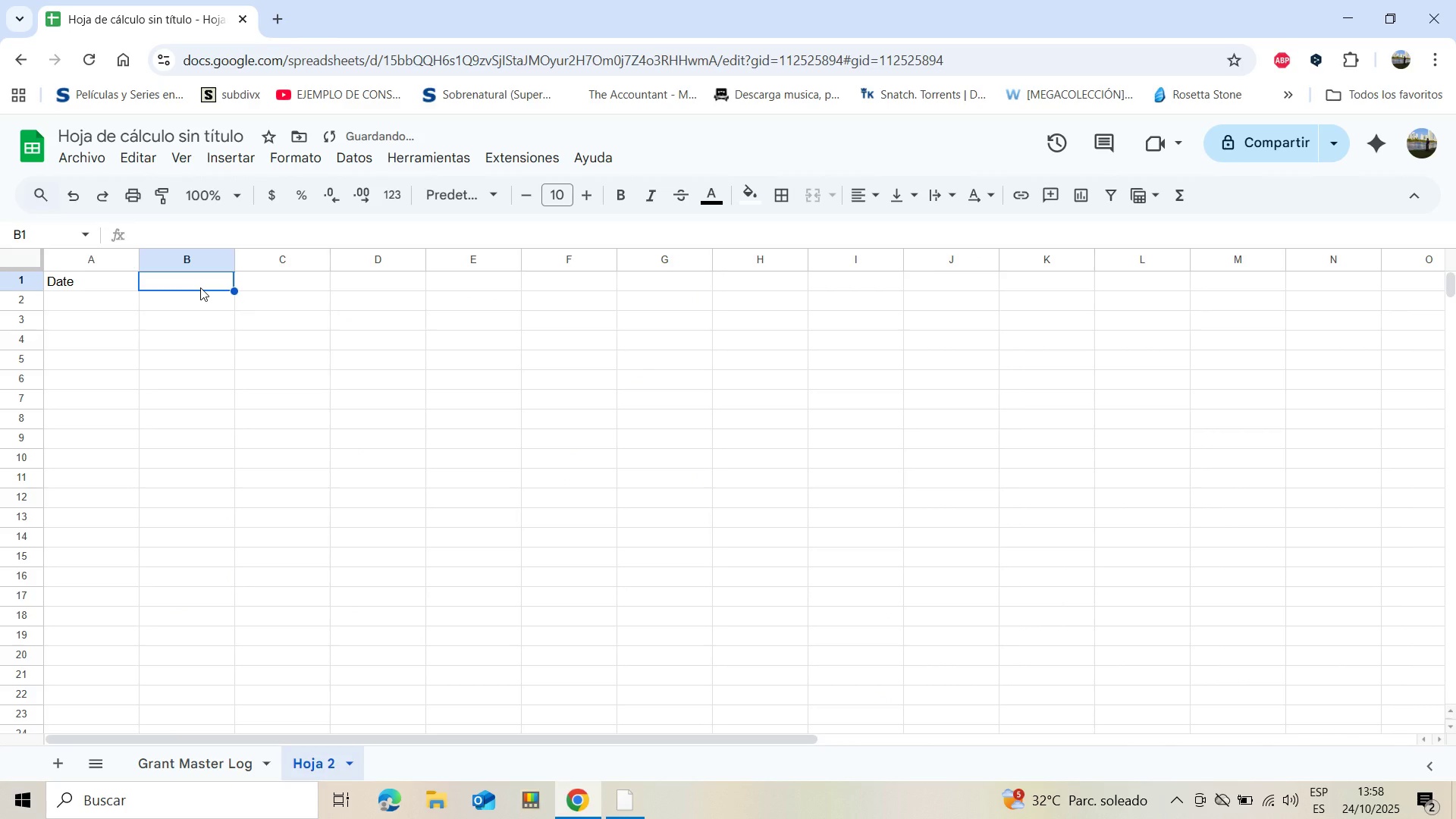 
type(Grand)
key(Backspace)
type(t ID)
 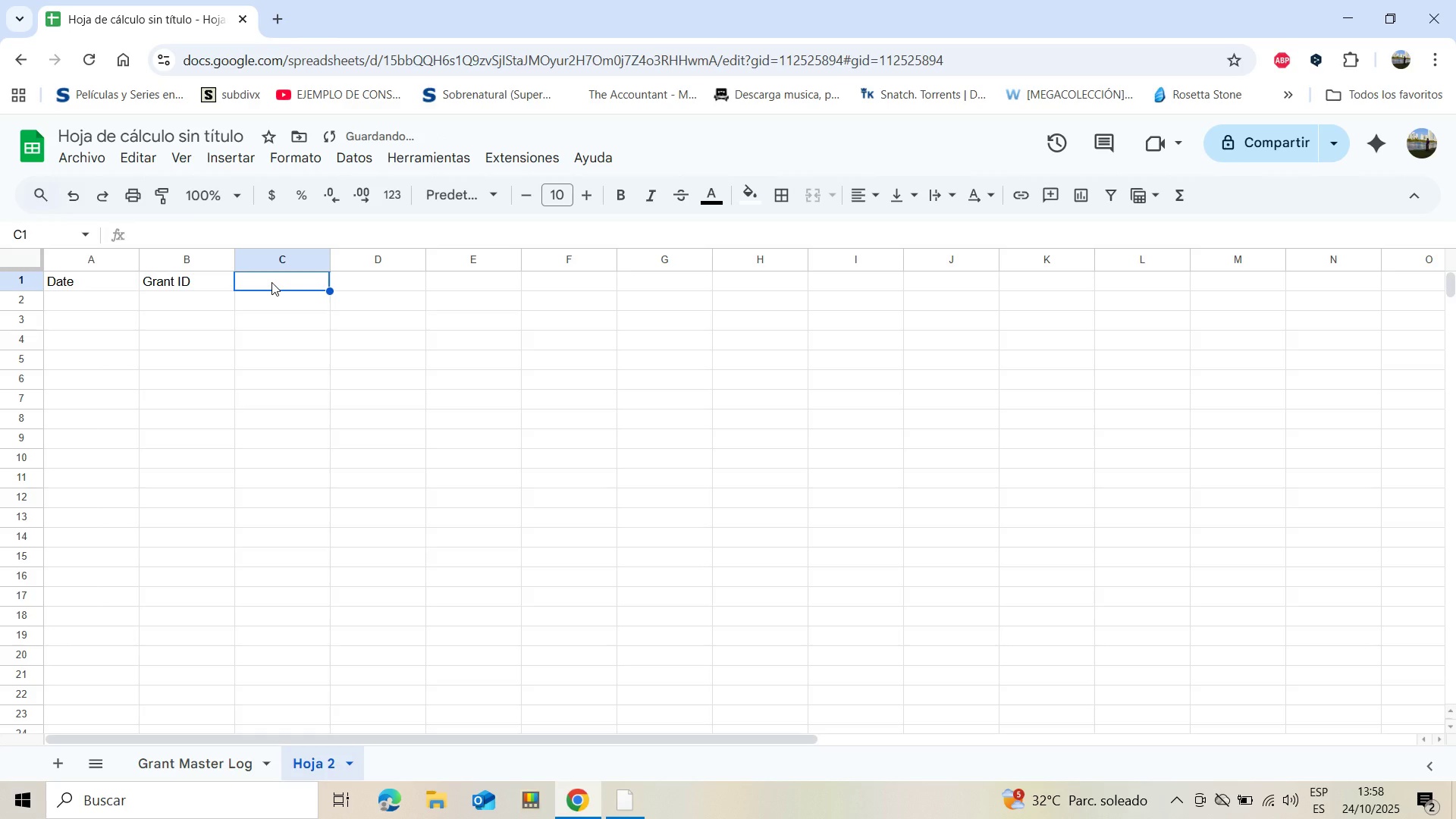 
type(Project)
 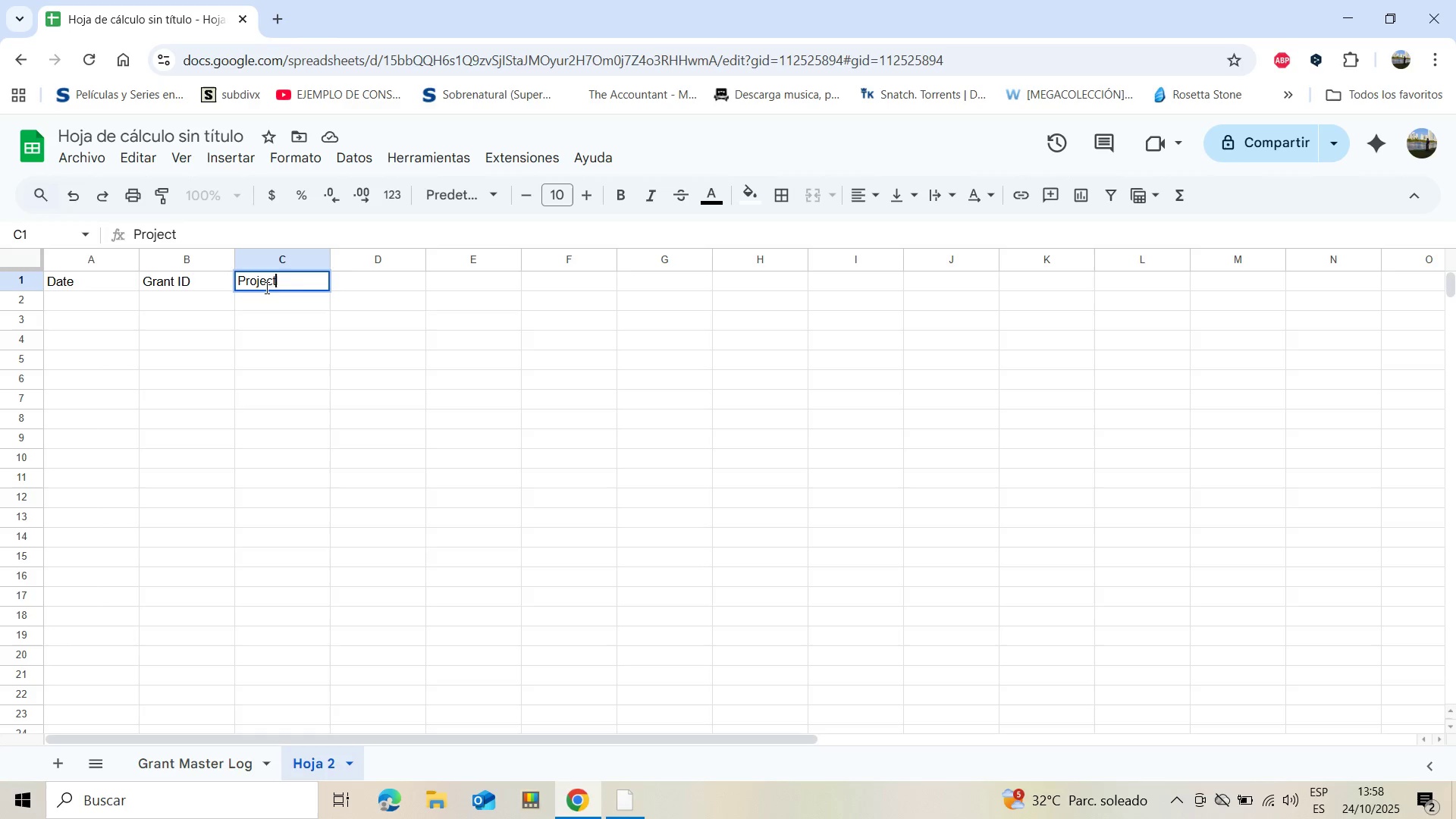 
left_click([362, 281])
 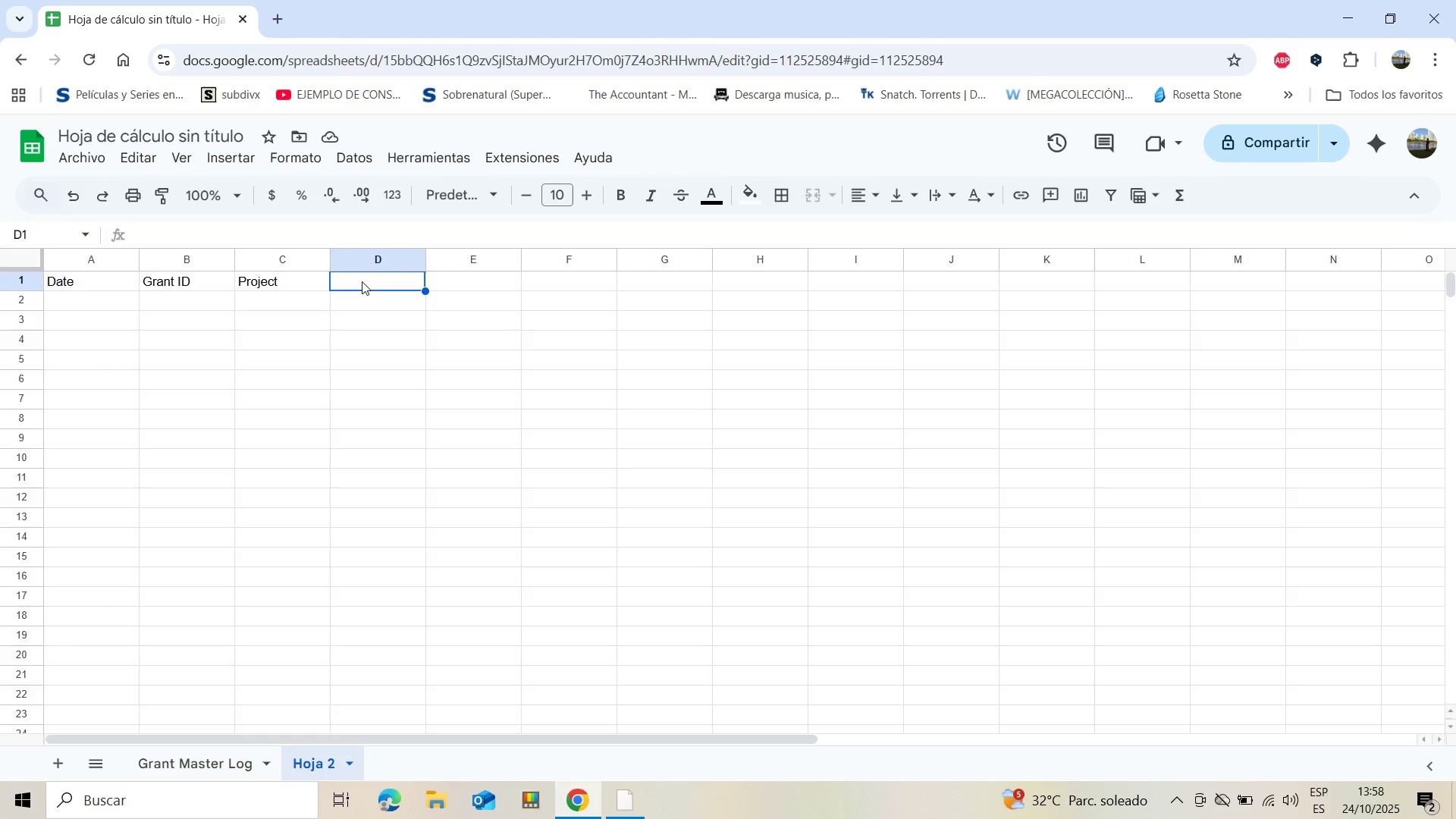 
wait(11.57)
 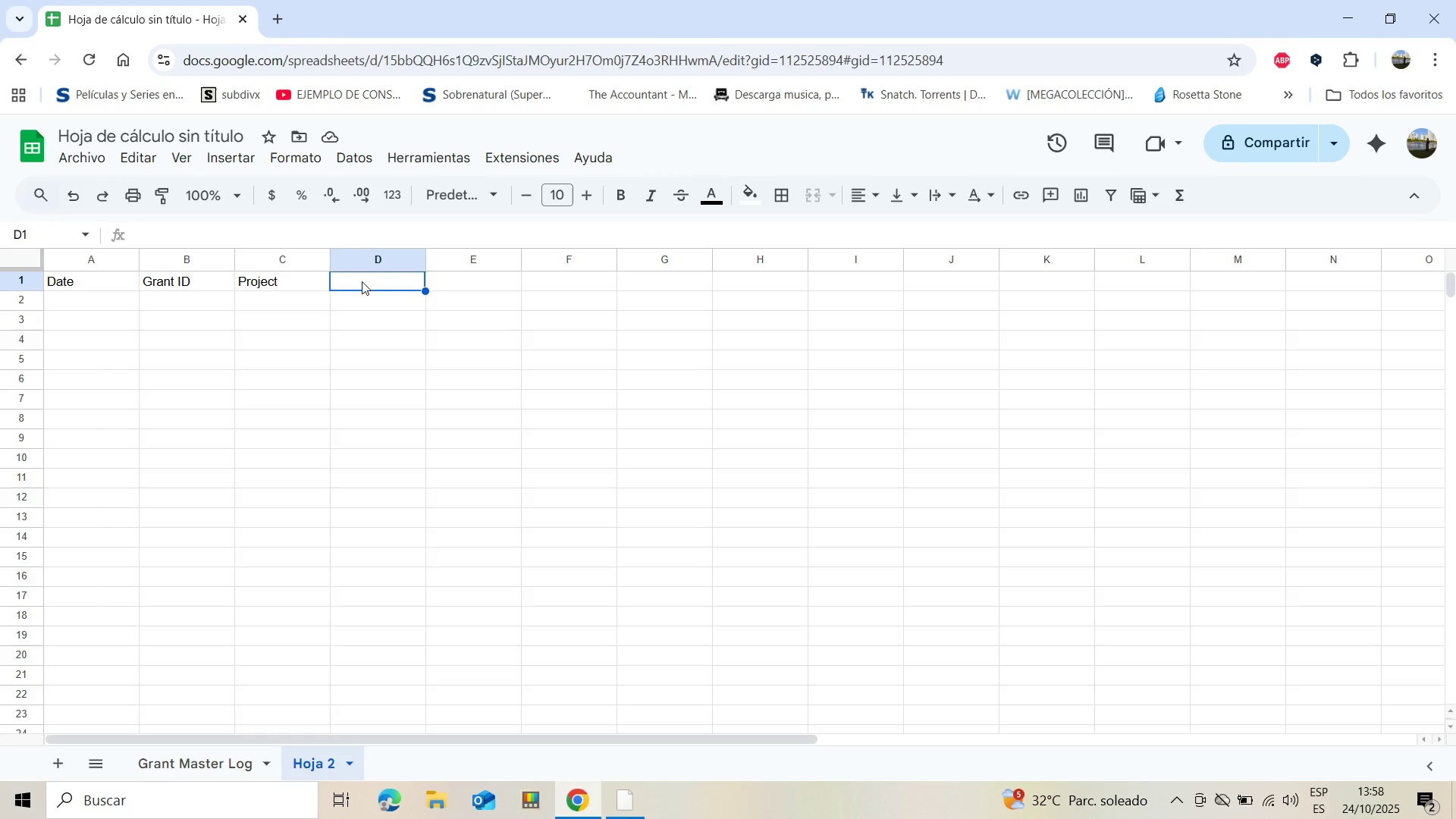 
key(Shift+ShiftLeft)
 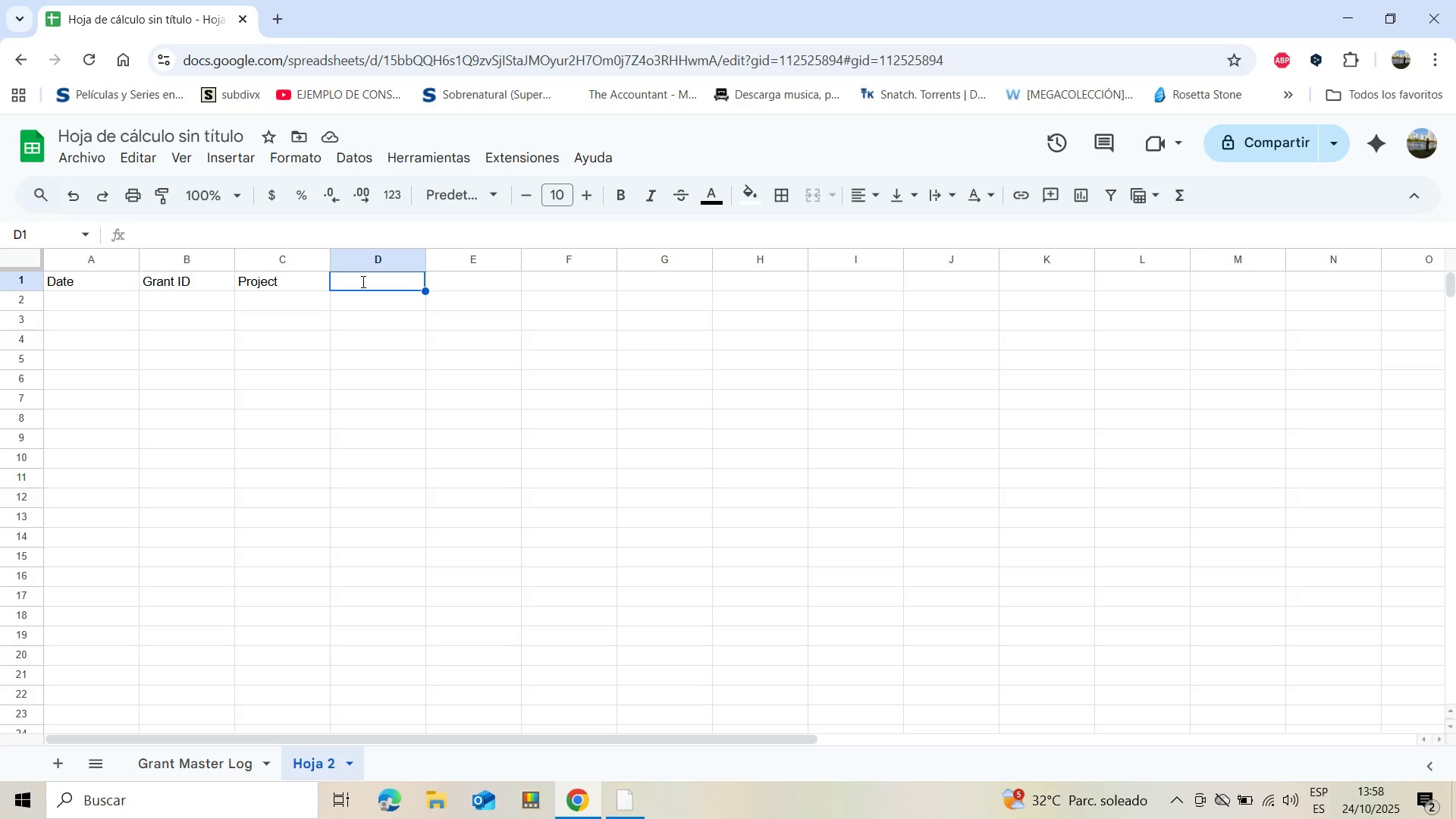 
key(Shift+A)
 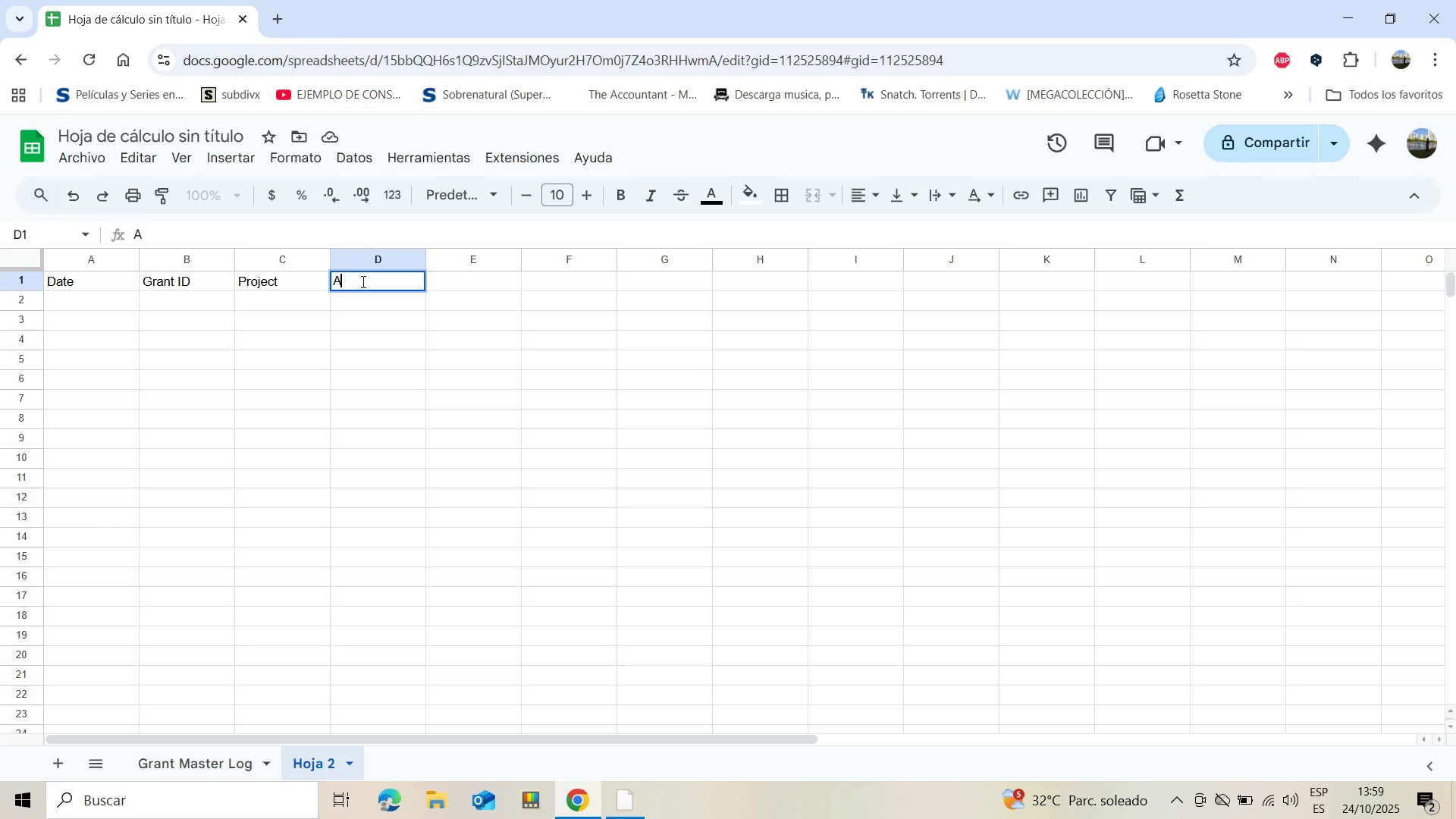 
wait(6.04)
 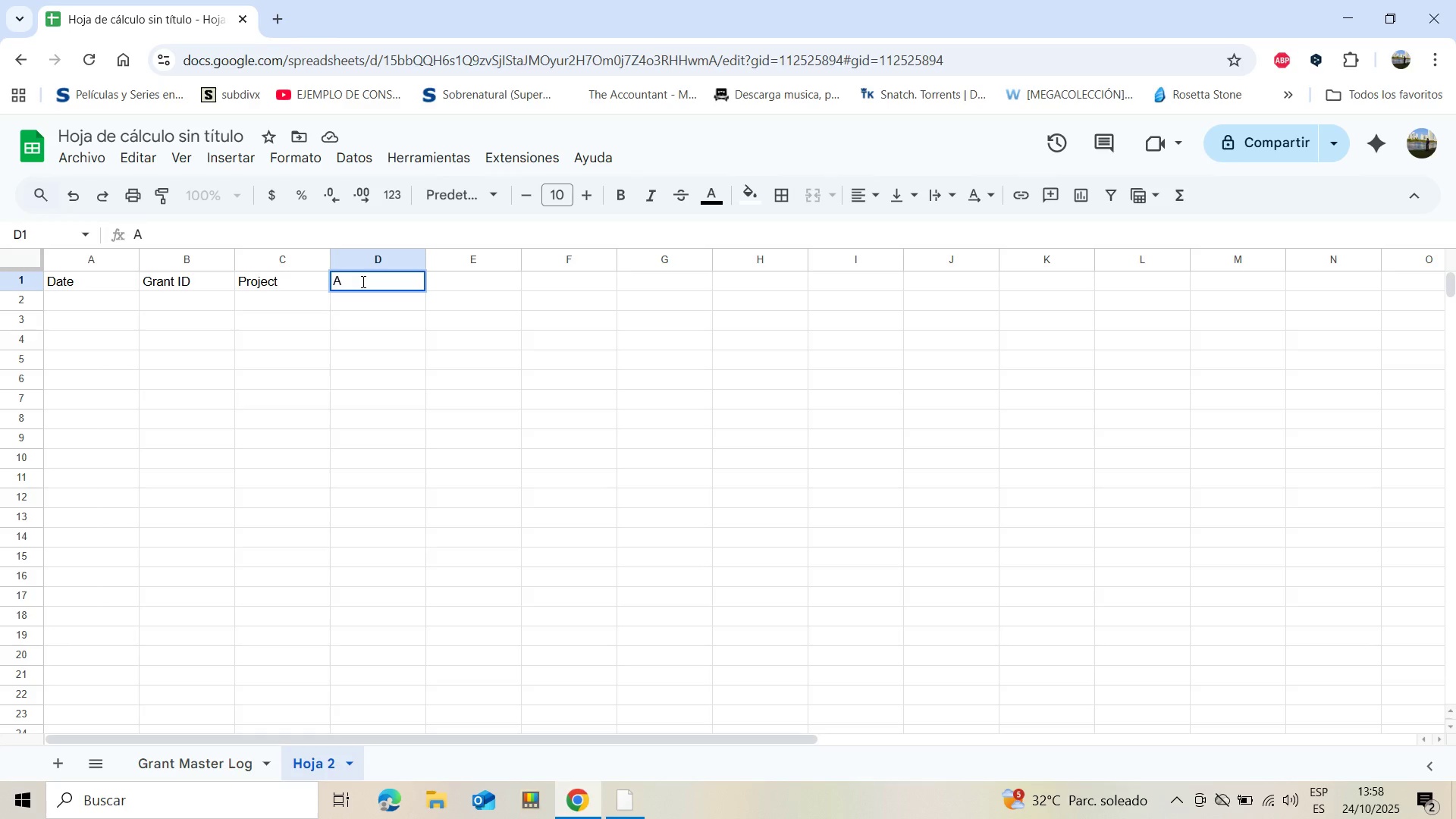 
type(mount)
 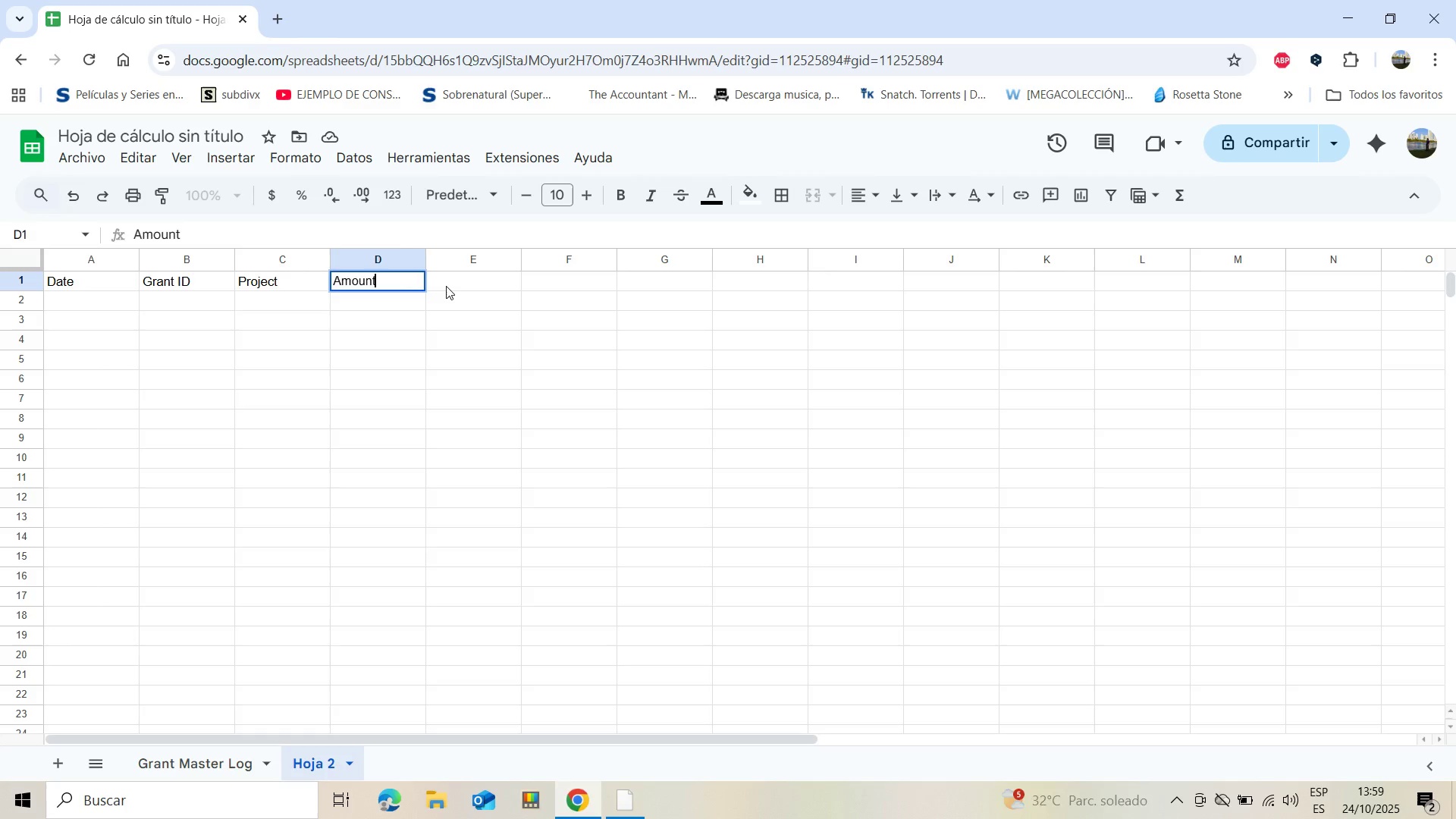 
type(Description)
 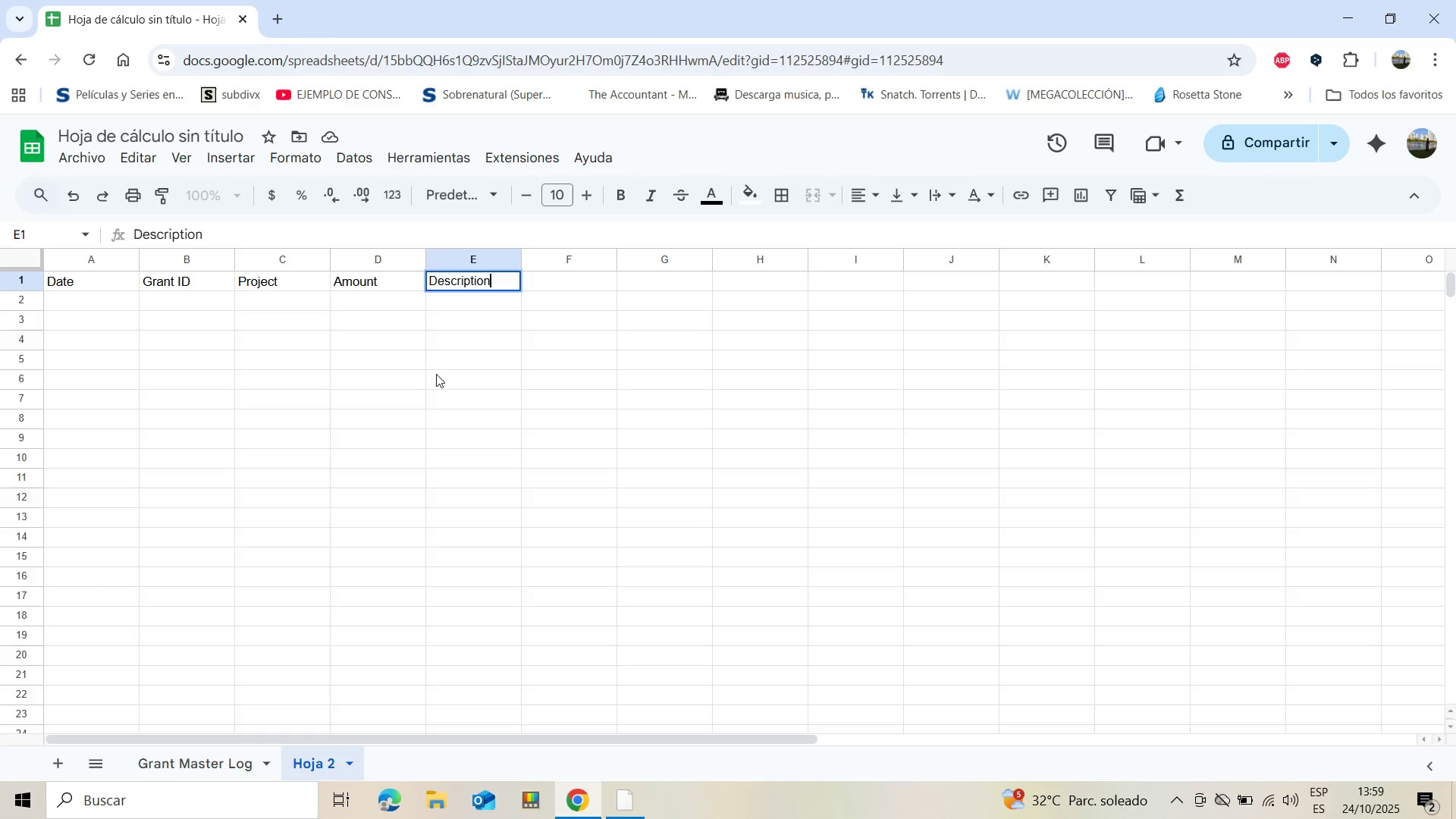 
scroll: coordinate [447, 438], scroll_direction: up, amount: 3.0
 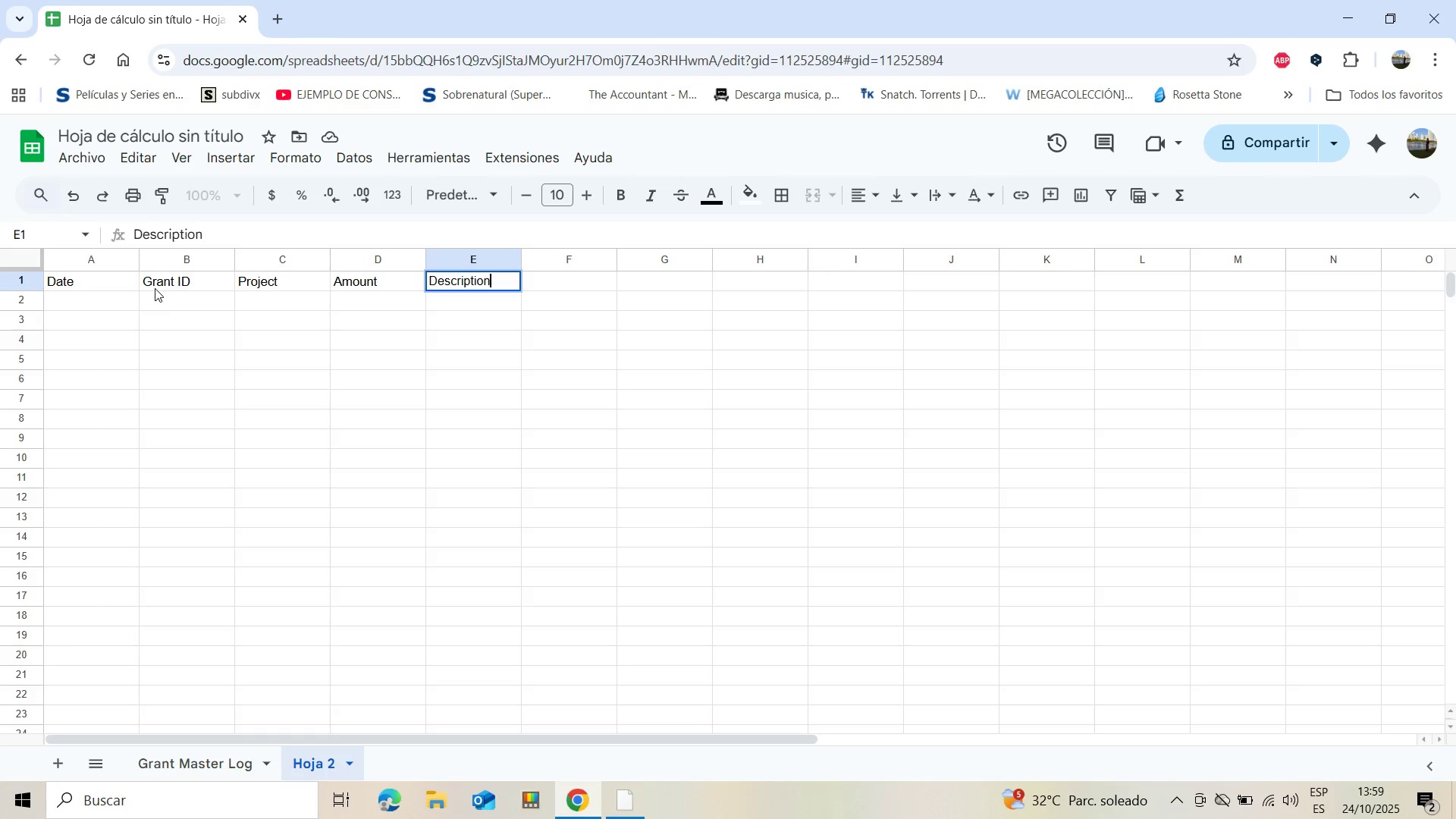 
wait(10.52)
 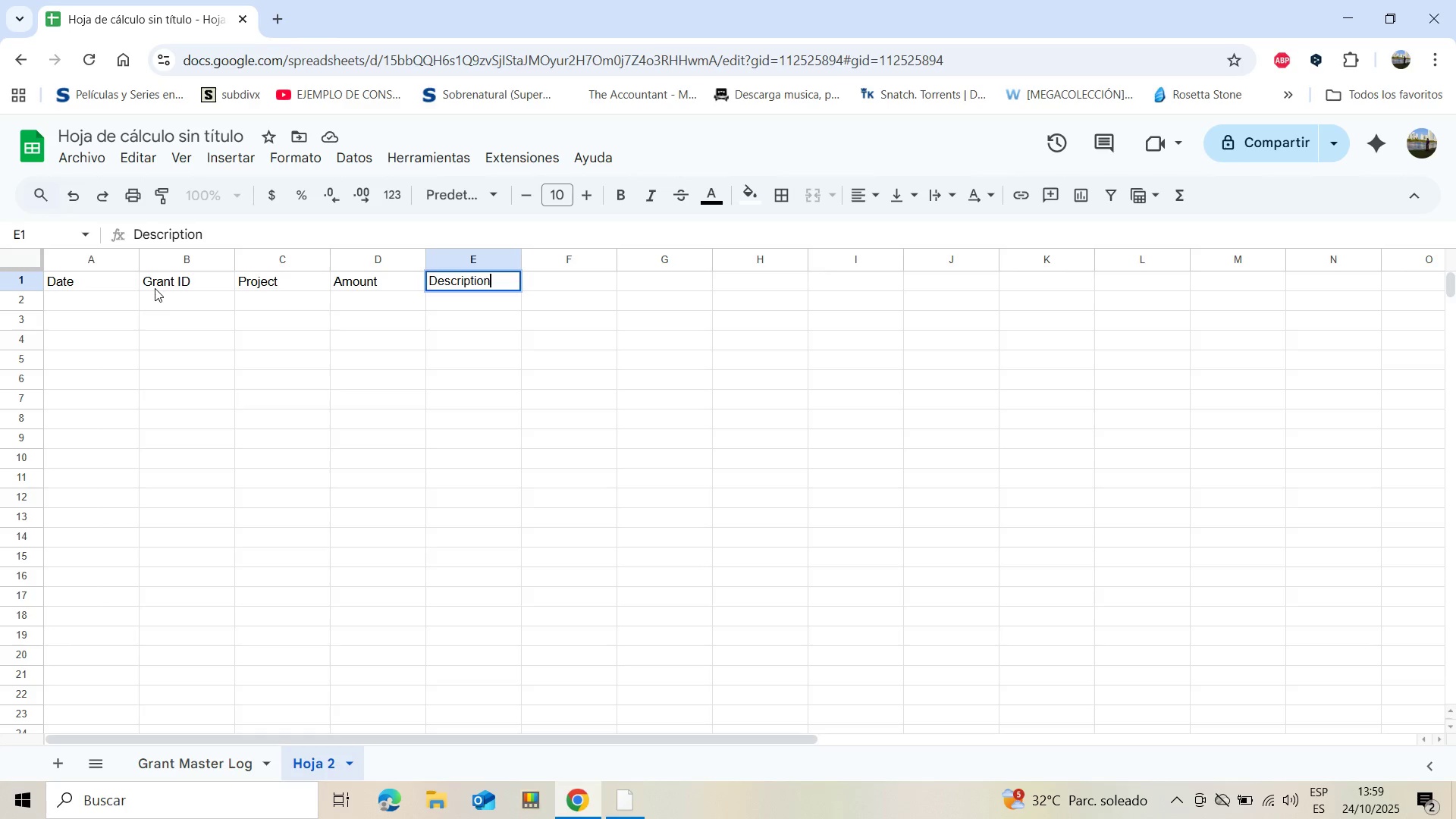 
scroll: coordinate [280, 329], scroll_direction: up, amount: 2.0
 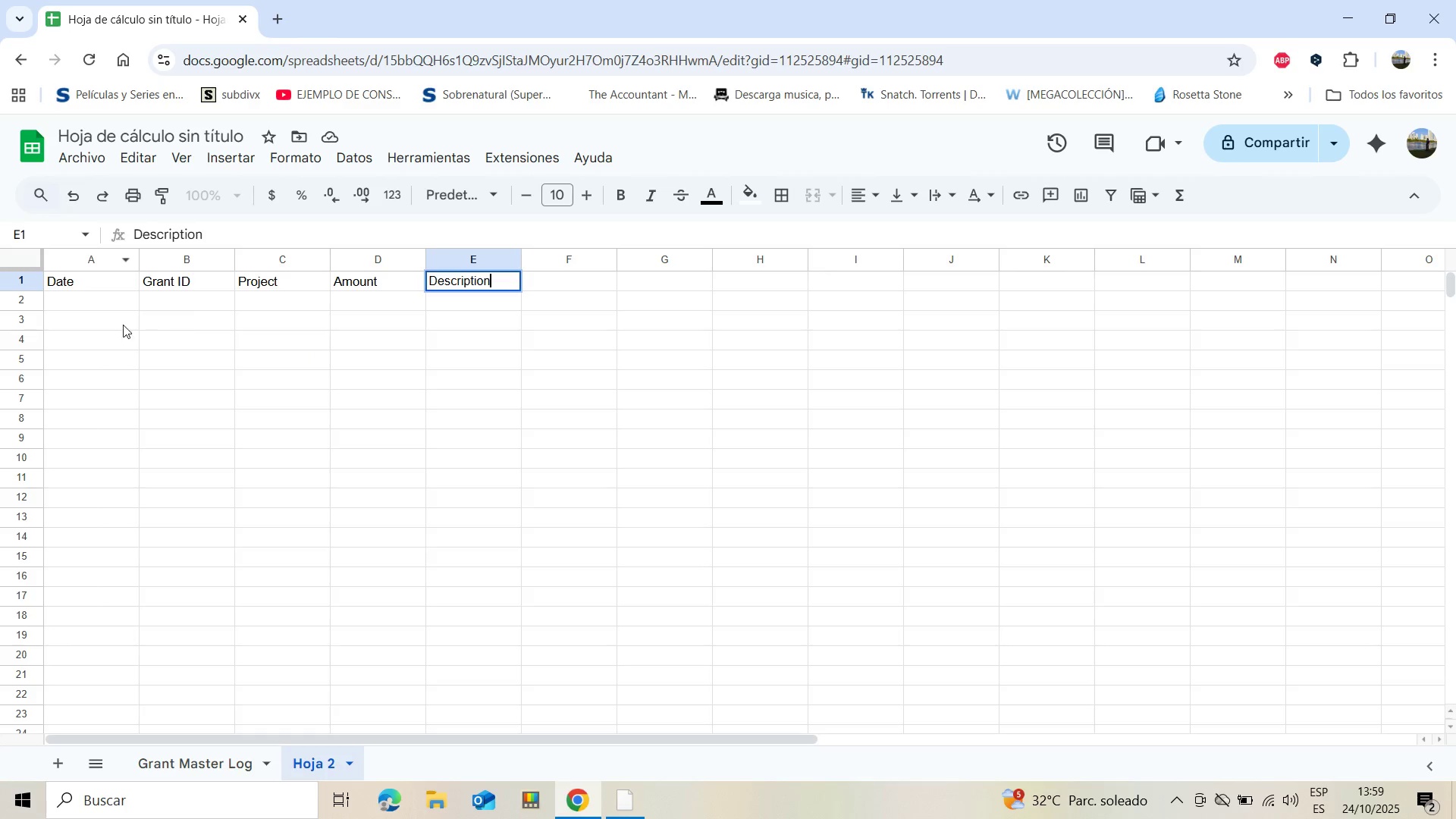 
left_click([83, 284])
 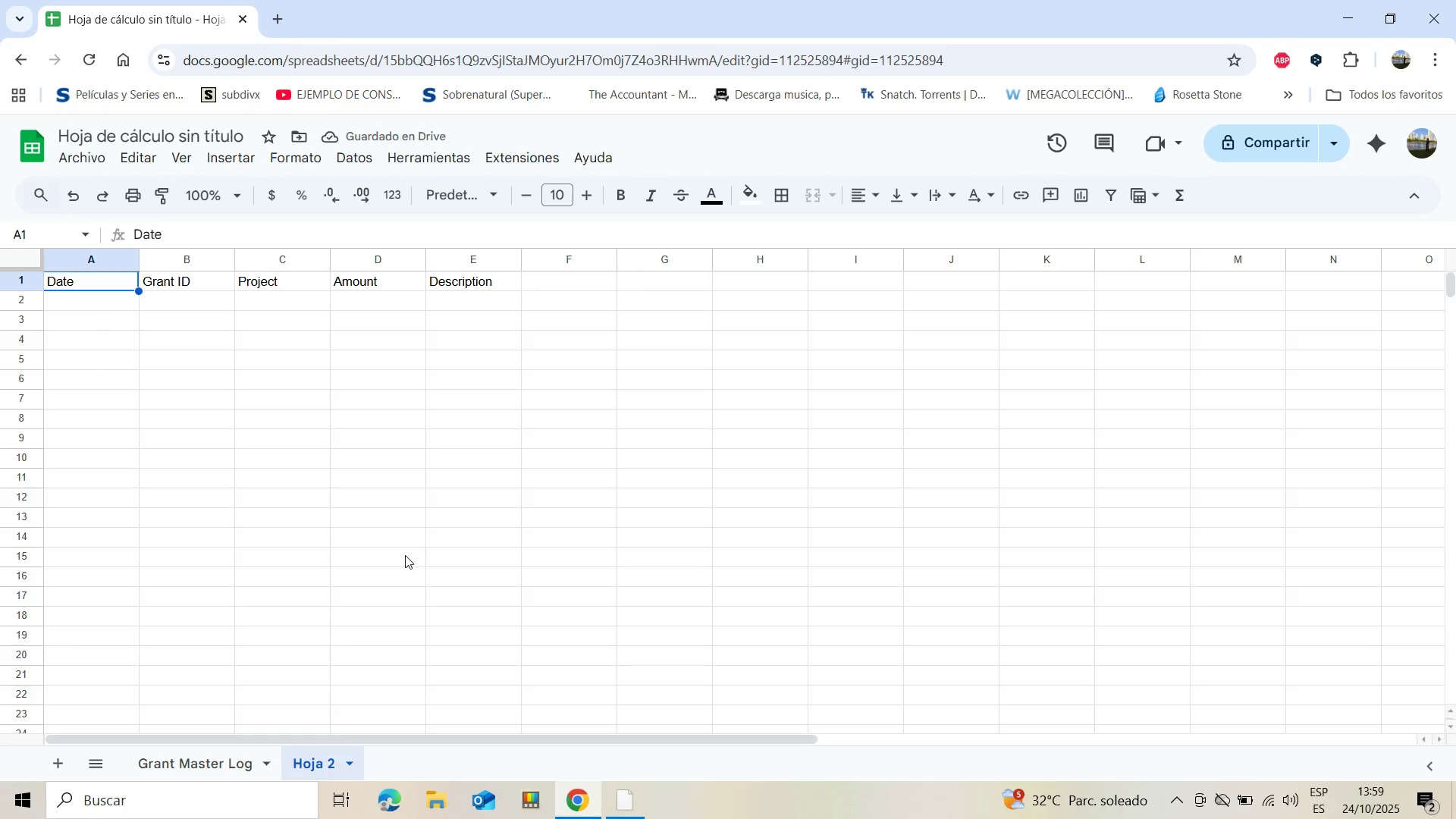 
key(Shift+ArrowRight)
 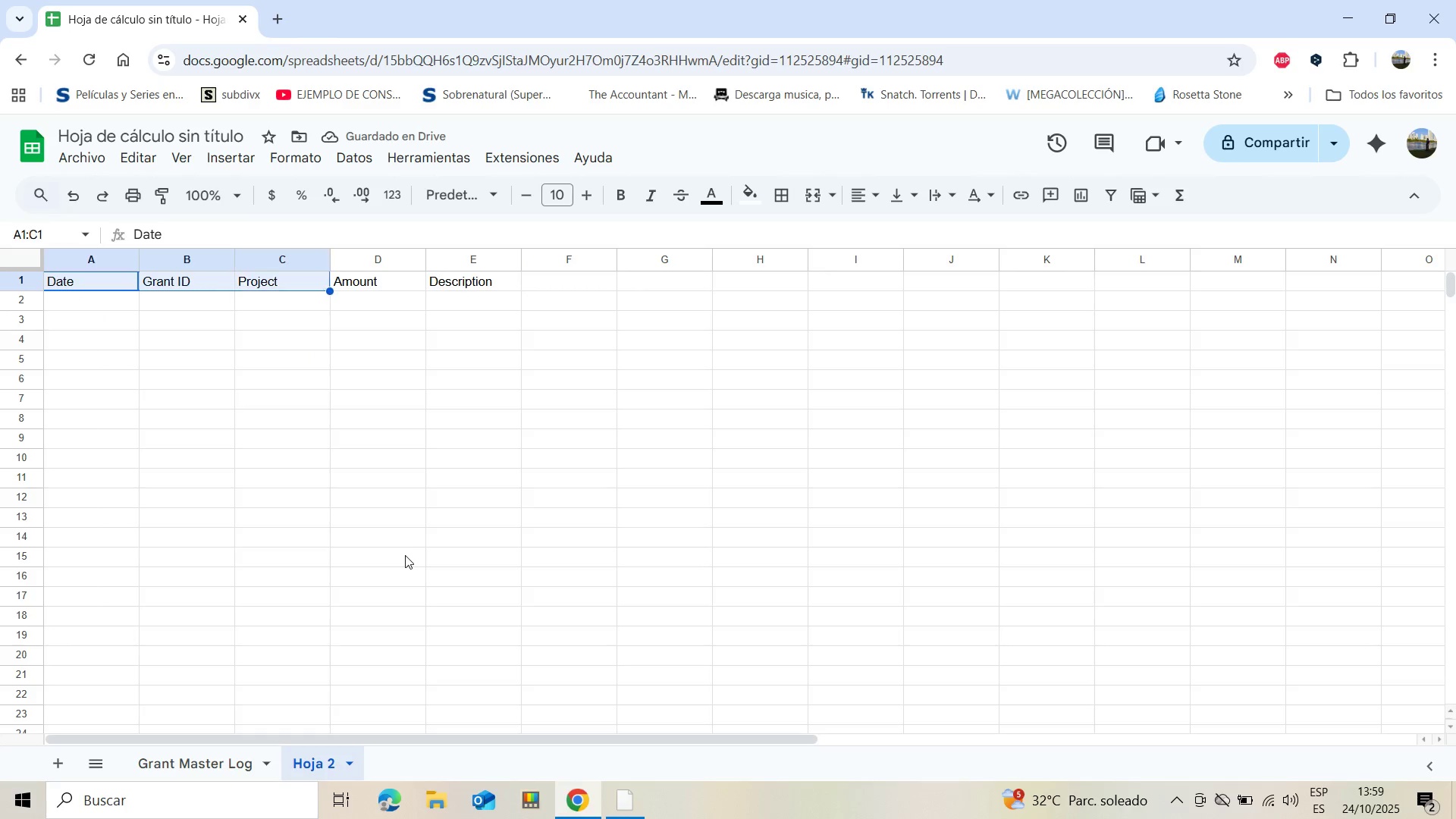 
key(Shift+ArrowRight)
 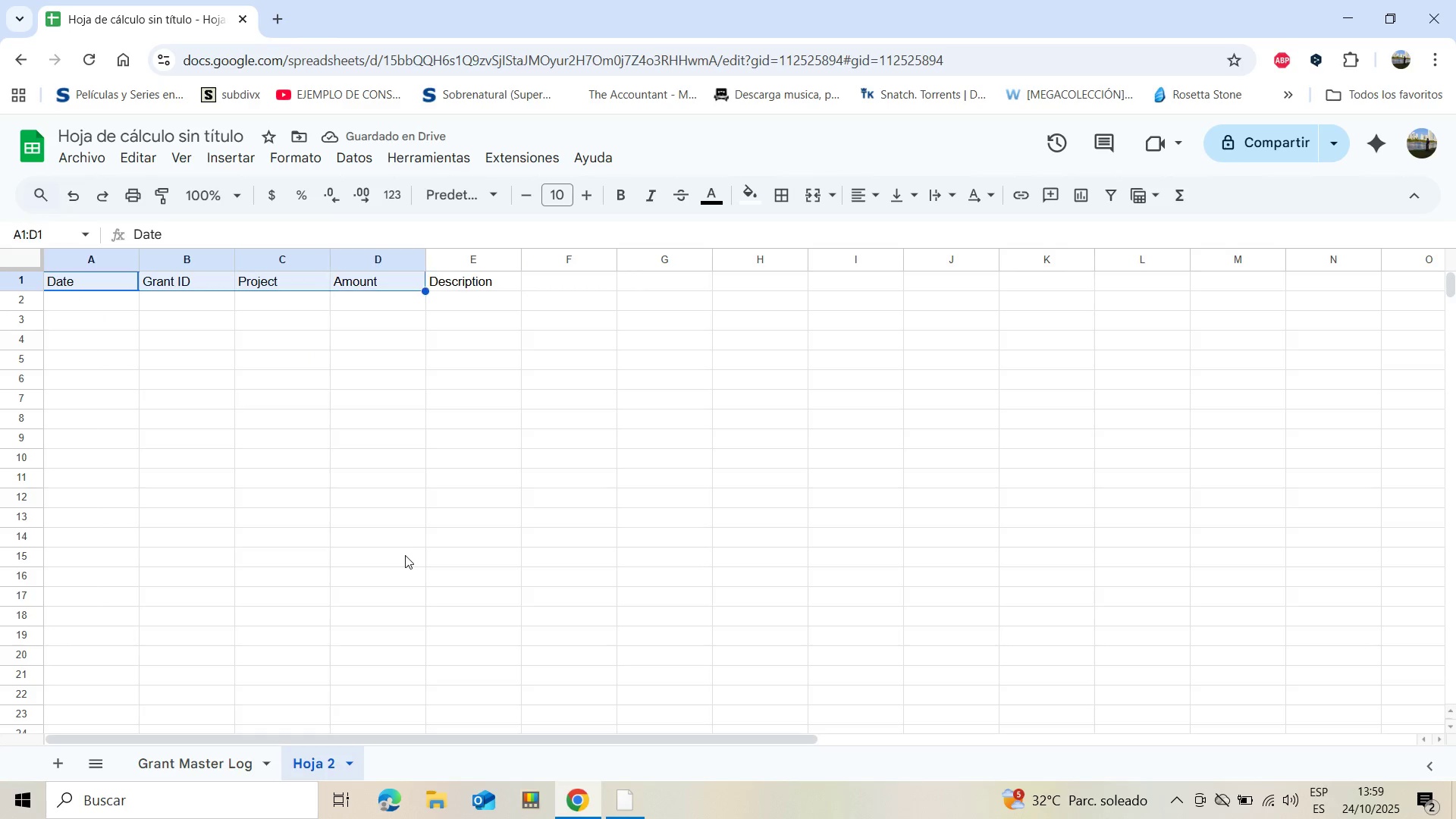 
key(Shift+ArrowRight)
 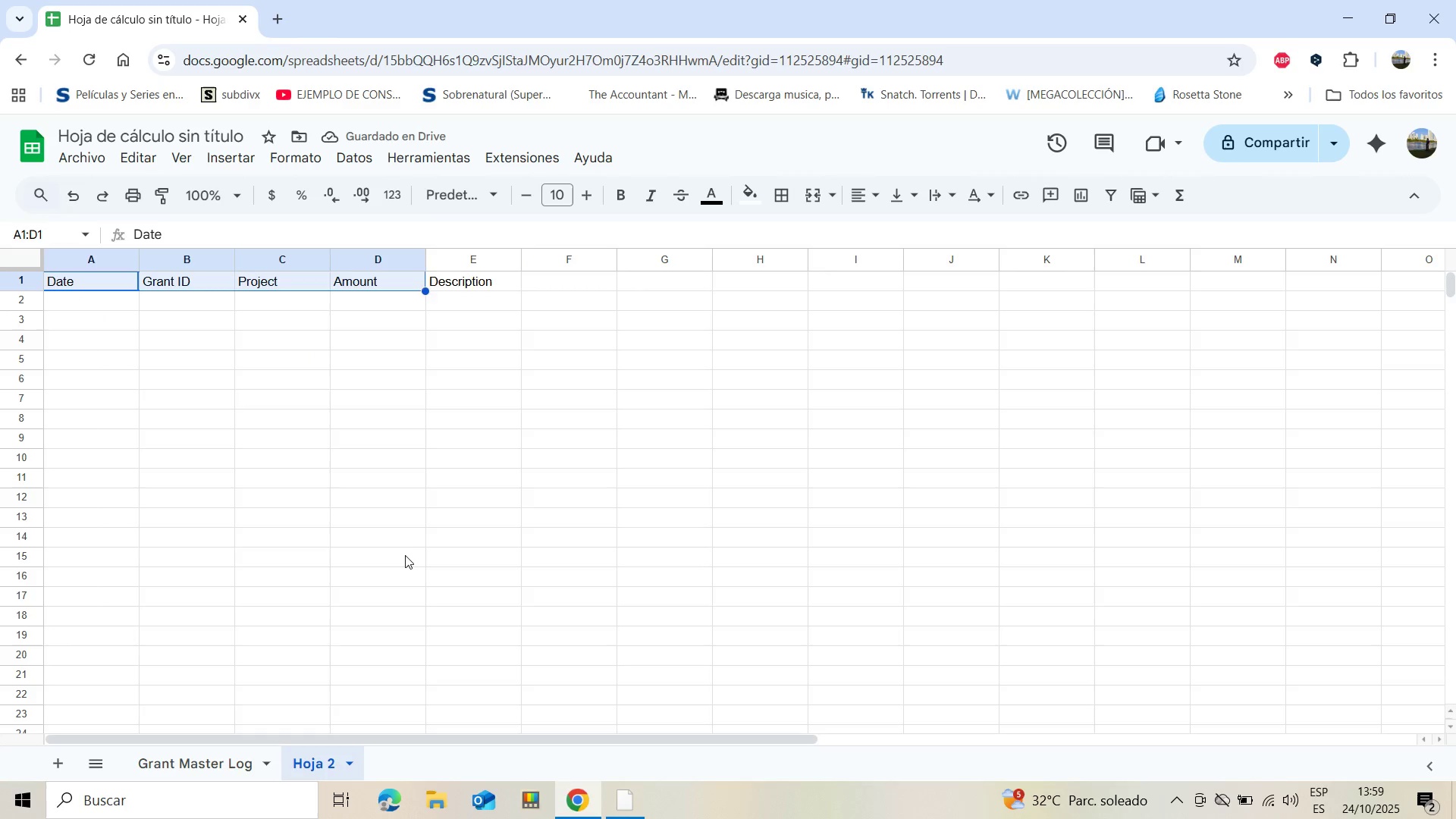 
key(Shift+ArrowRight)
 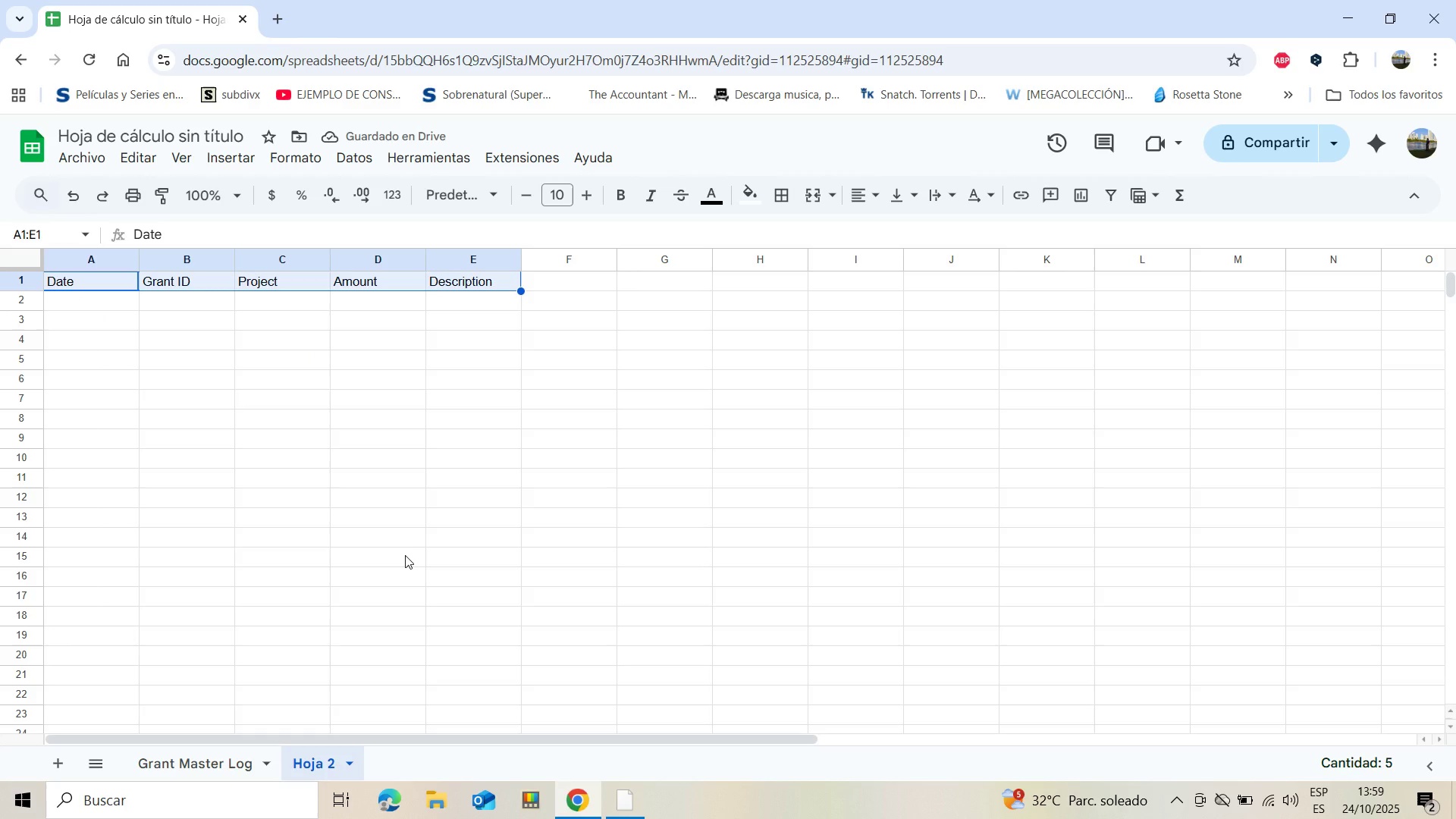 
key(Control+B)
 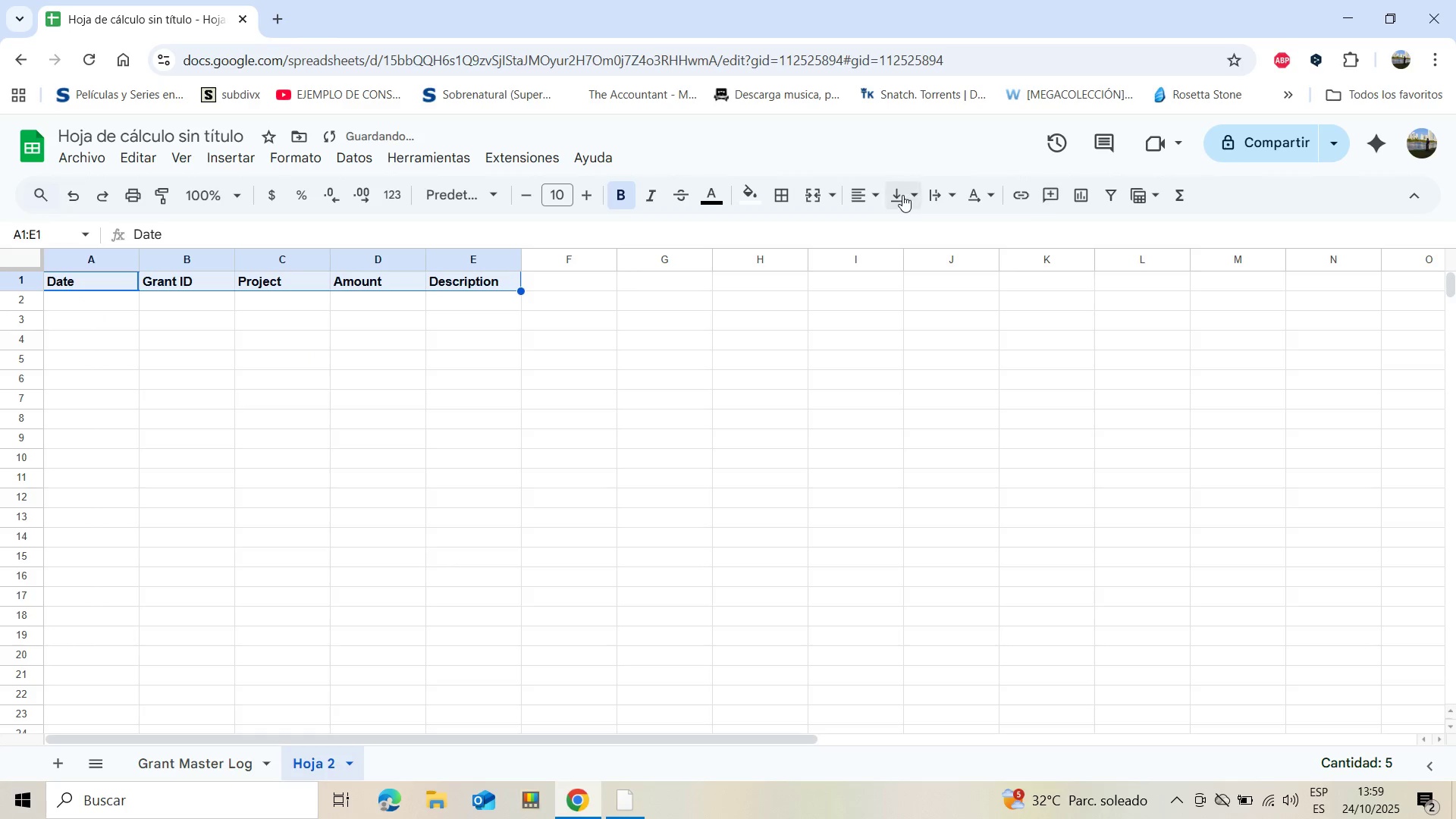 
left_click([856, 195])
 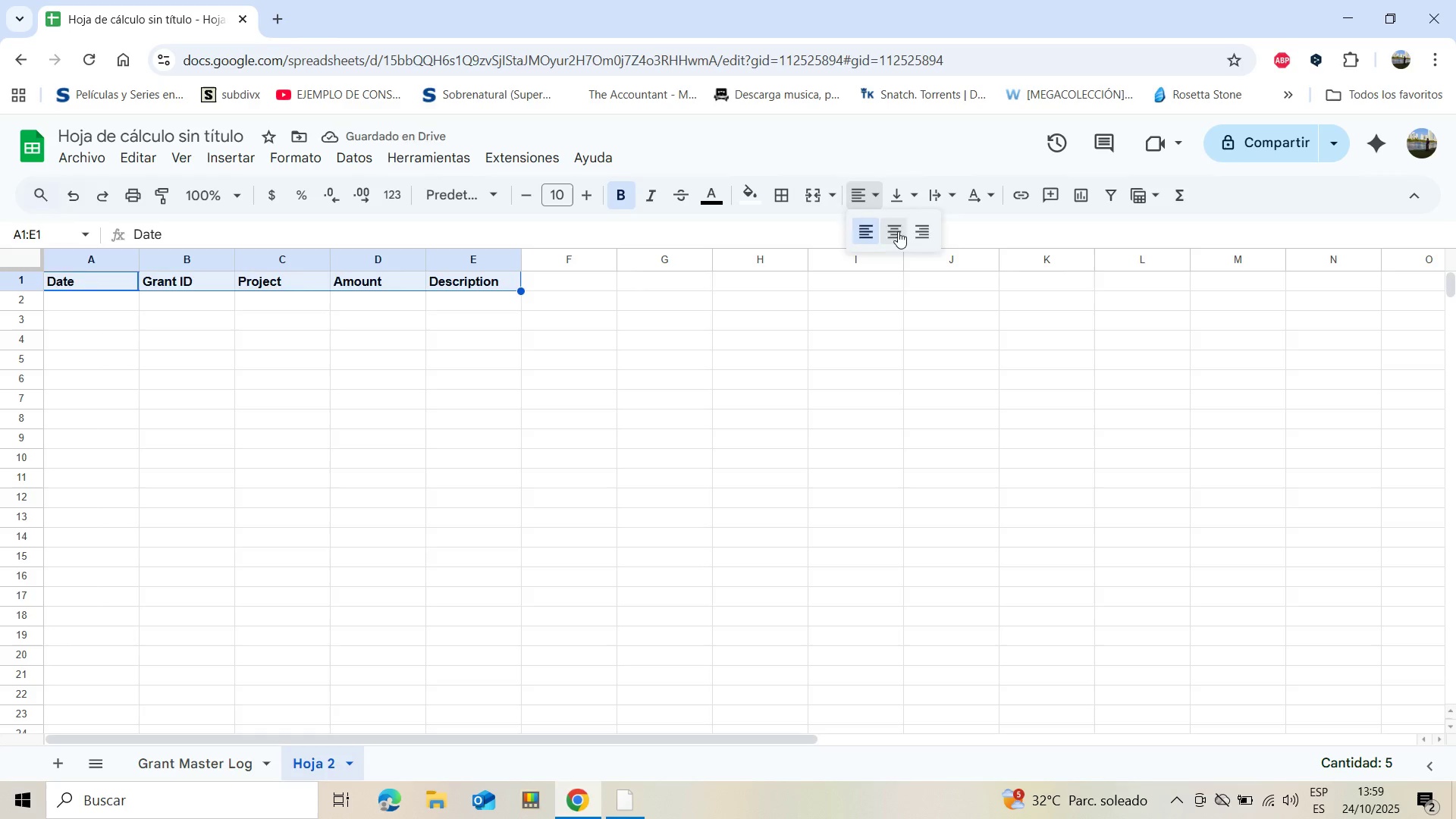 
left_click([898, 231])
 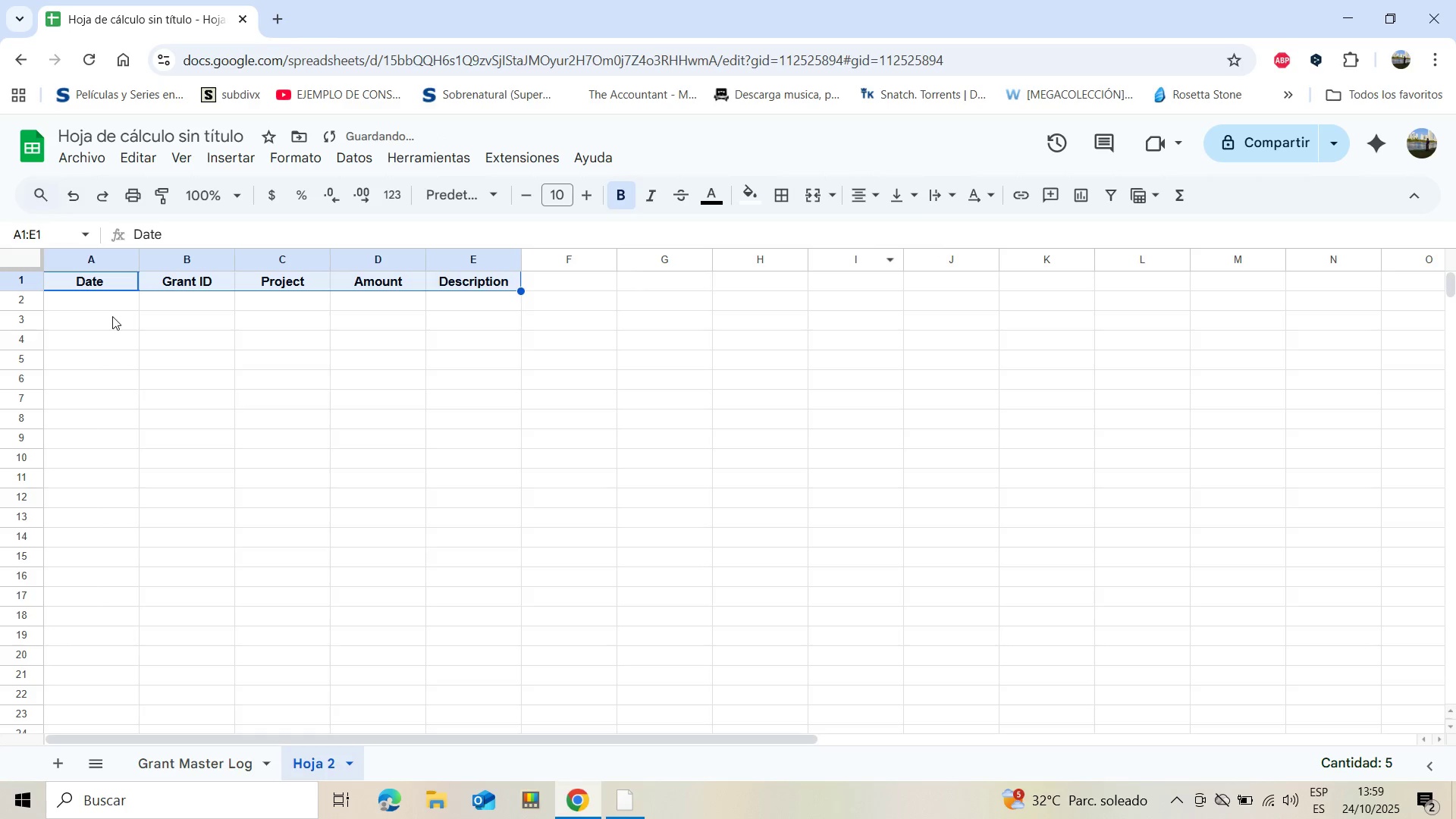 
left_click([92, 296])
 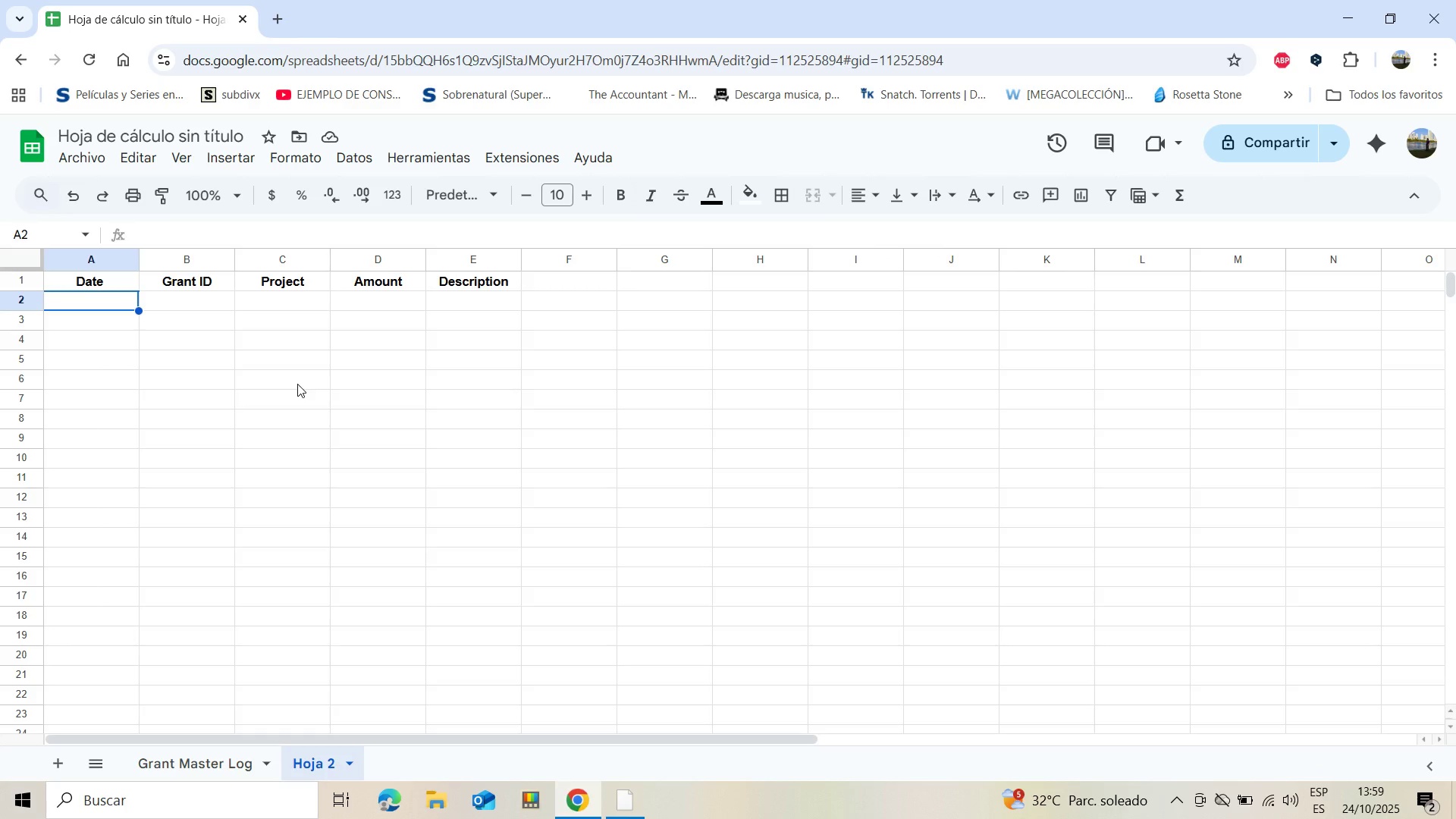 
wait(10.87)
 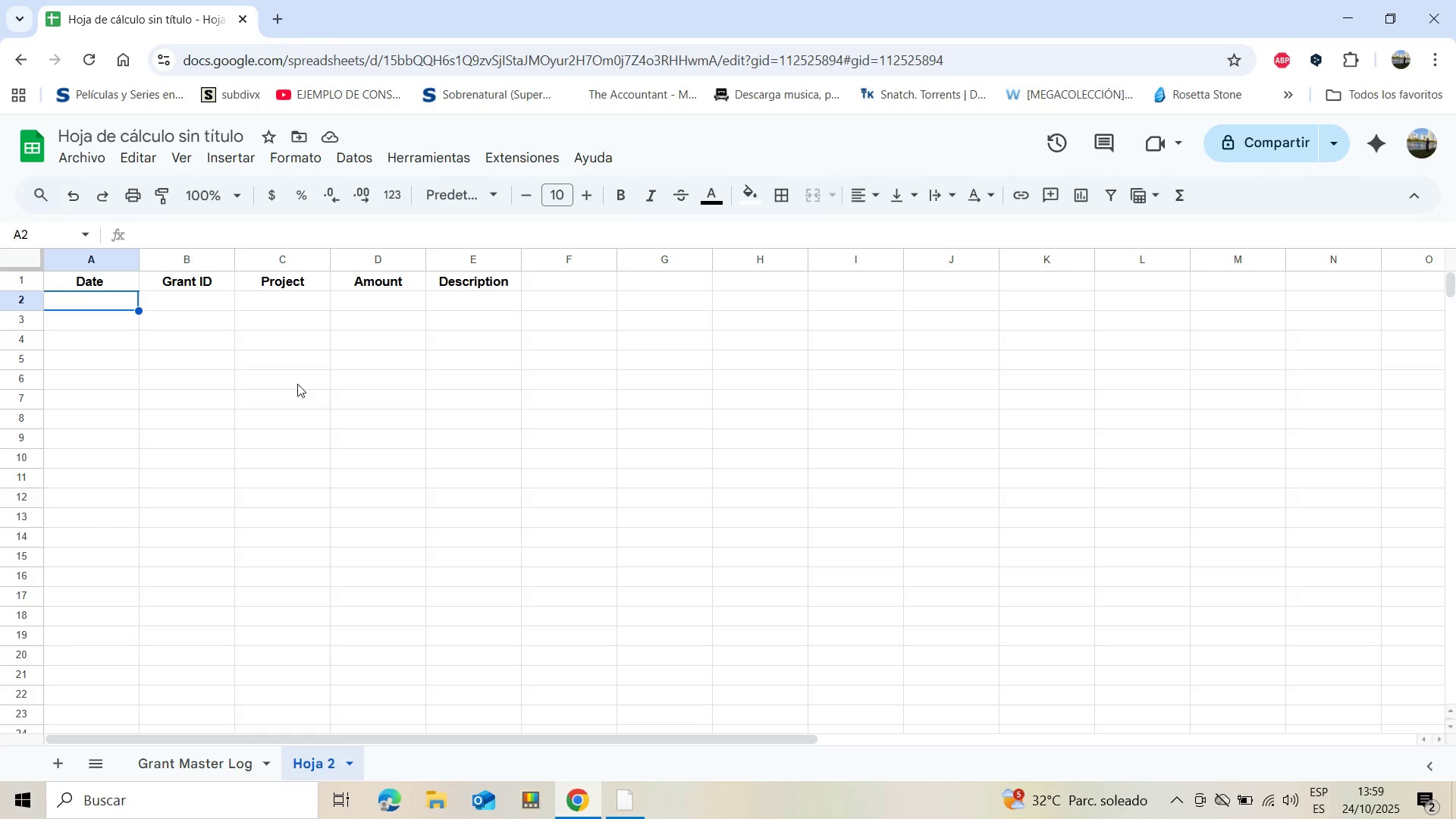 
hold_key(key=ShiftLeft, duration=0.33)
 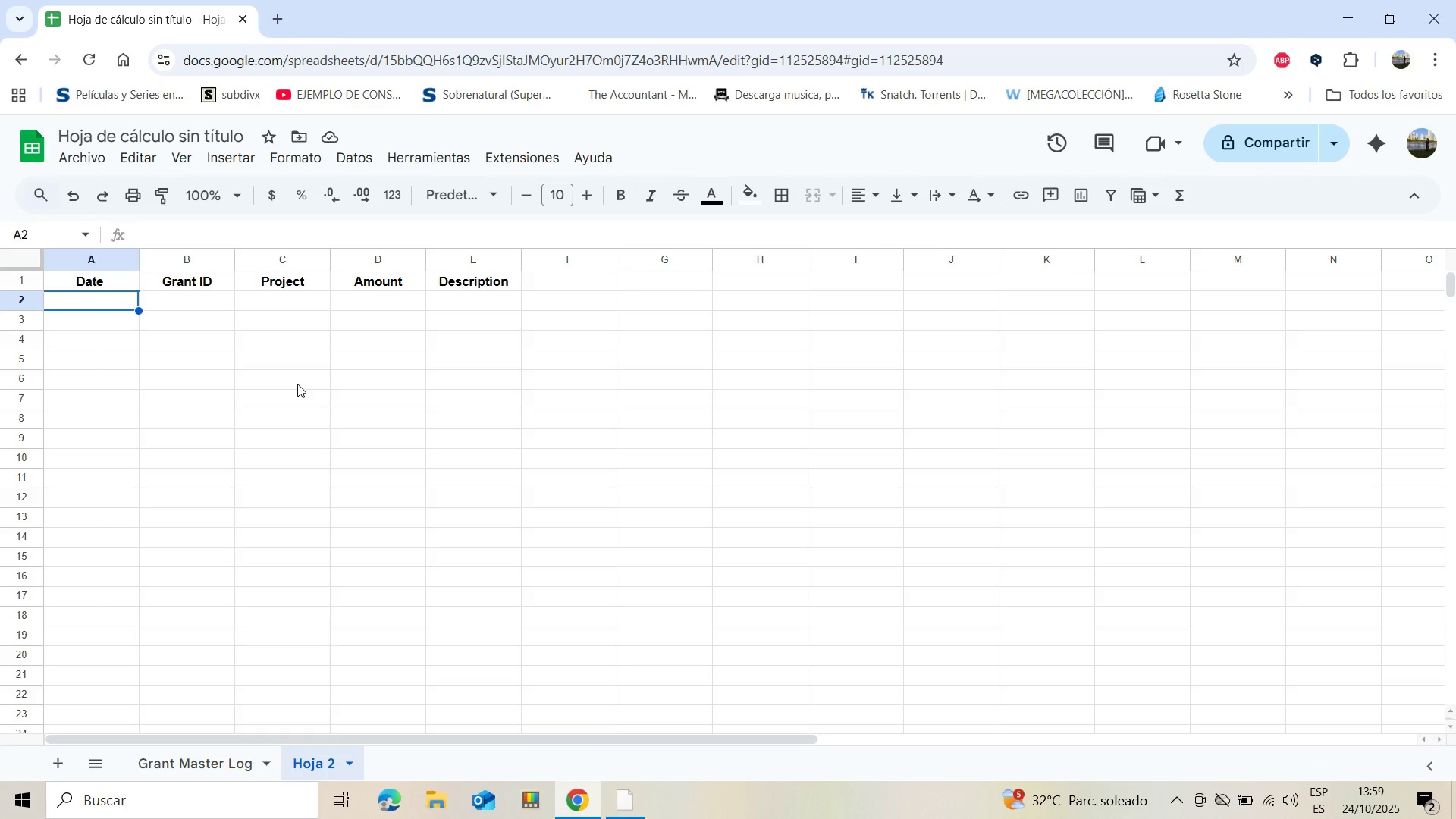 
type(2&15&2025)
 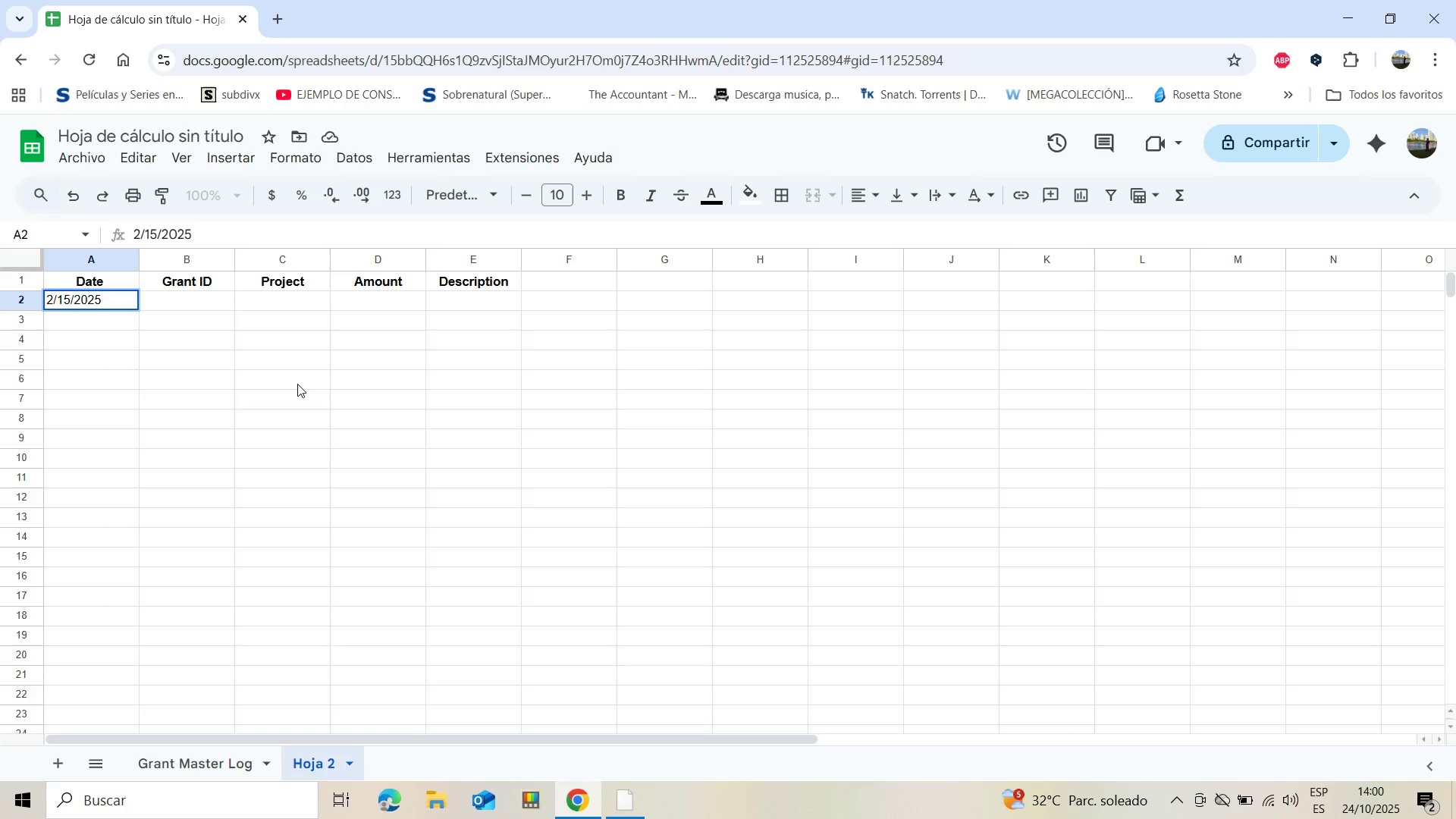 
wait(69.53)
 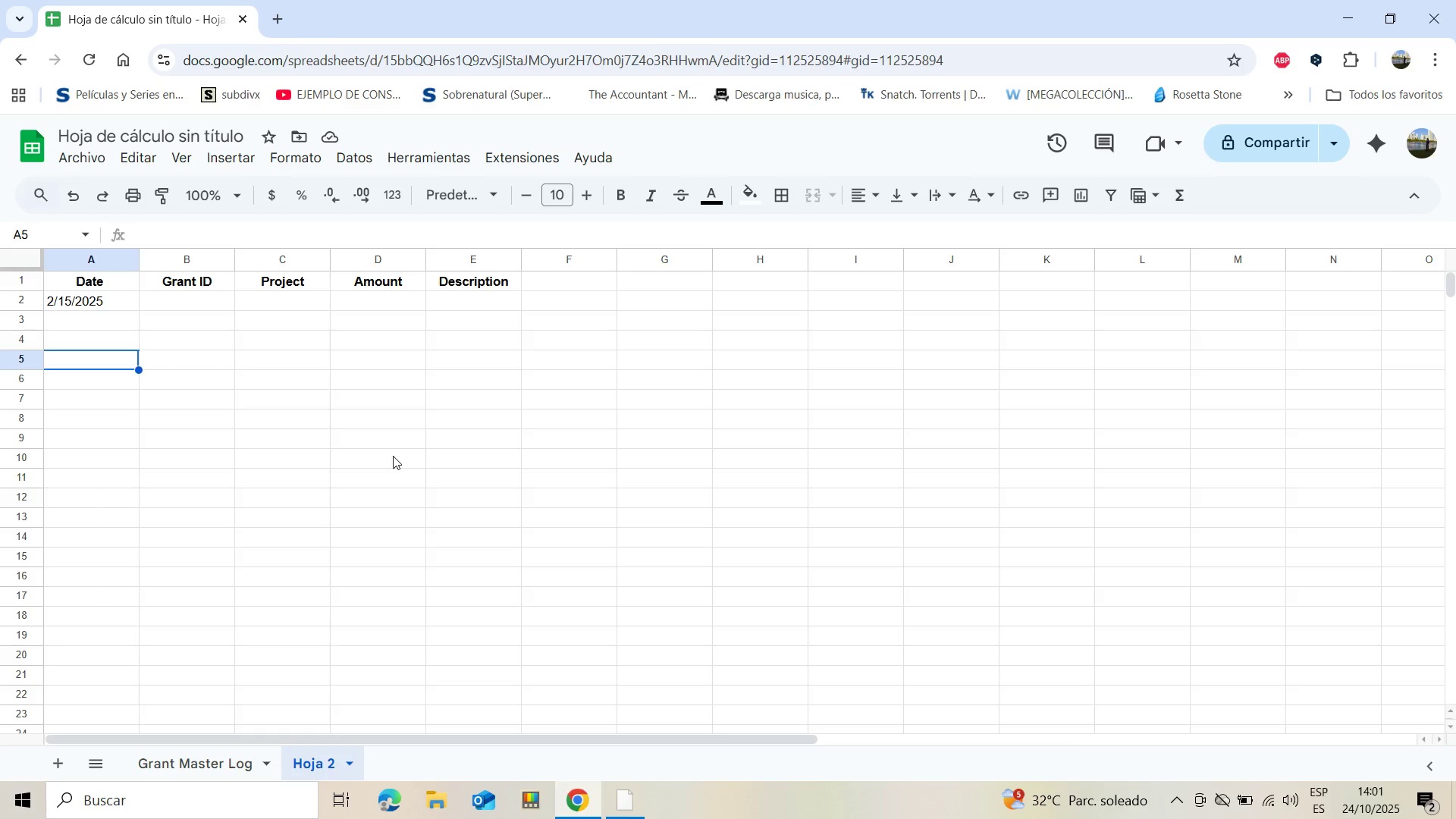 
left_click([86, 306])
 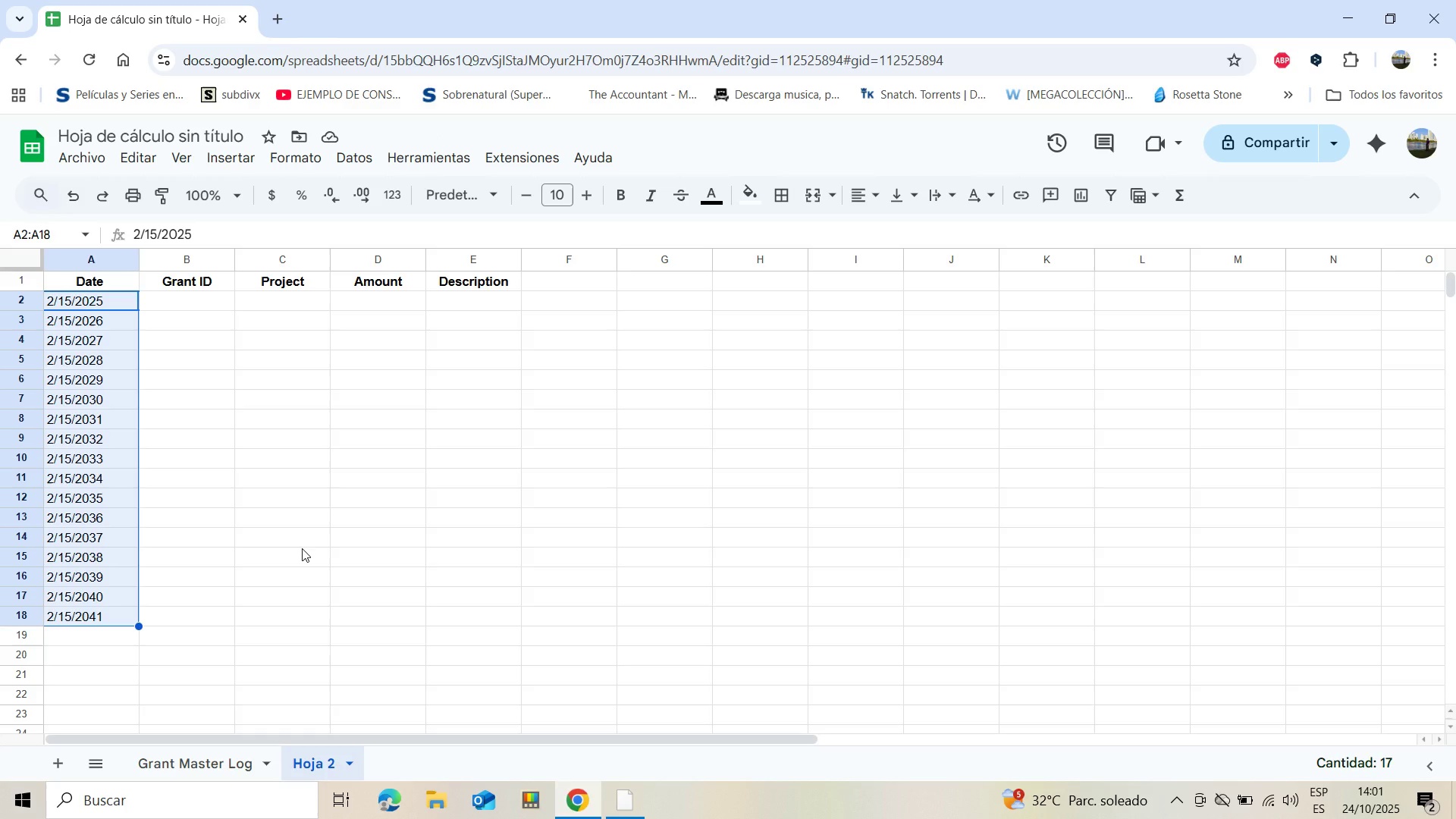 
wait(48.95)
 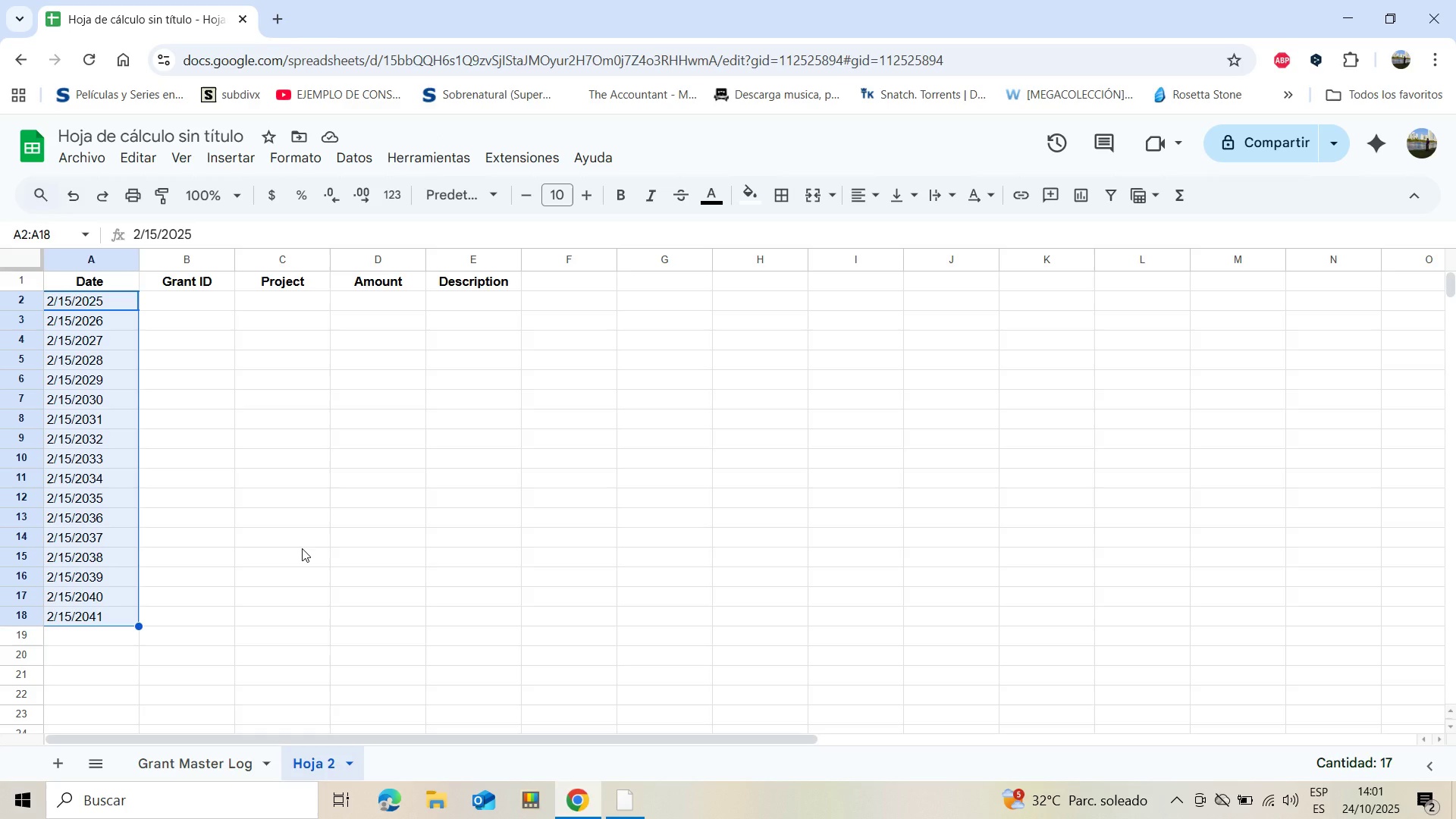 
left_click([216, 375])
 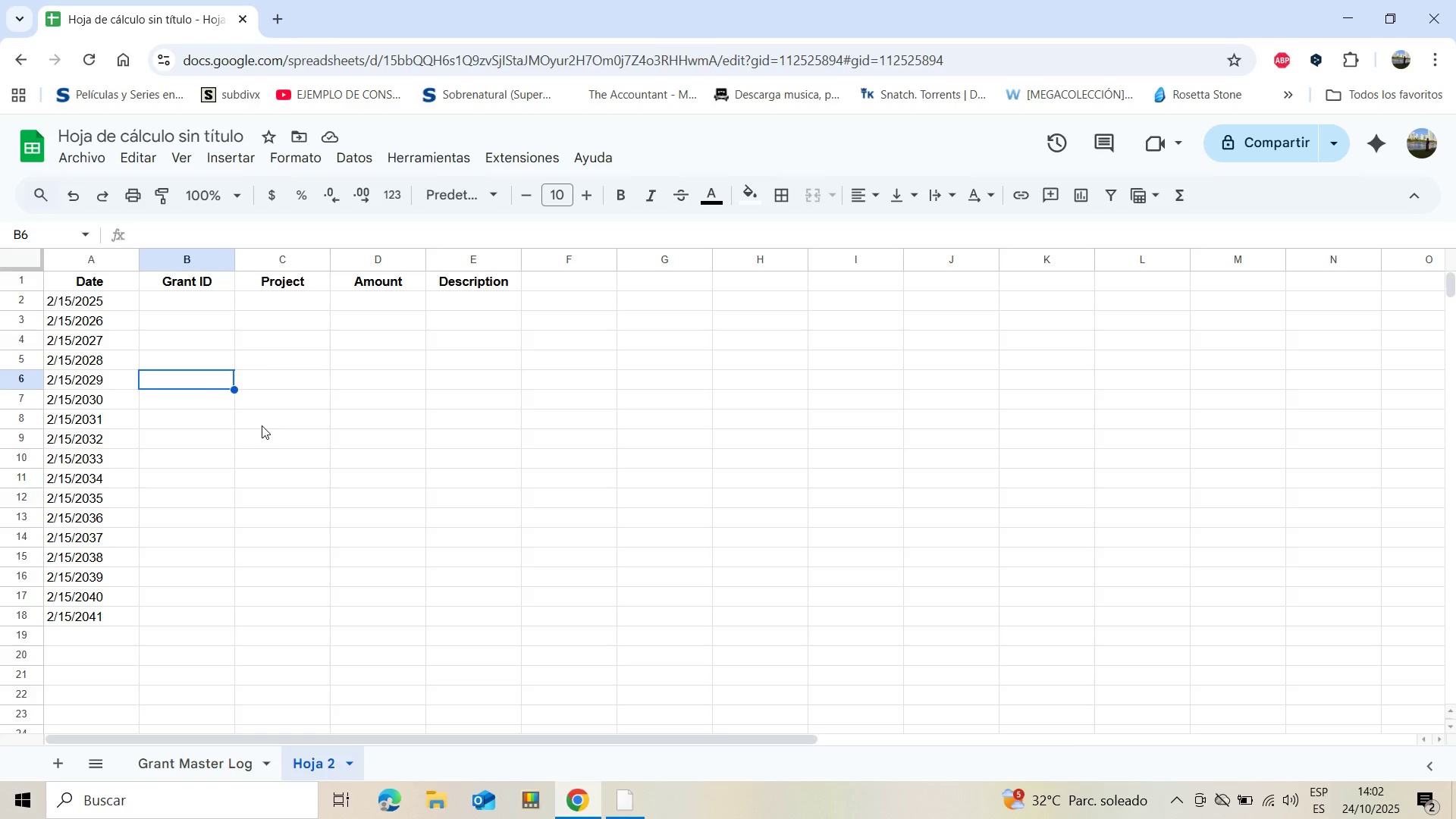 
wait(15.73)
 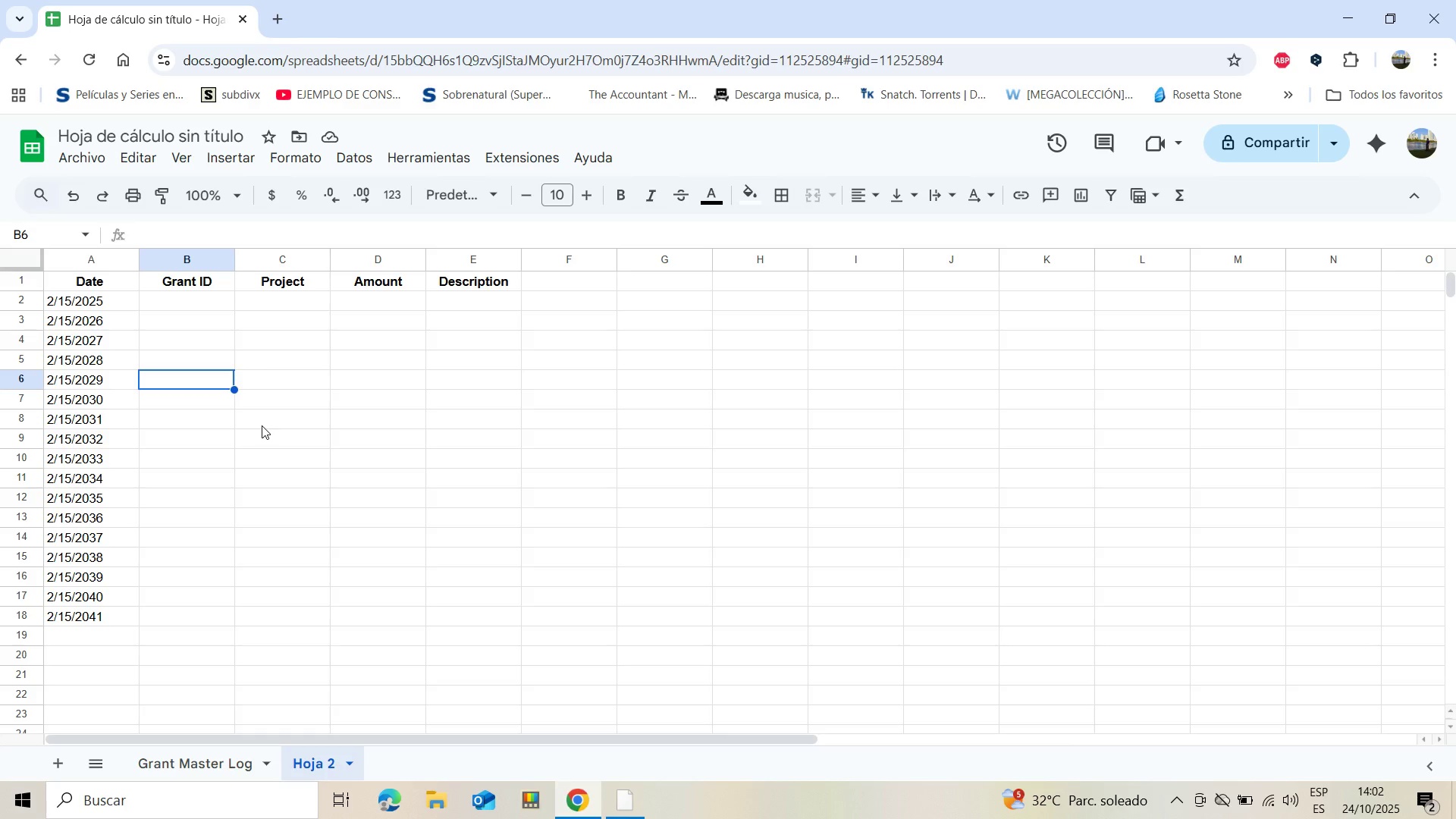 
double_click([53, 321])
 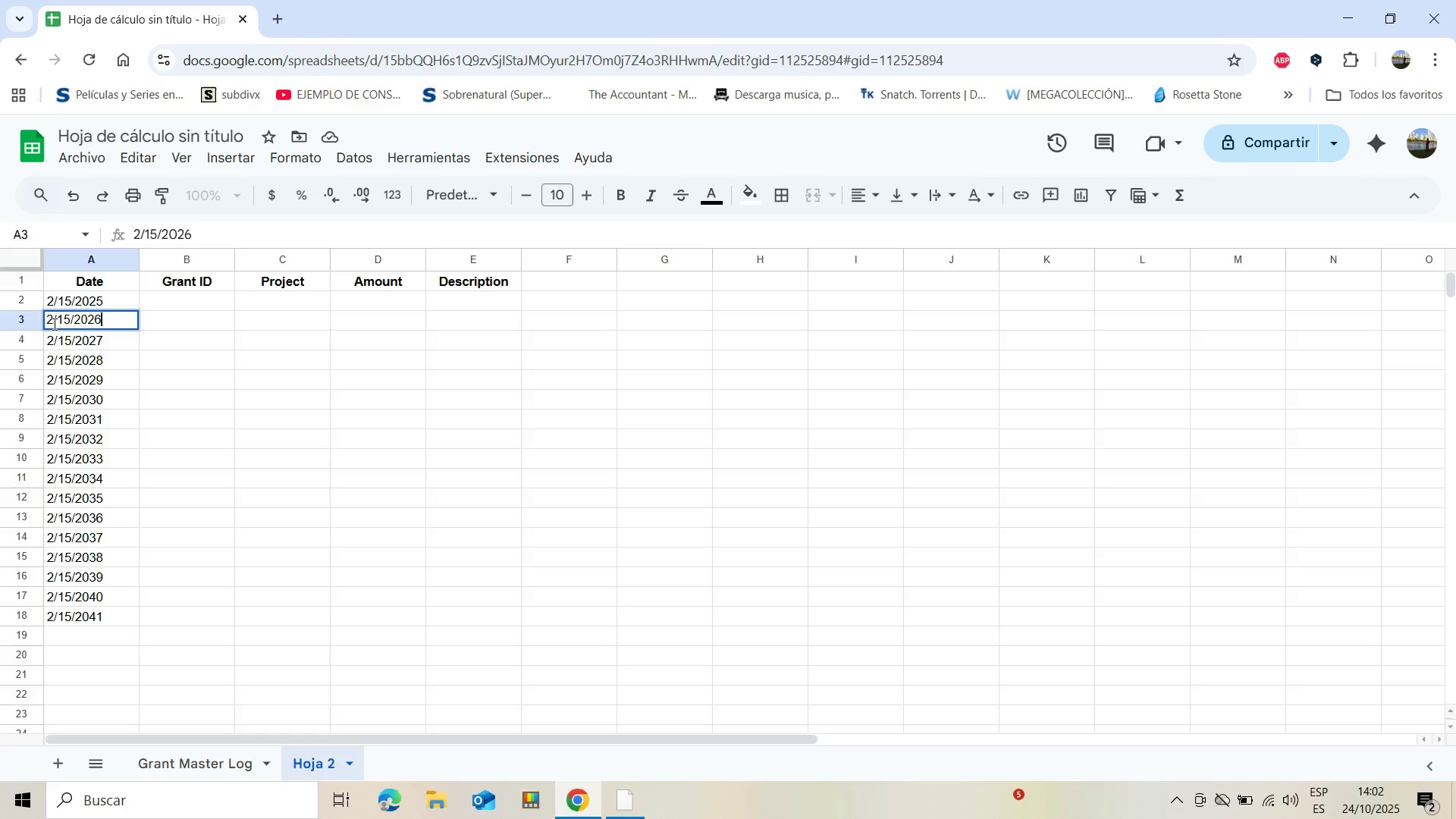 
wait(8.23)
 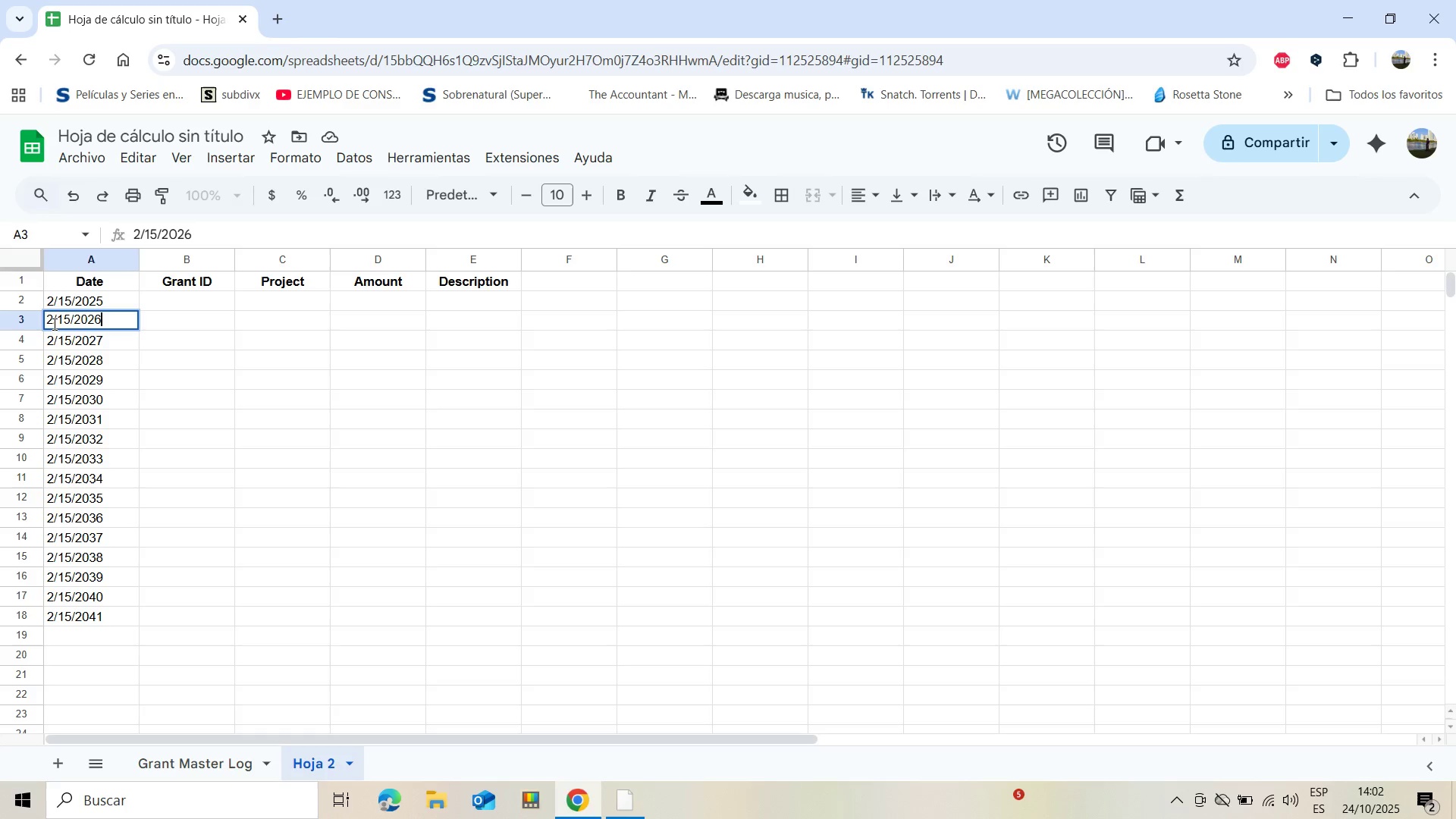 
left_click([52, 320])
 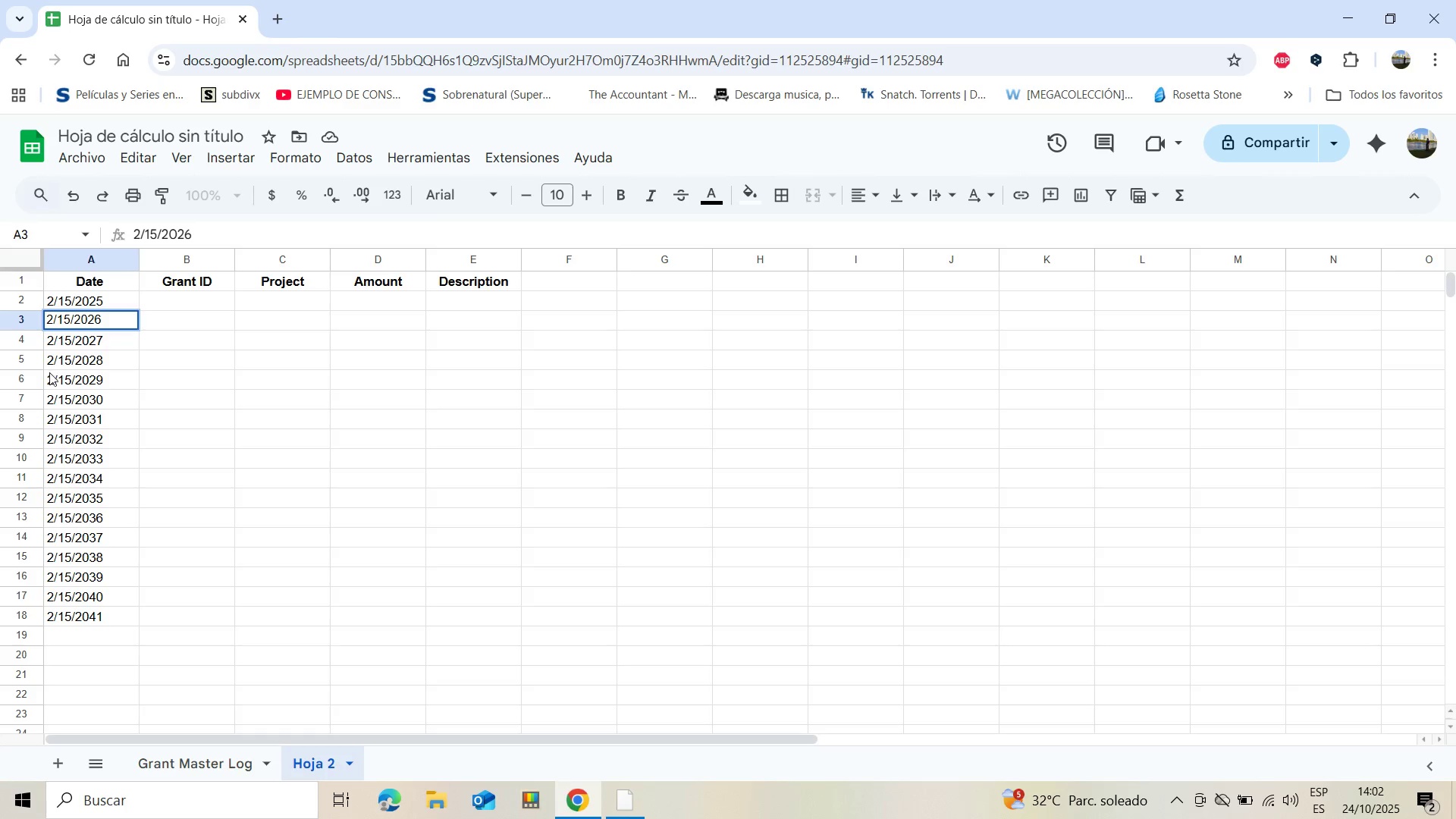 
key(Backspace)
 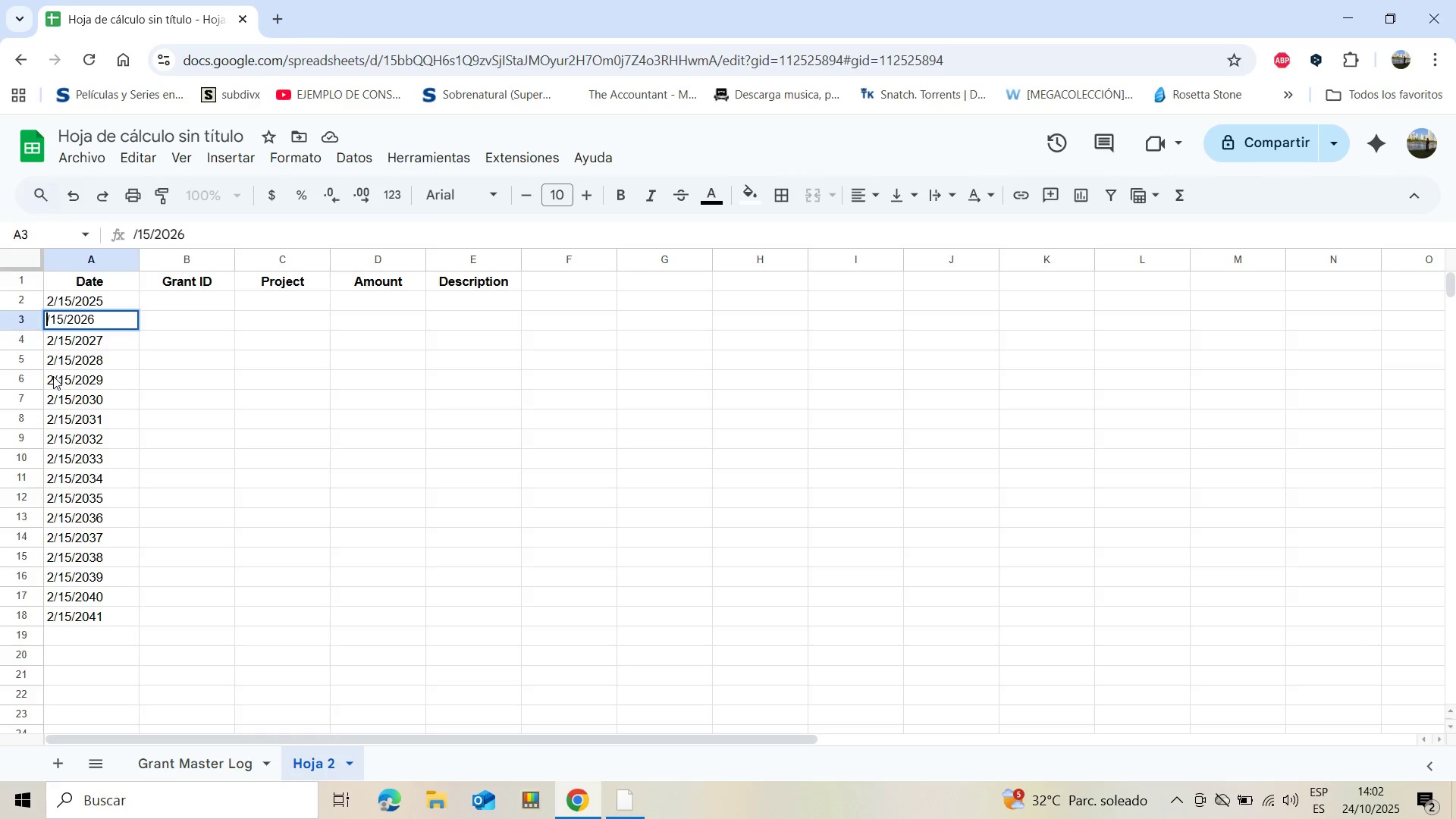 
key(3)
 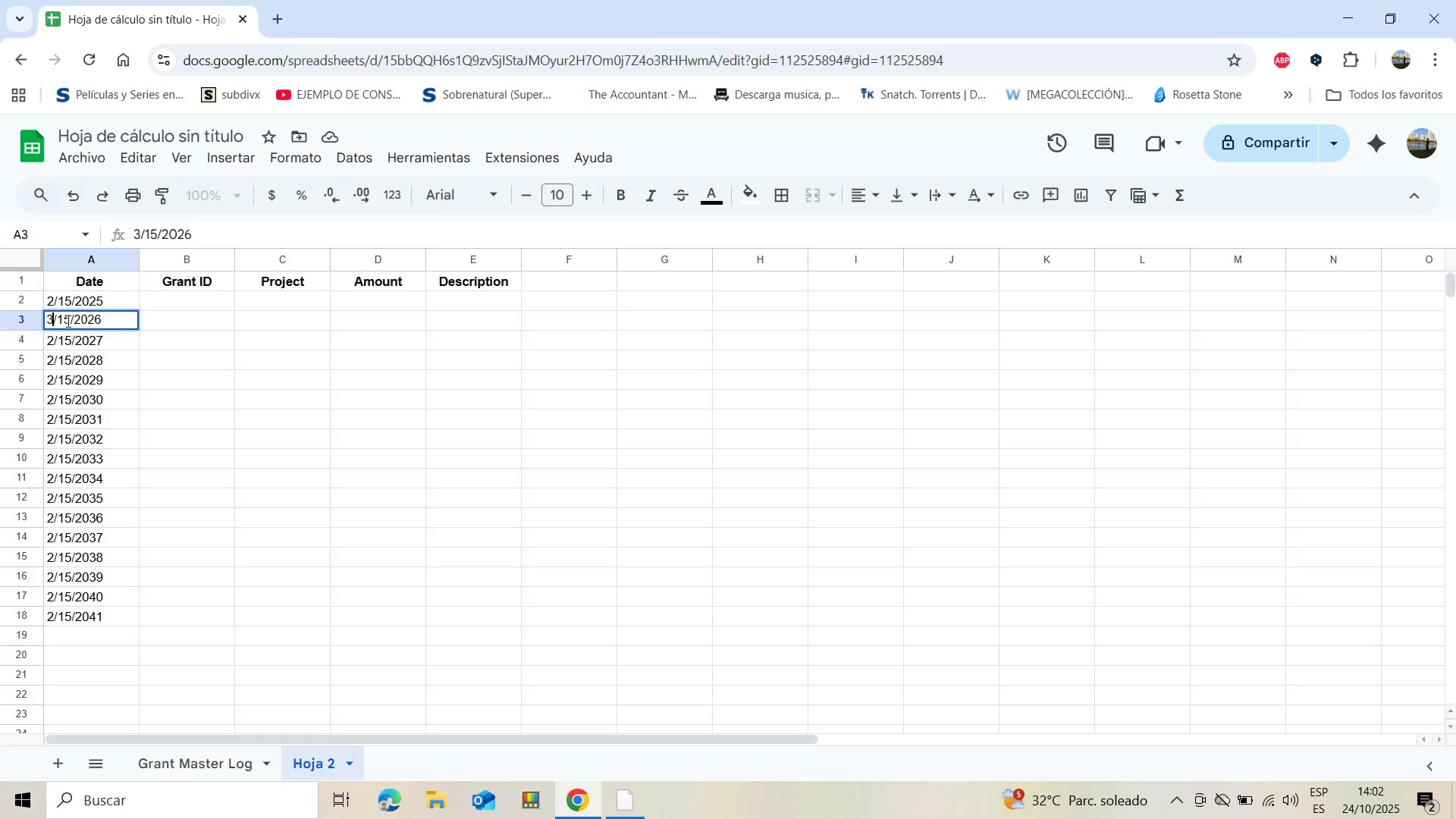 
left_click([67, 320])
 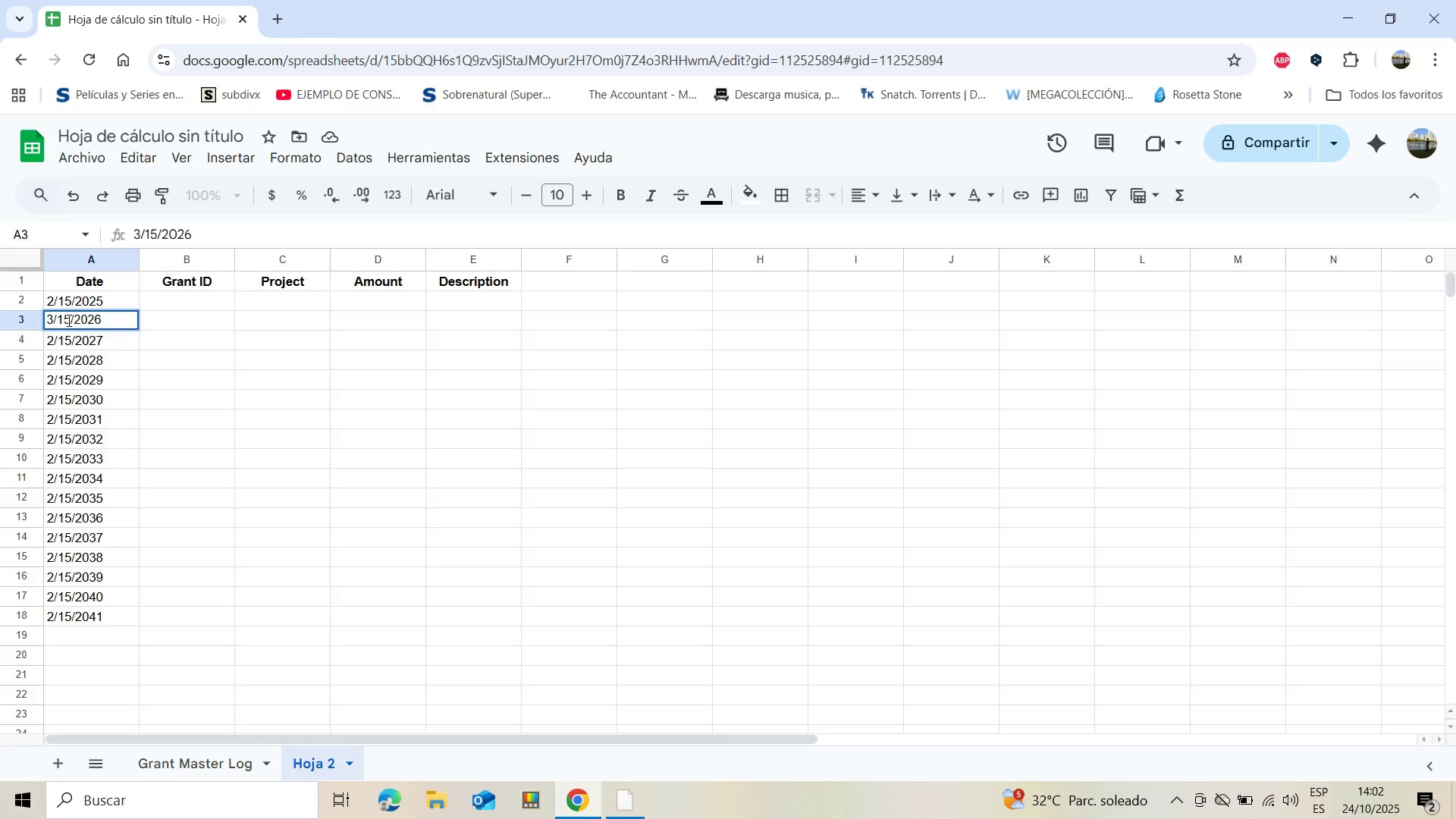 
key(Backspace)
key(Backspace)
type(10)
 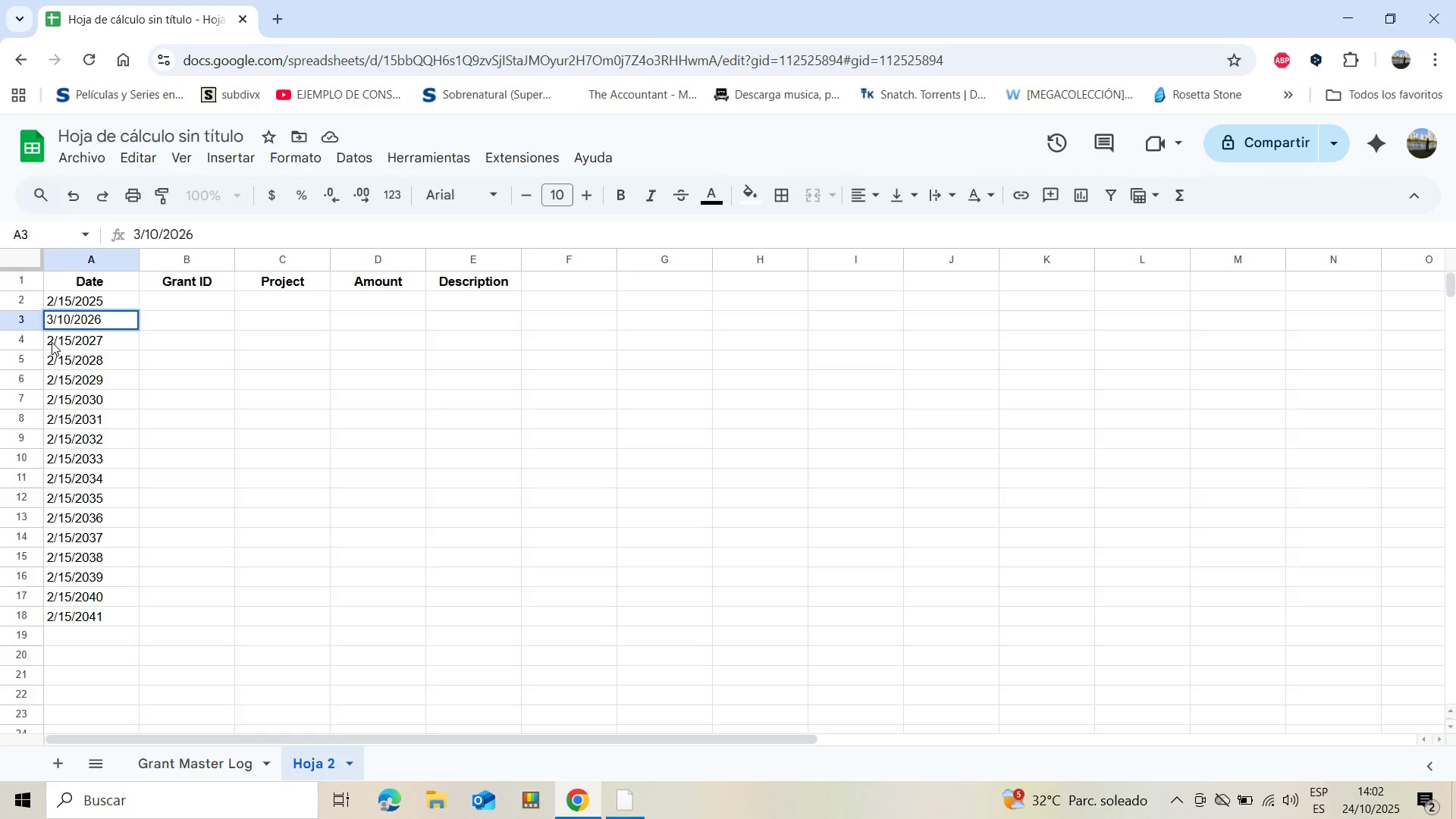 
double_click([52, 342])
 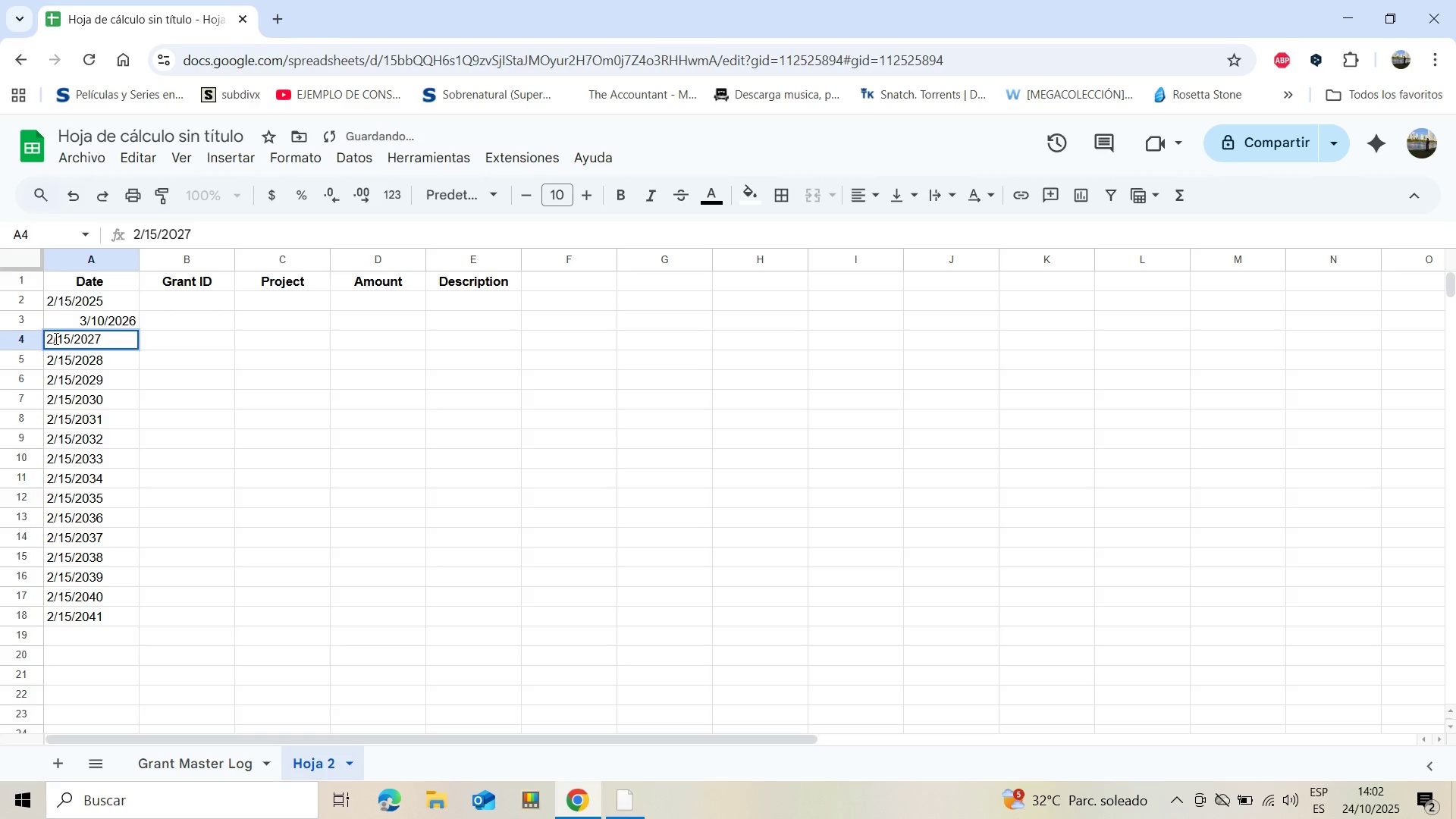 
left_click([53, 338])
 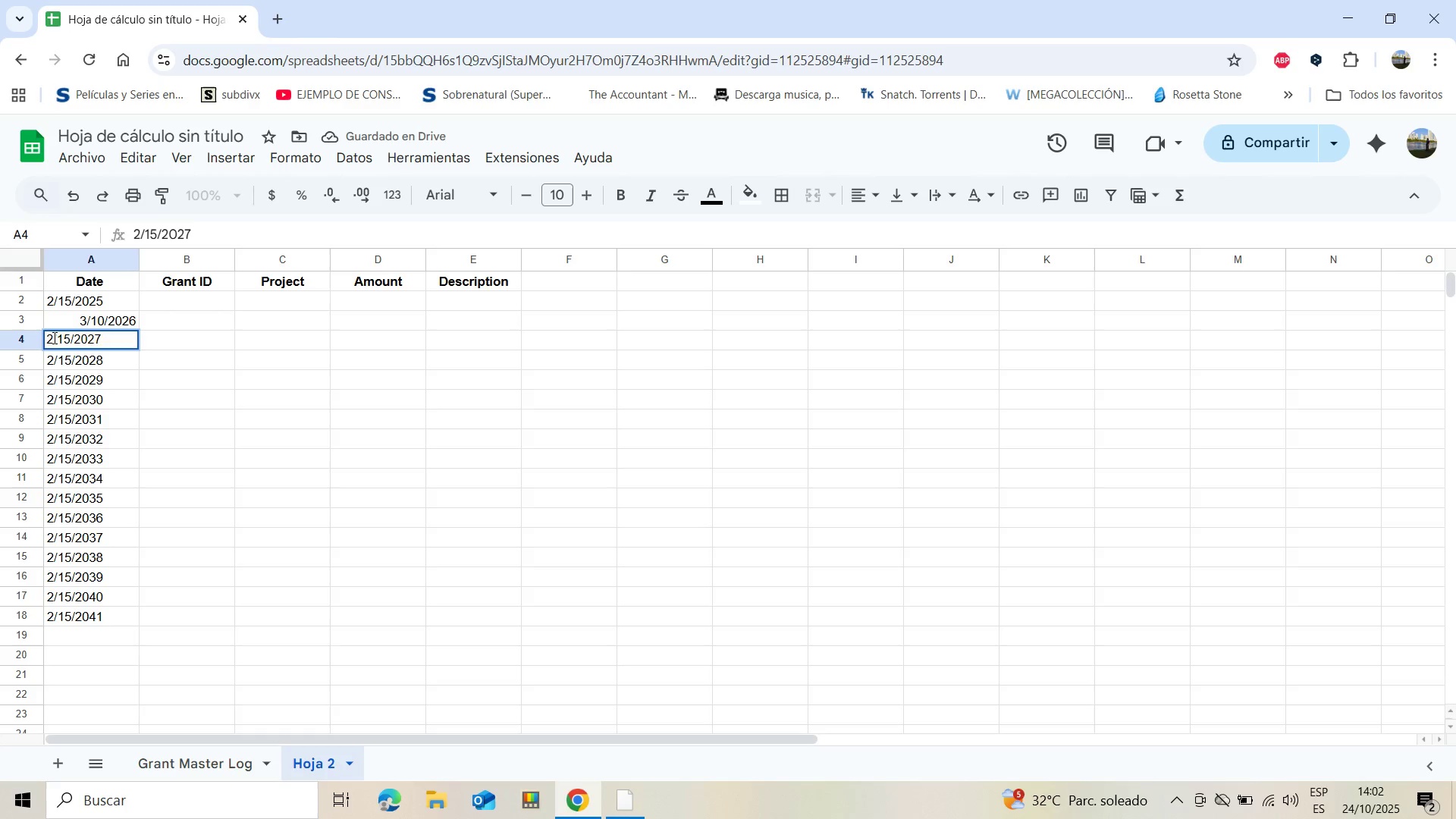 
key(Backspace)
 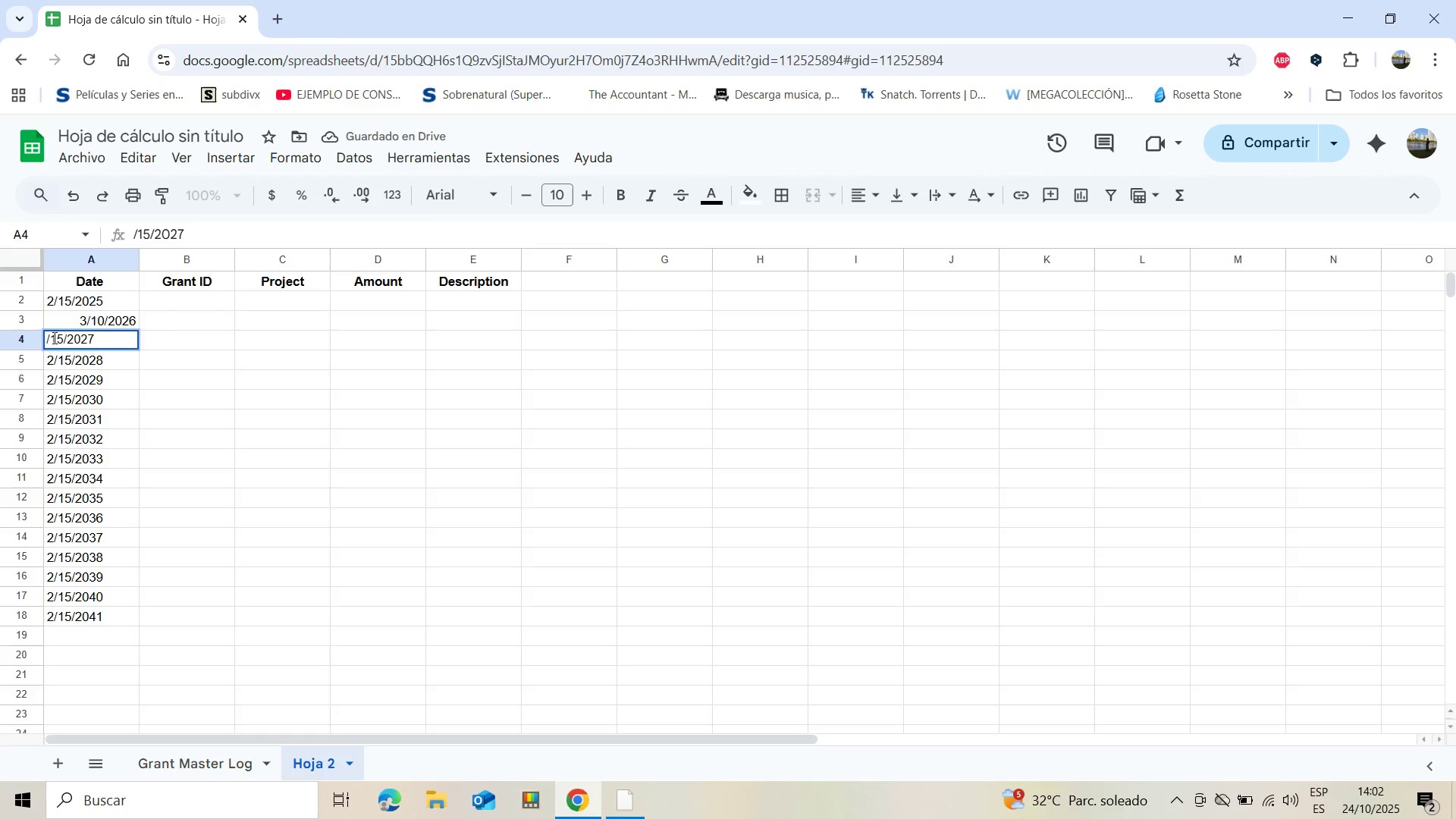 
key(4)
 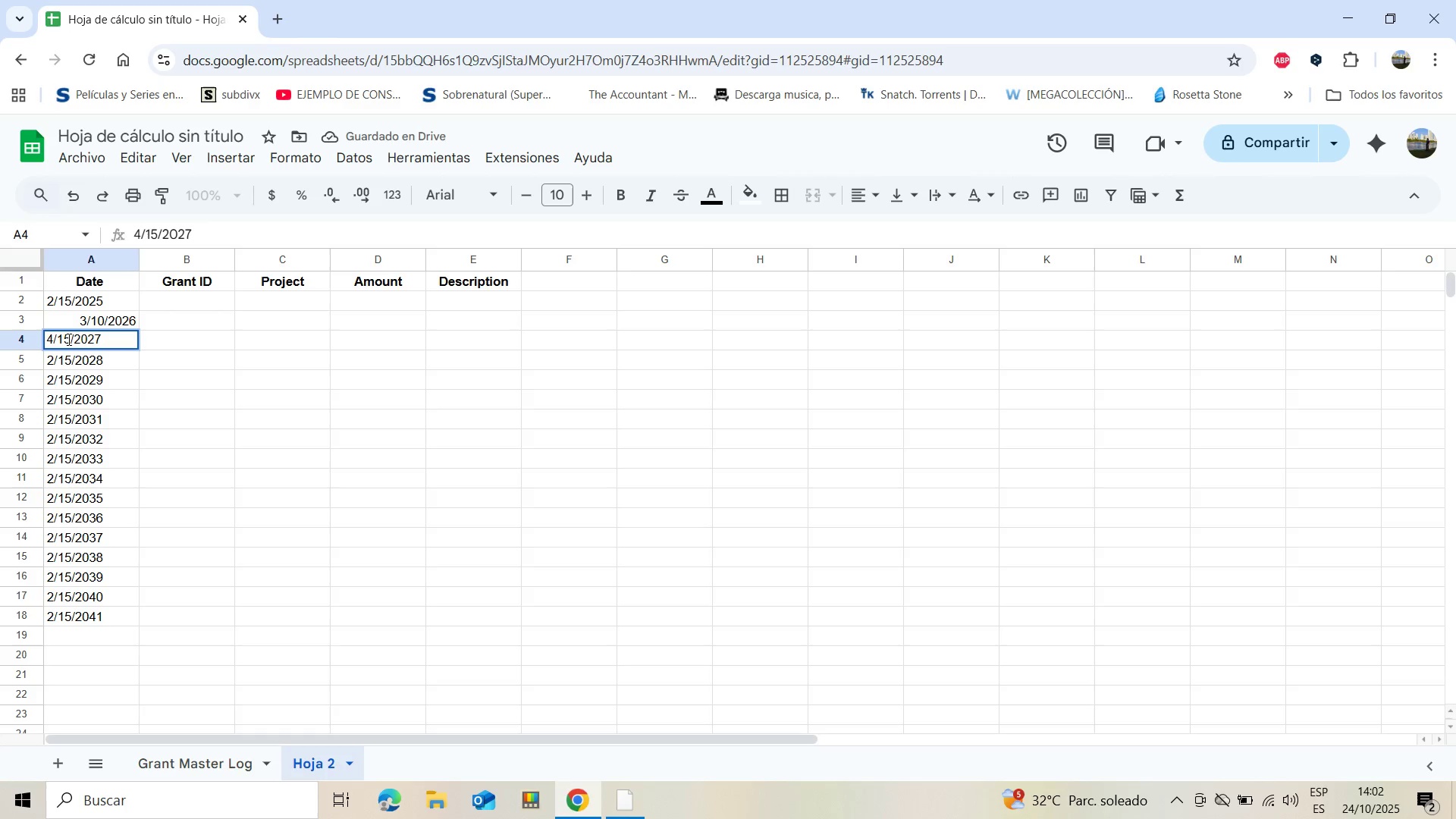 
left_click([67, 339])
 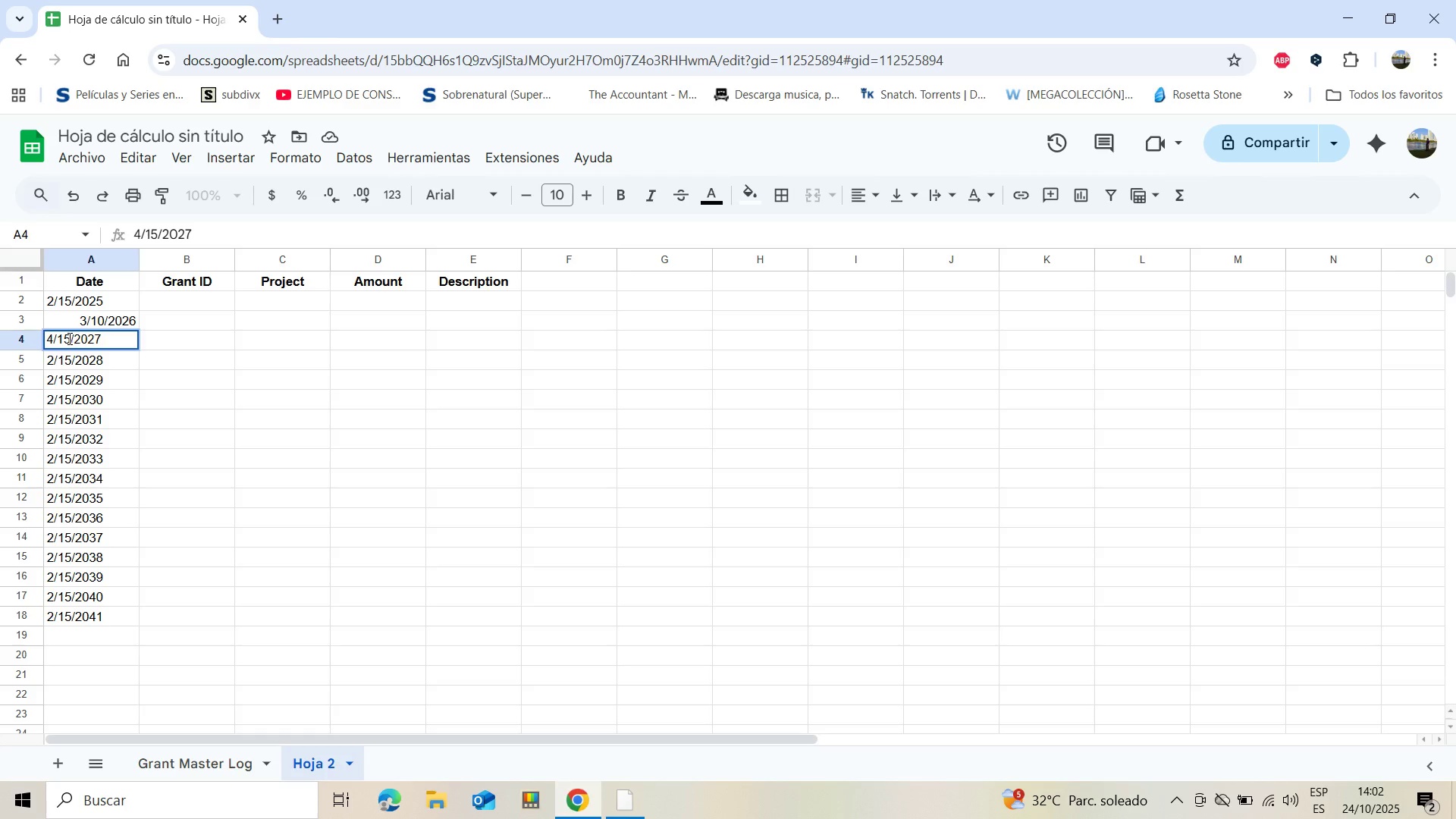 
key(Backspace)
key(Backspace)
type(22)
 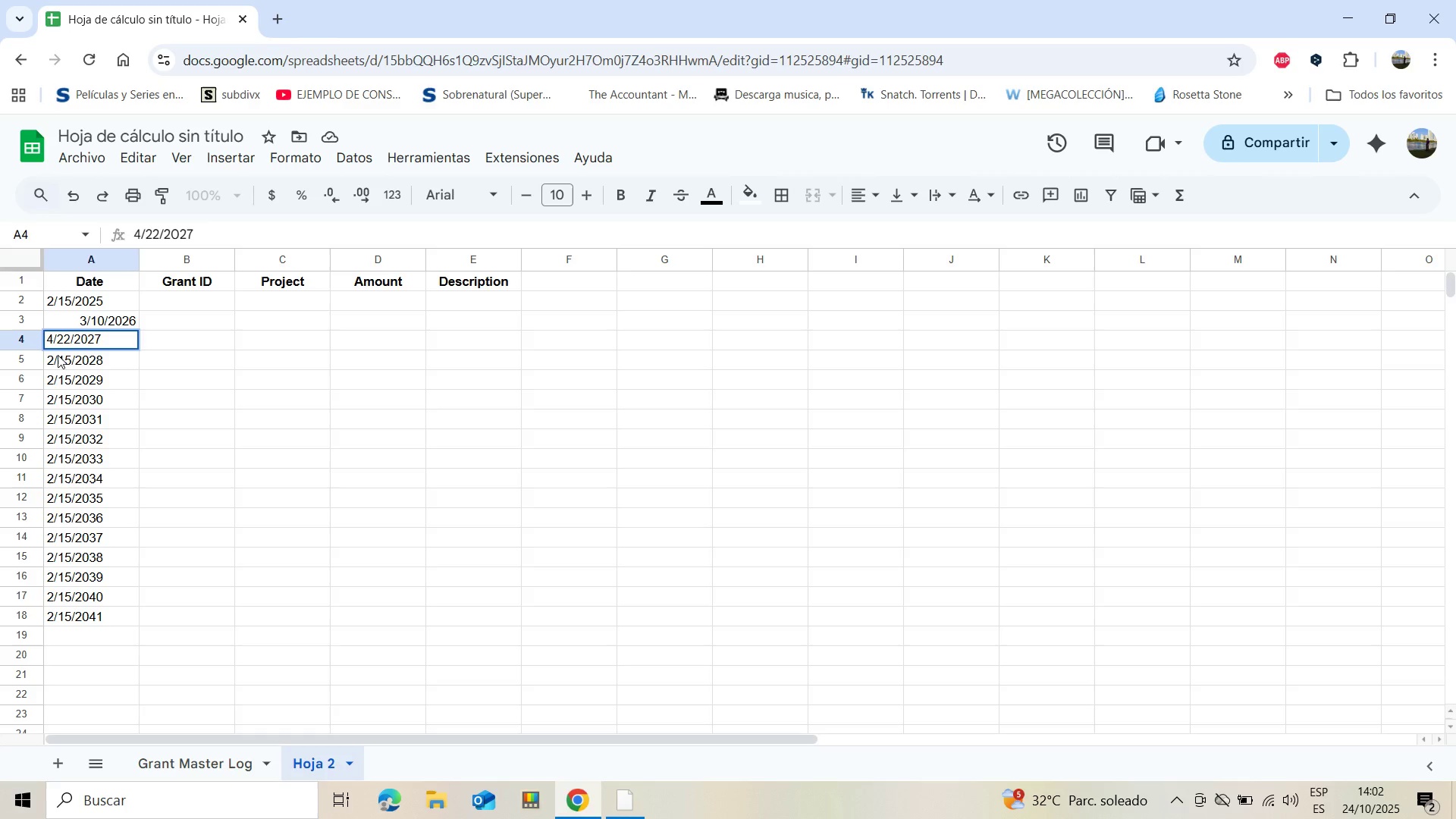 
left_click([58, 355])
 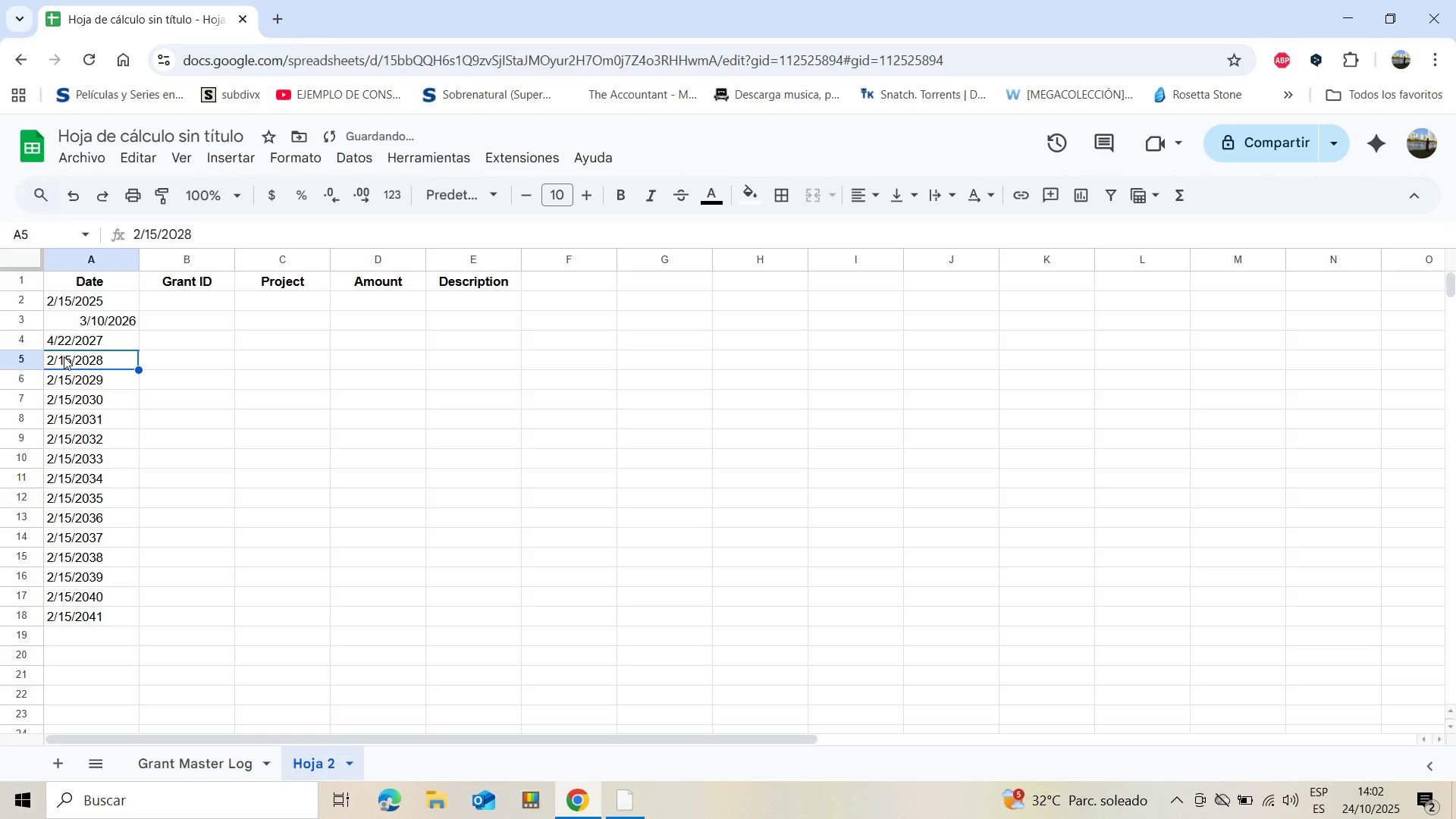 
double_click([65, 357])
 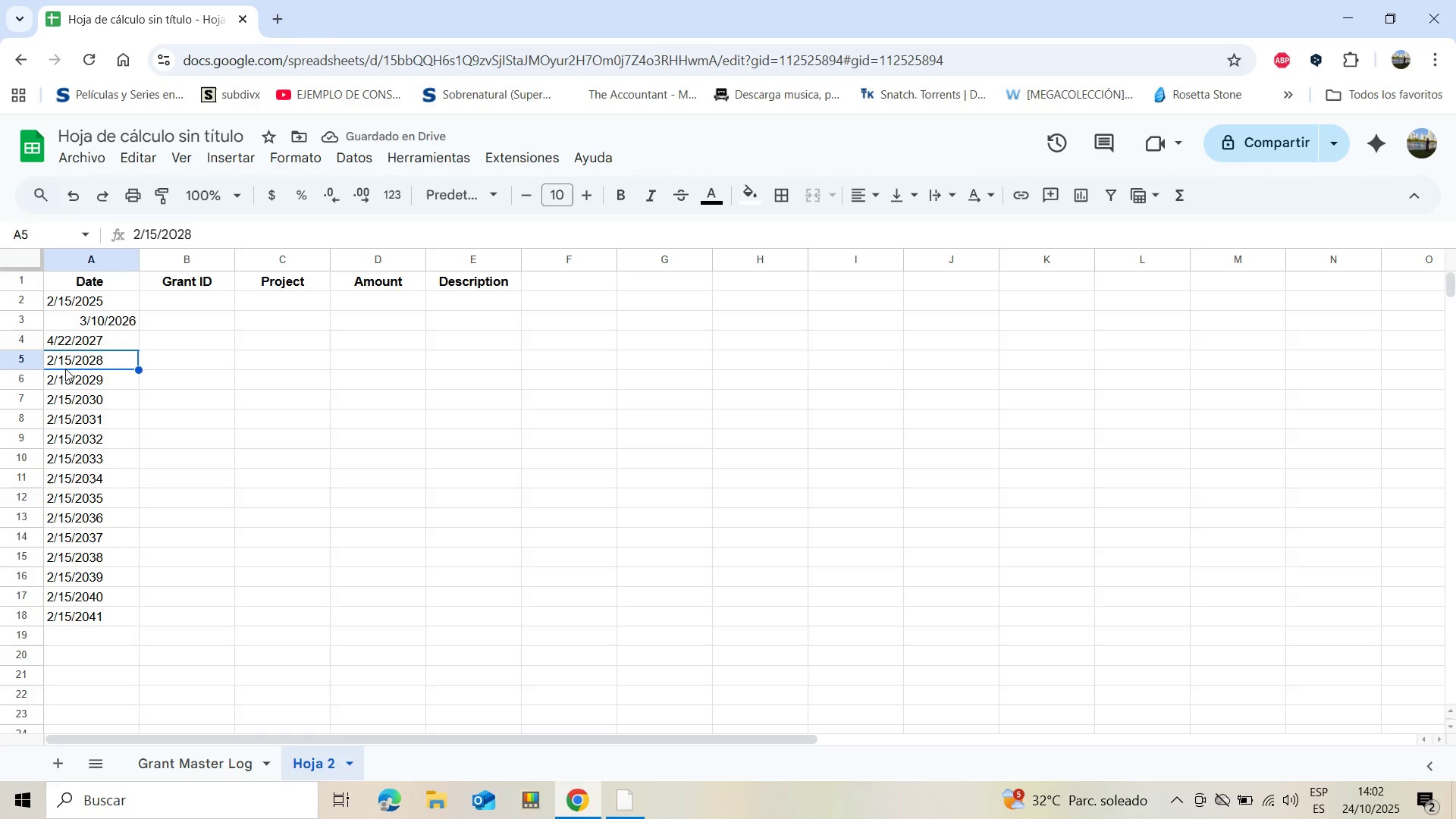 
left_click([67, 359])
 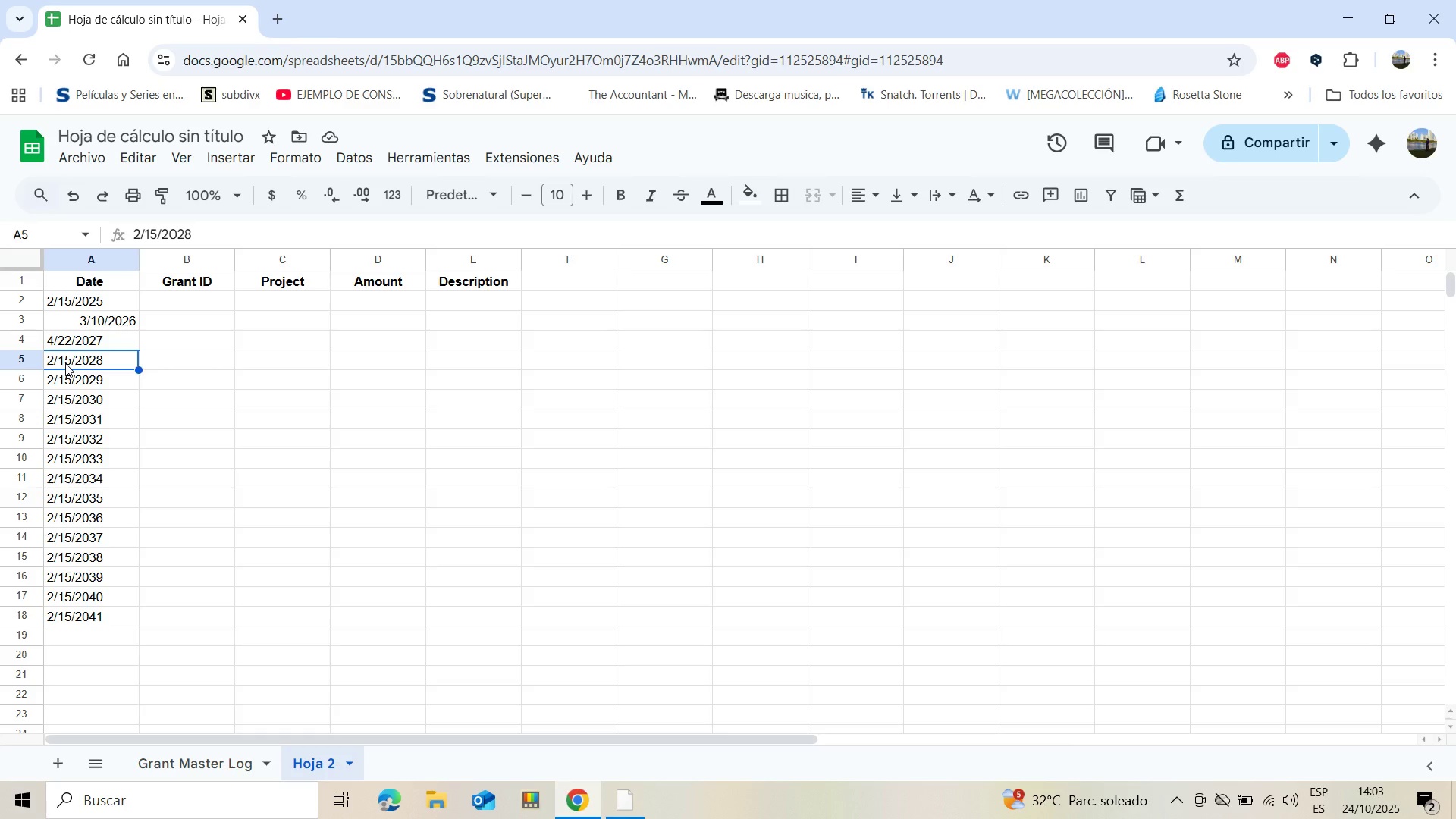 
wait(15.4)
 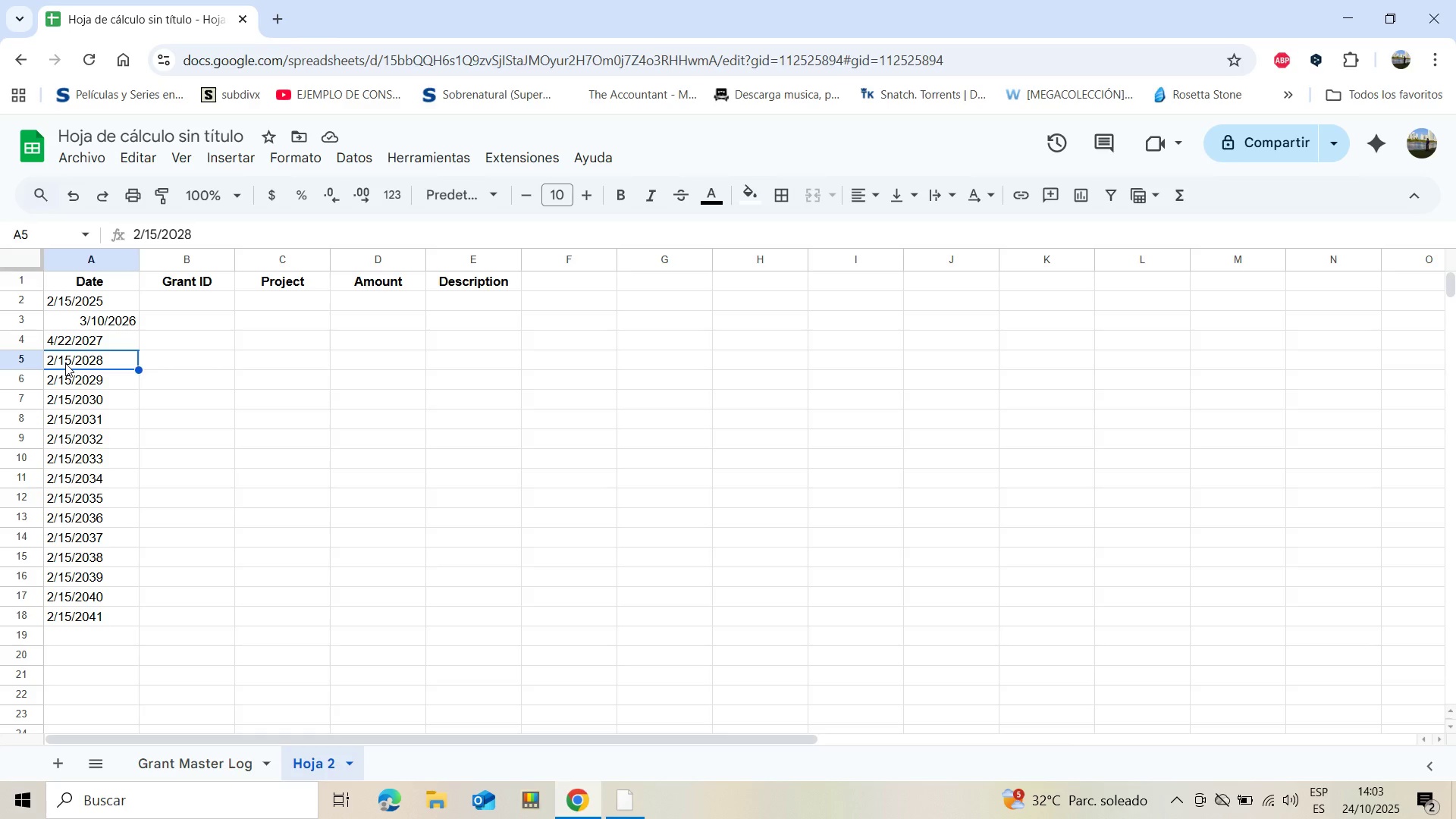 
double_click([52, 359])
 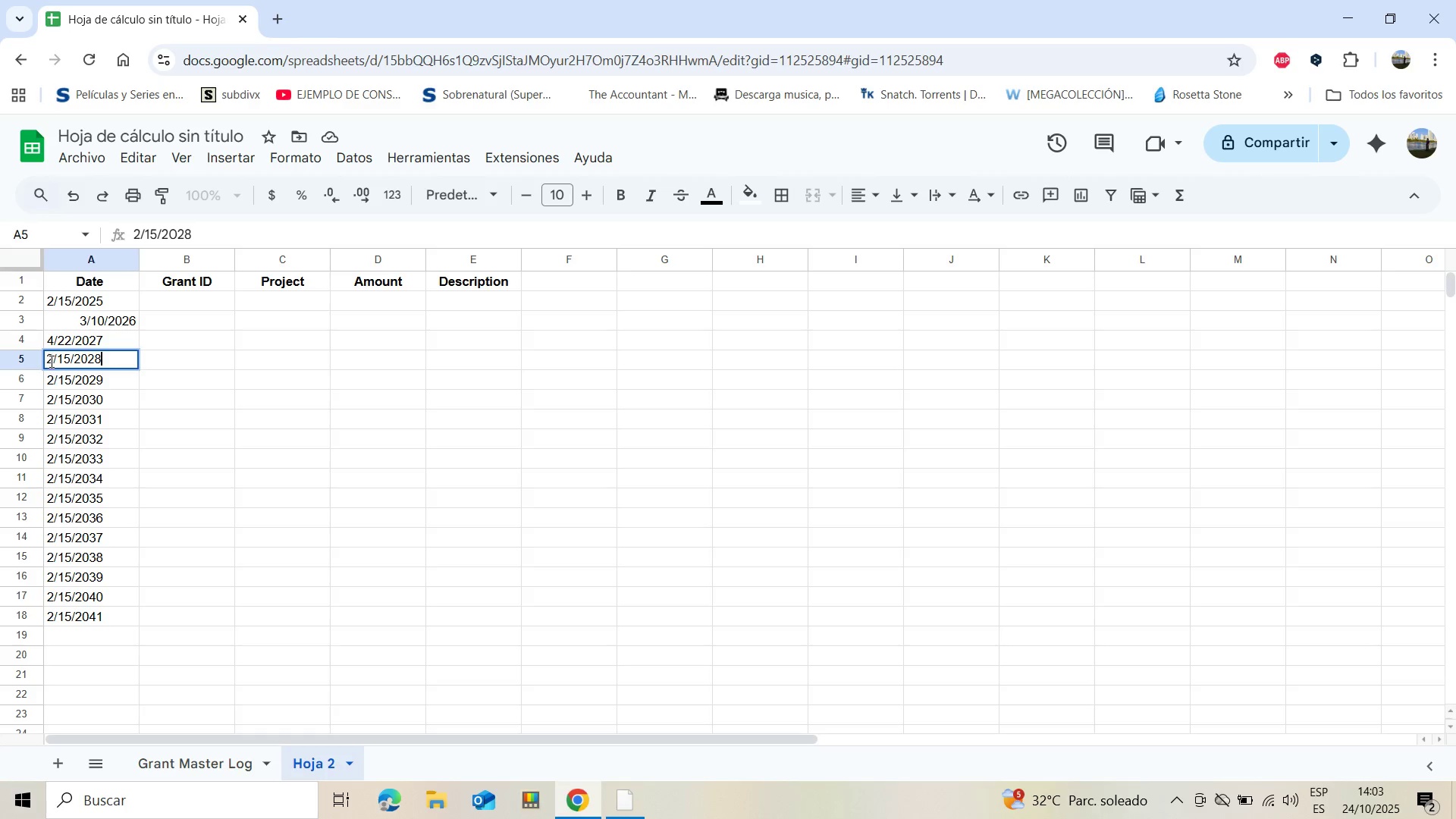 
left_click([52, 359])
 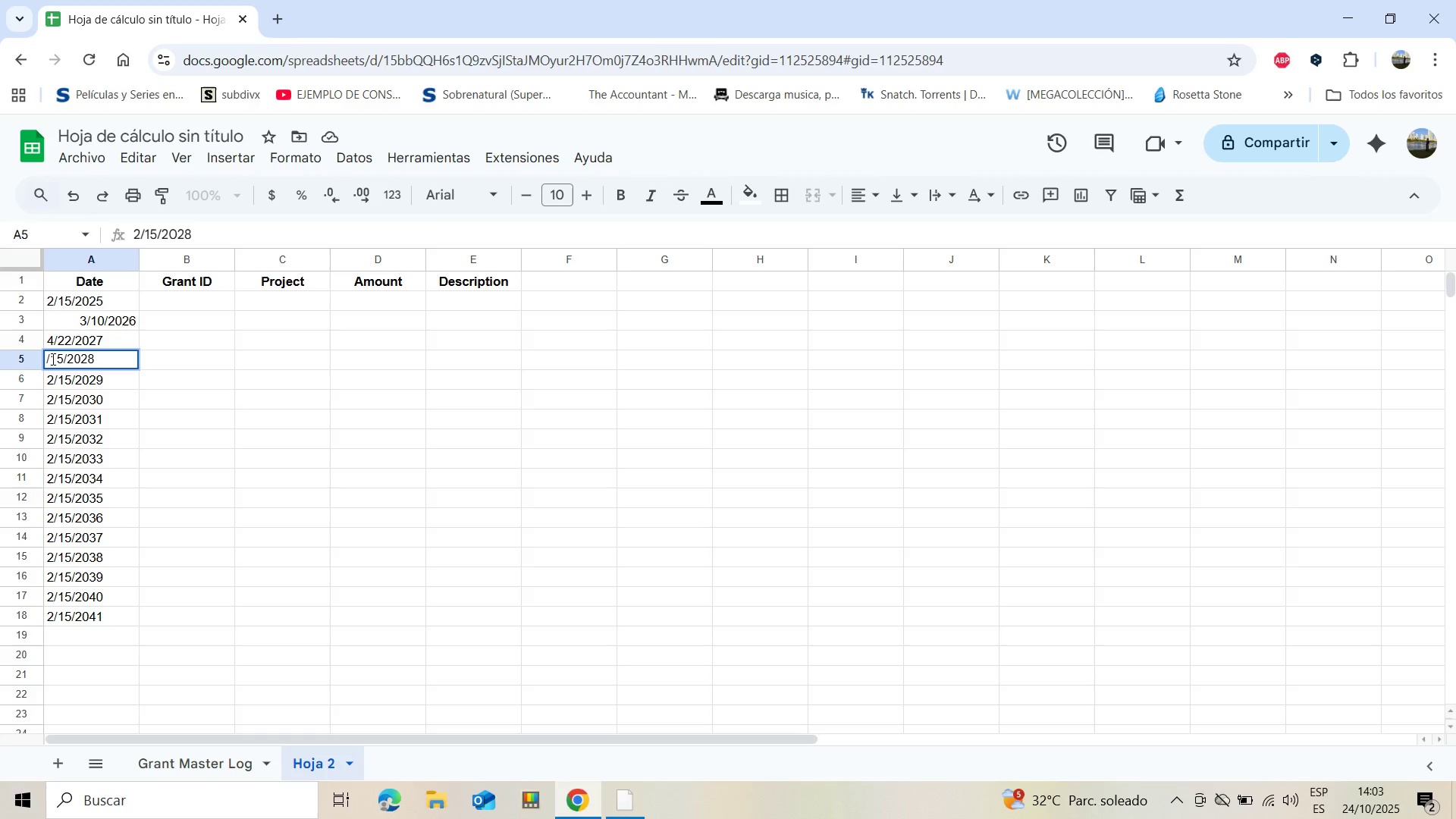 
key(Backspace)
 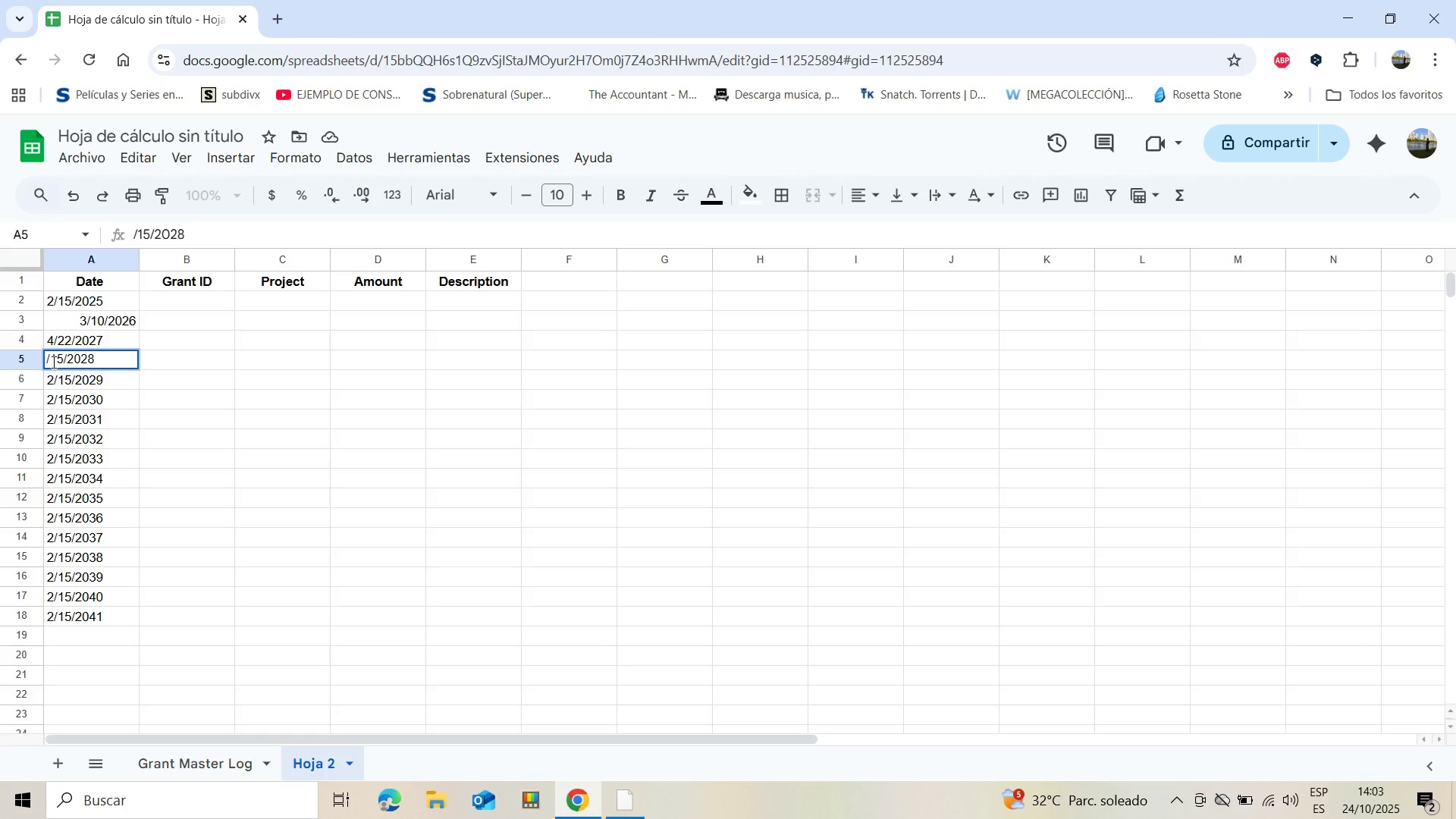 
key(5)
 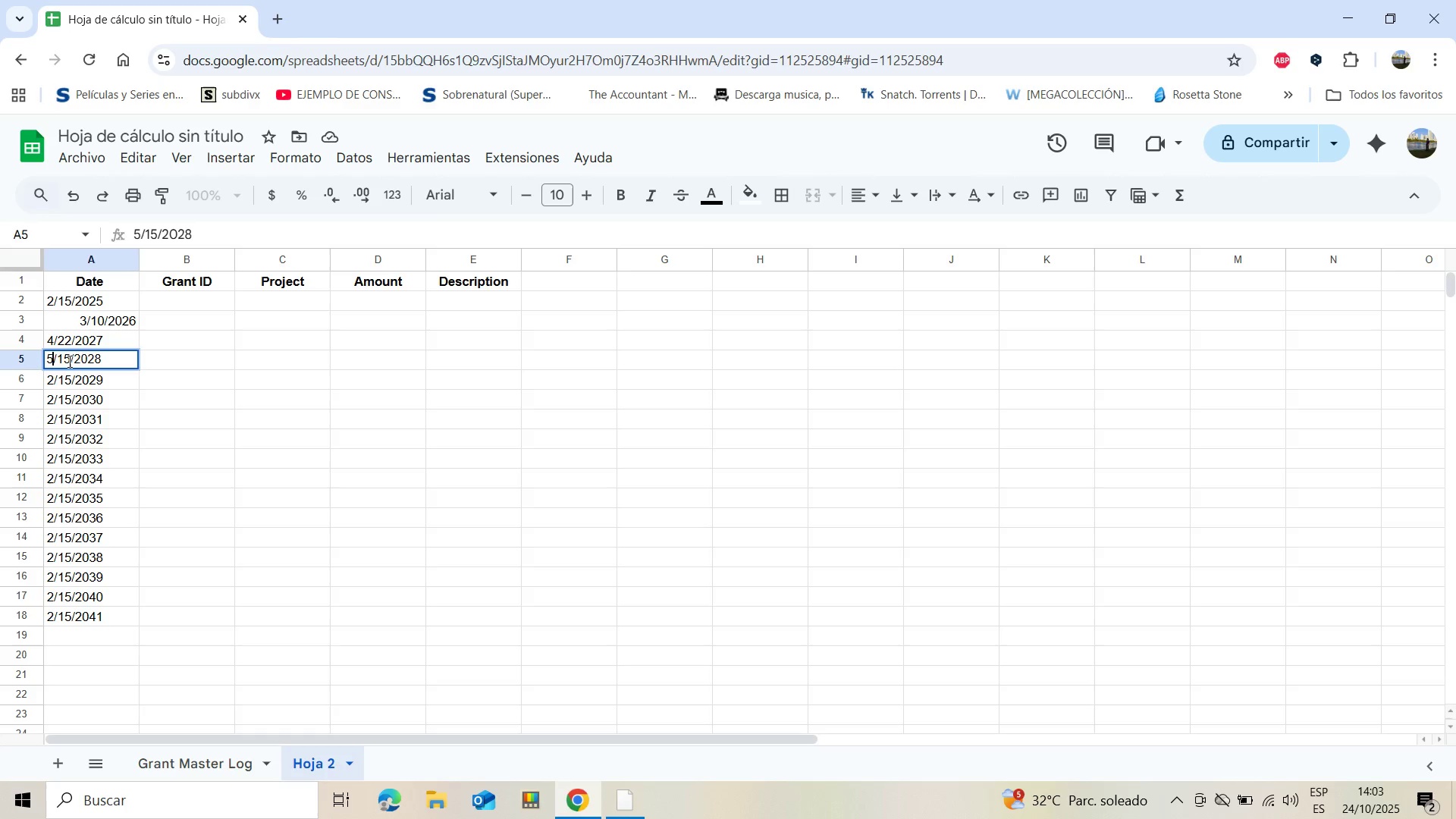 
left_click([68, 361])
 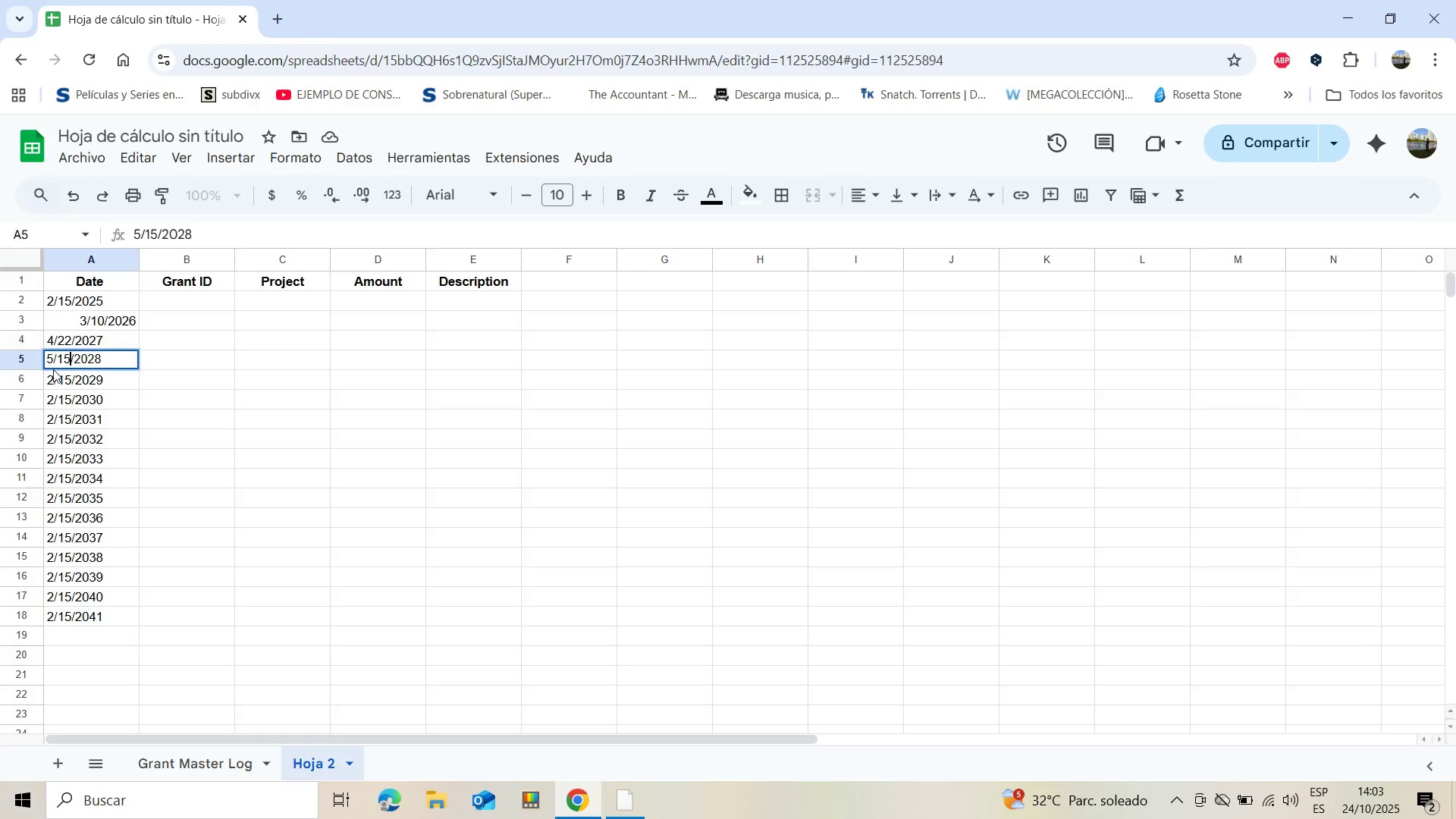 
left_click([58, 376])
 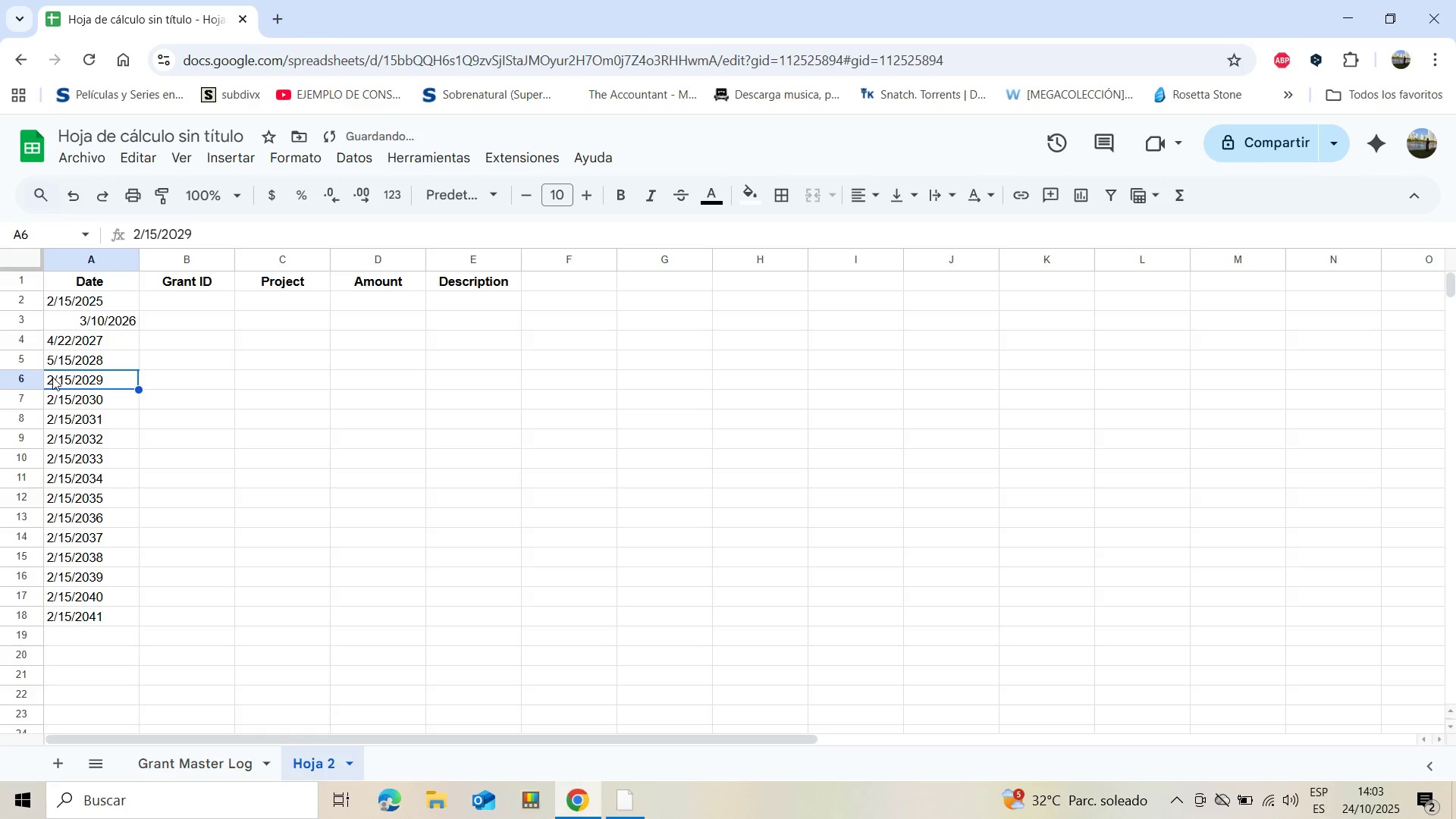 
double_click([52, 377])
 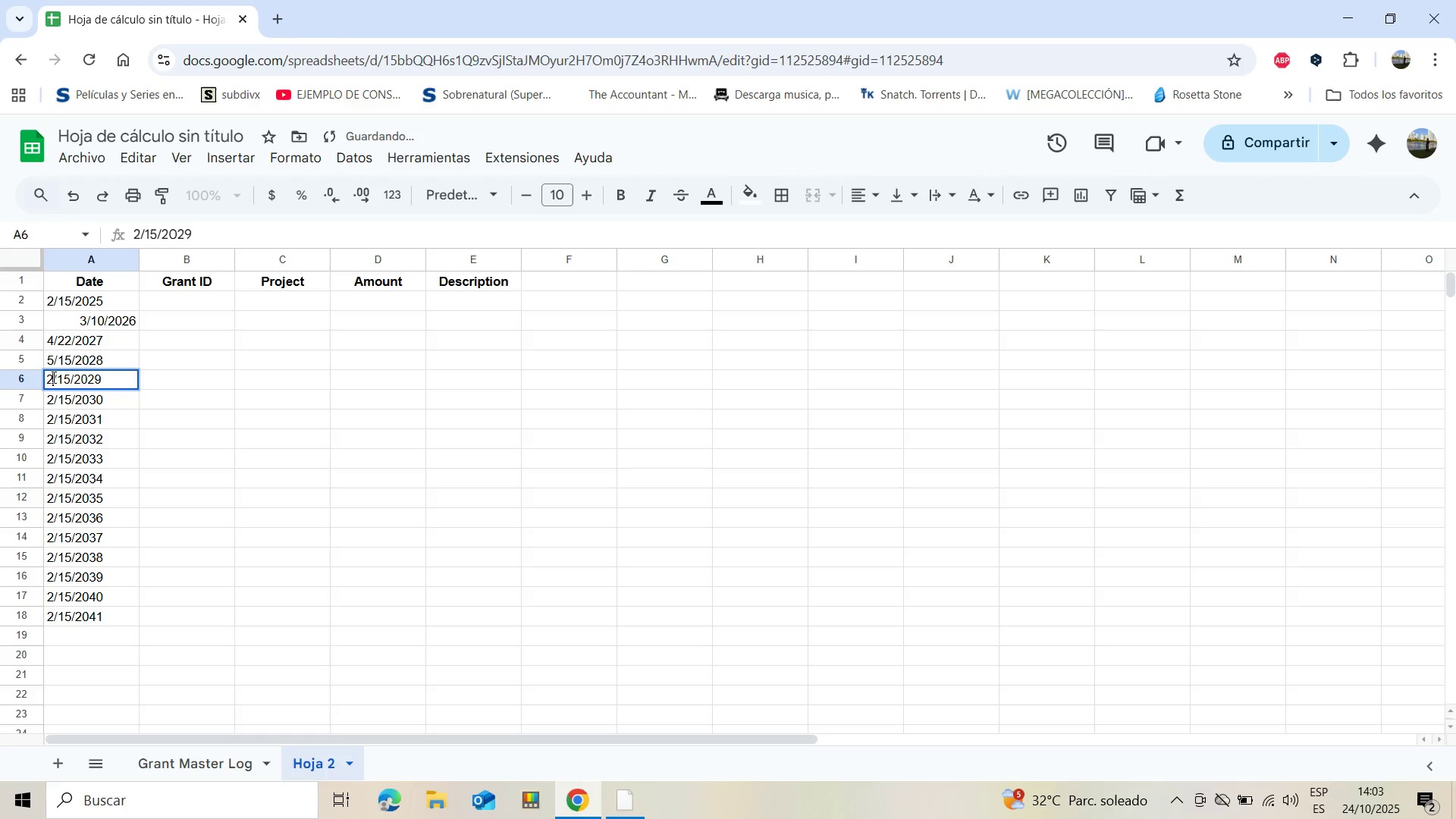 
left_click([52, 377])
 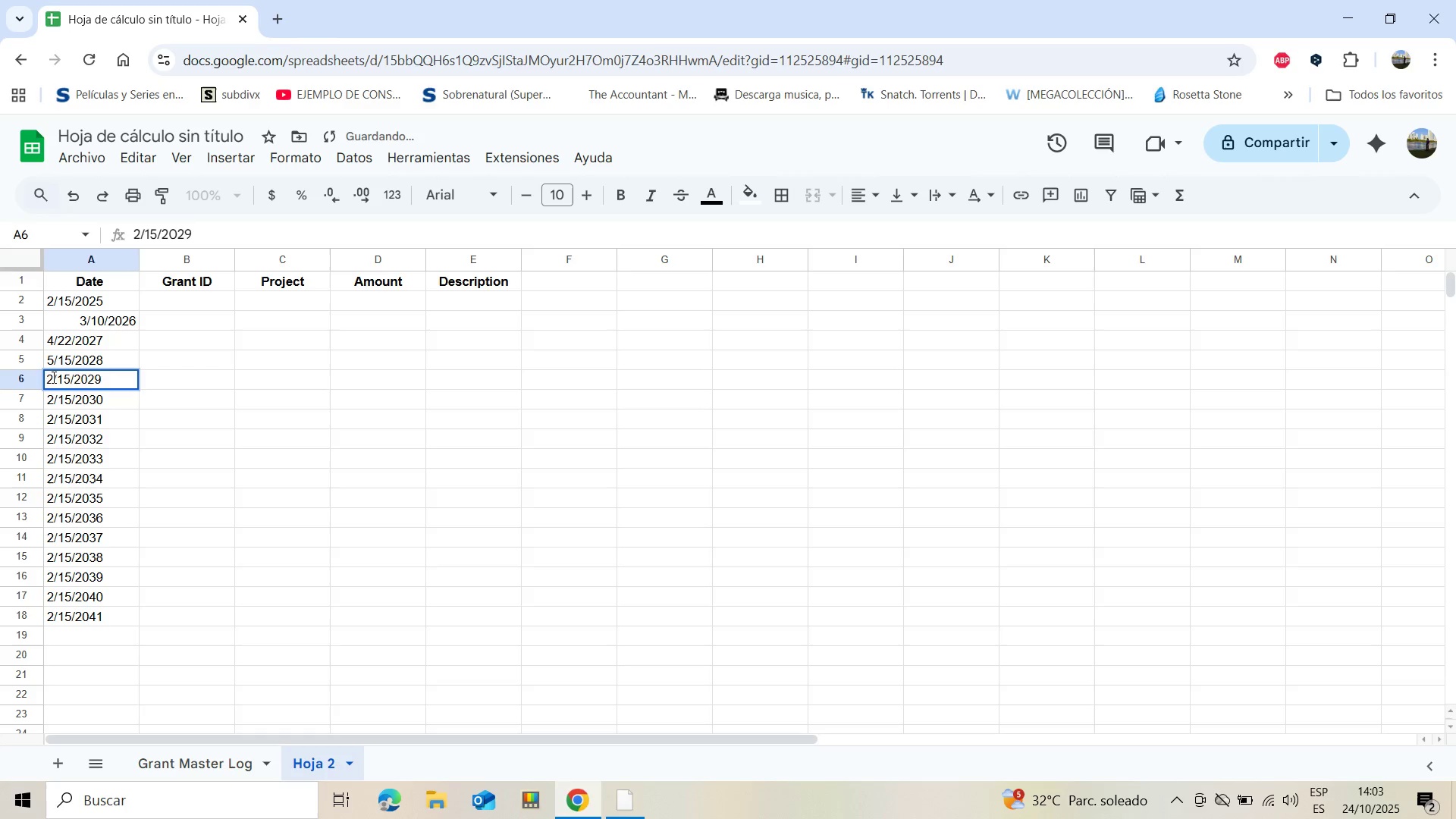 
key(Backspace)
 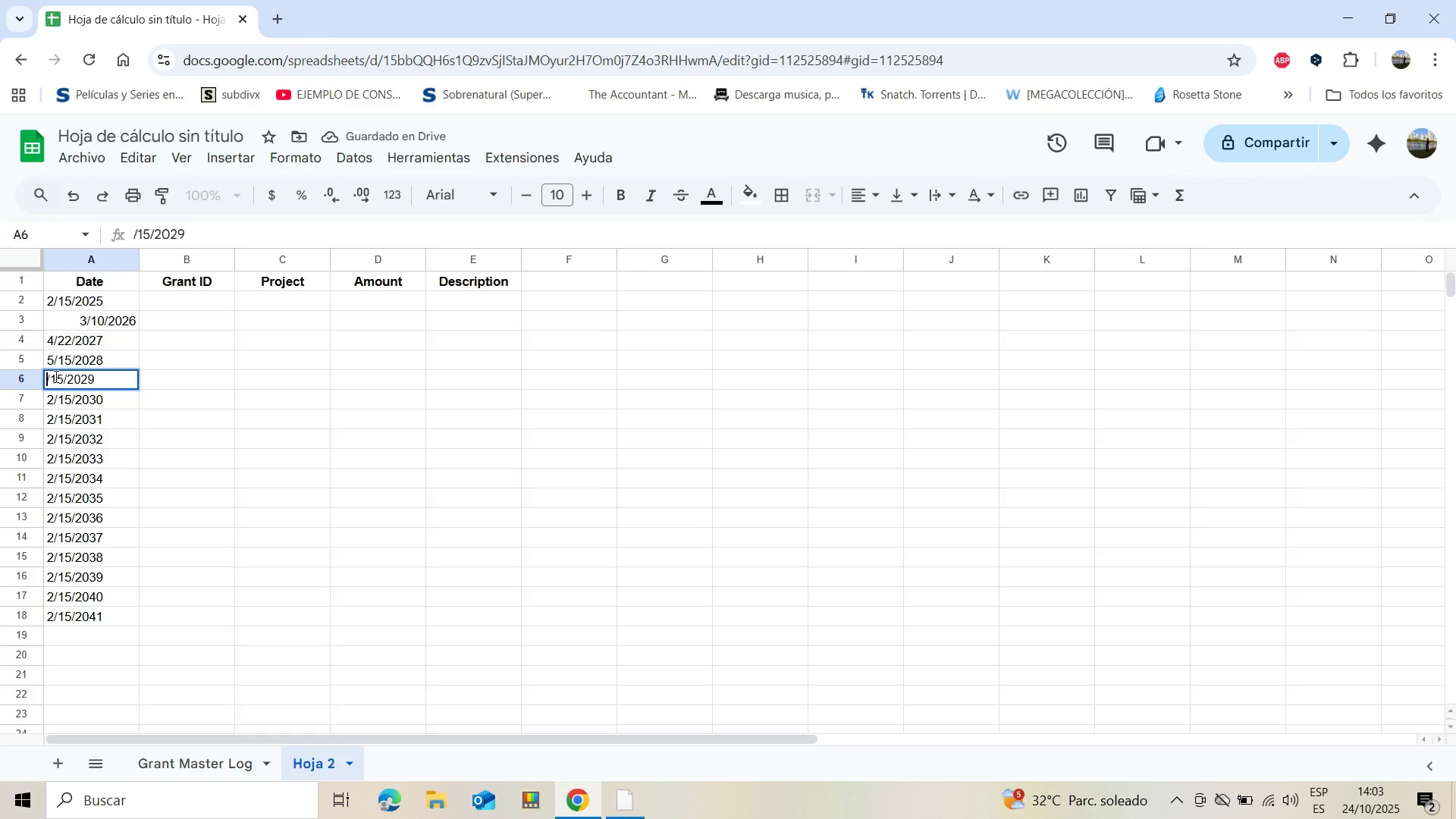 
key(6)
 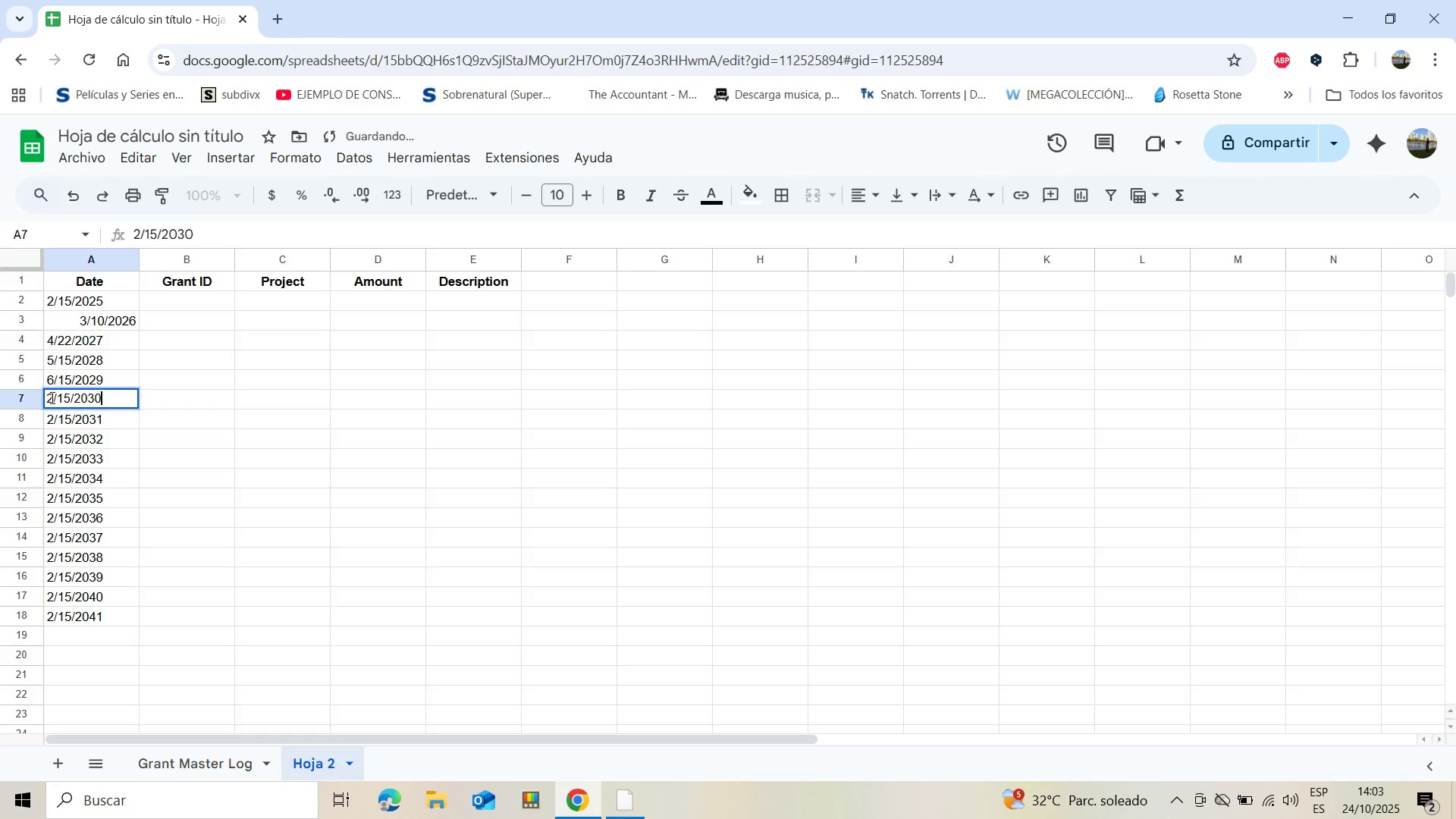 
left_click([52, 397])
 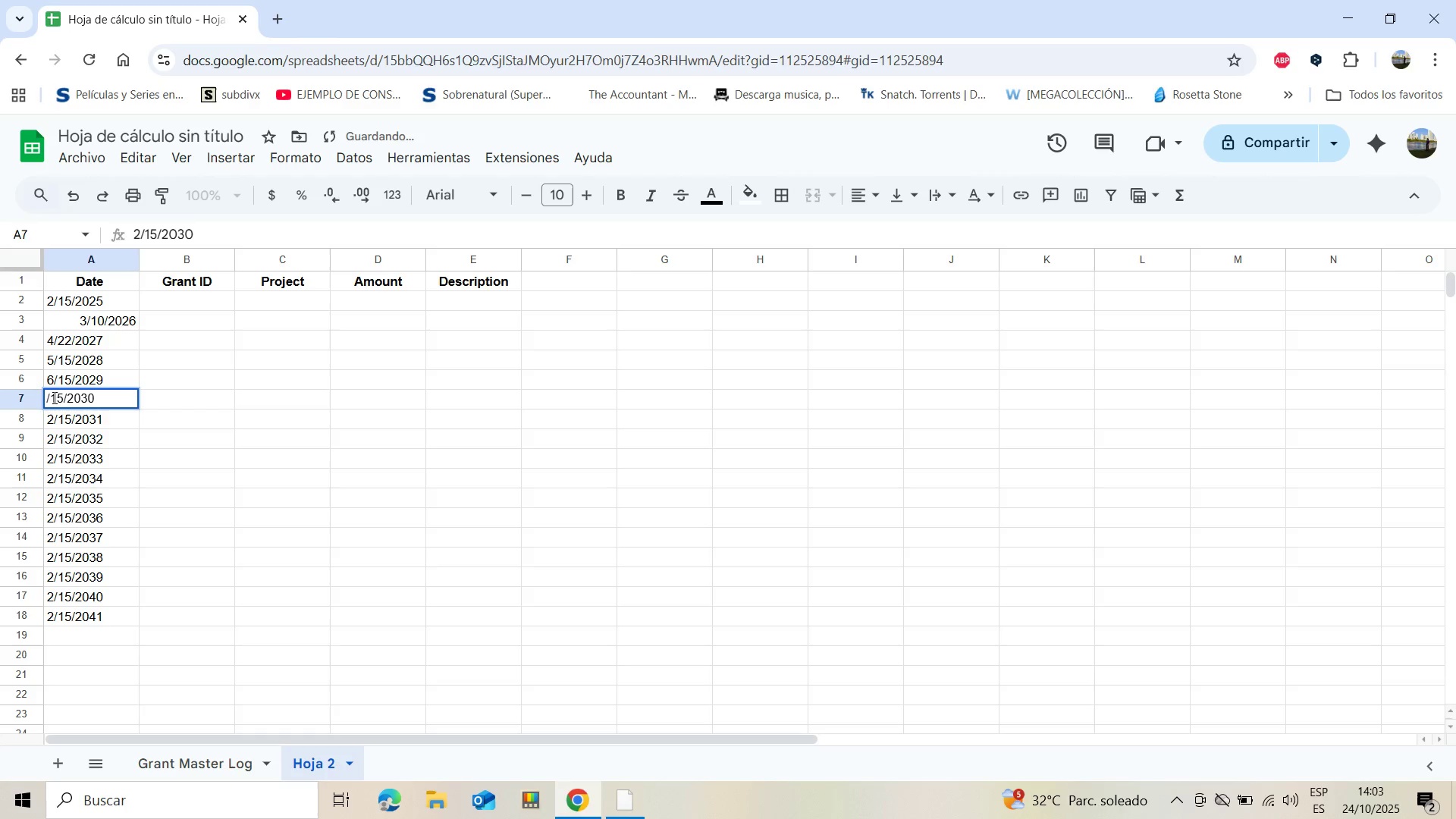 
key(Backspace)
 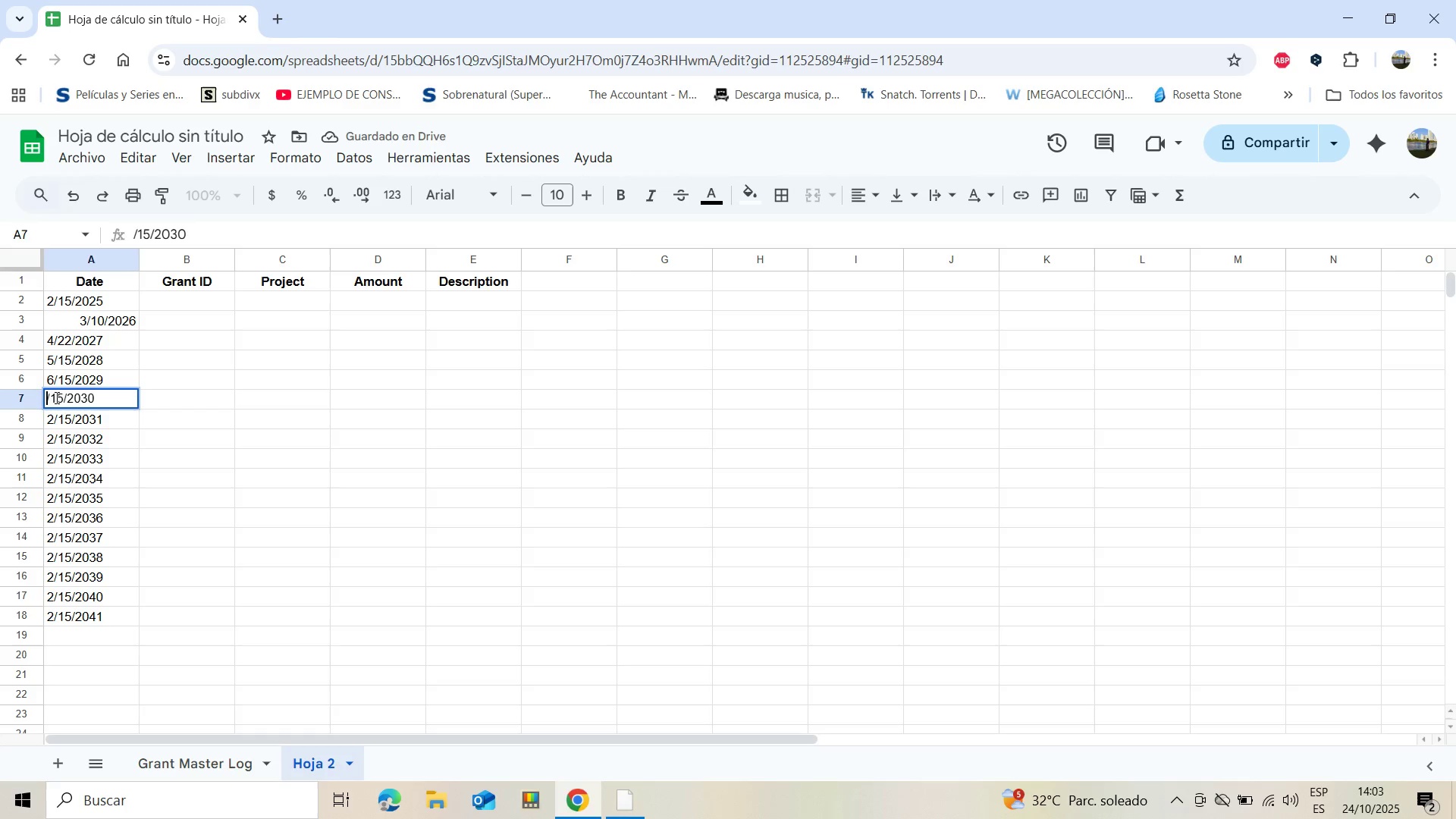 
key(7)
 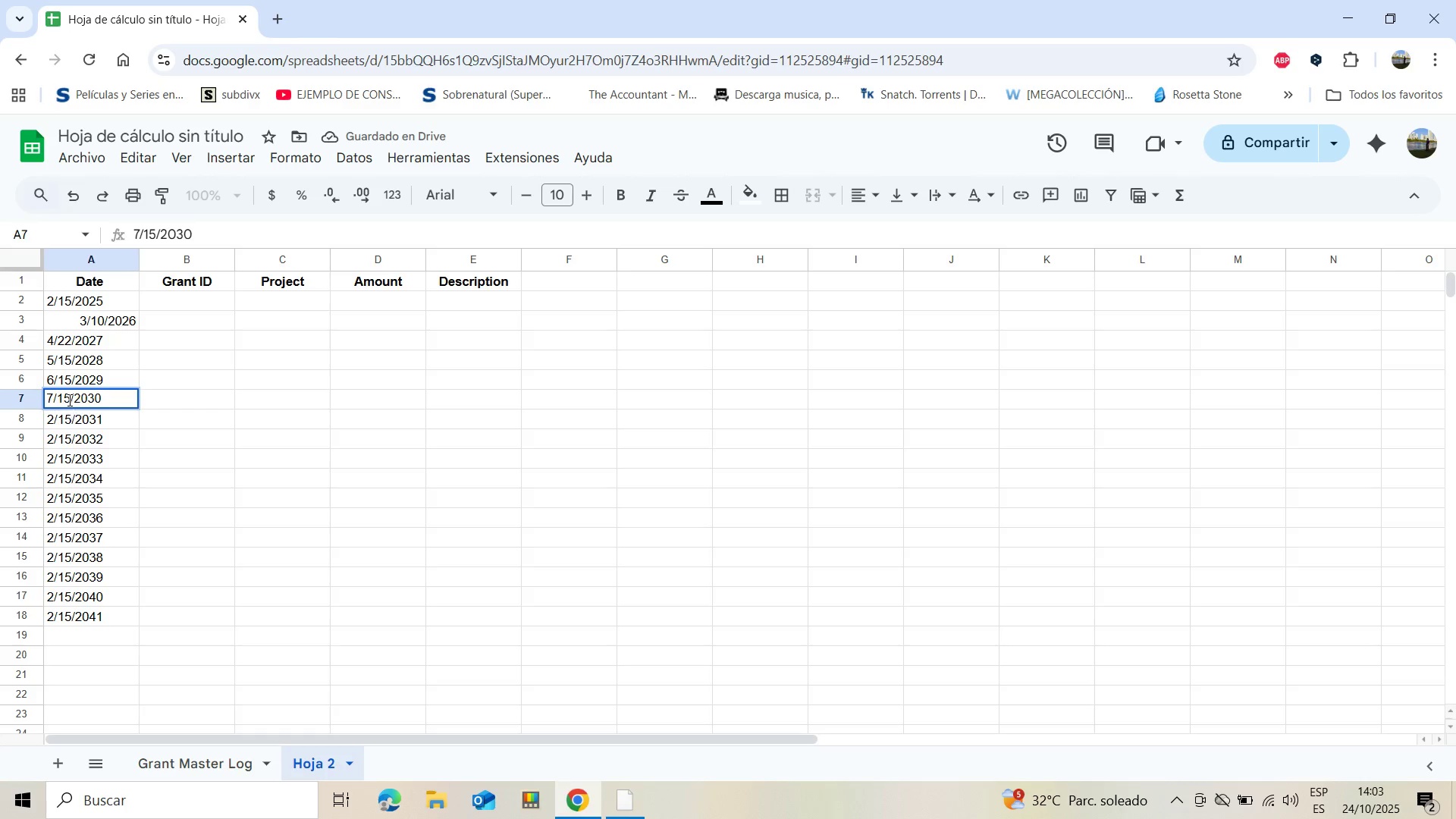 
left_click([68, 399])
 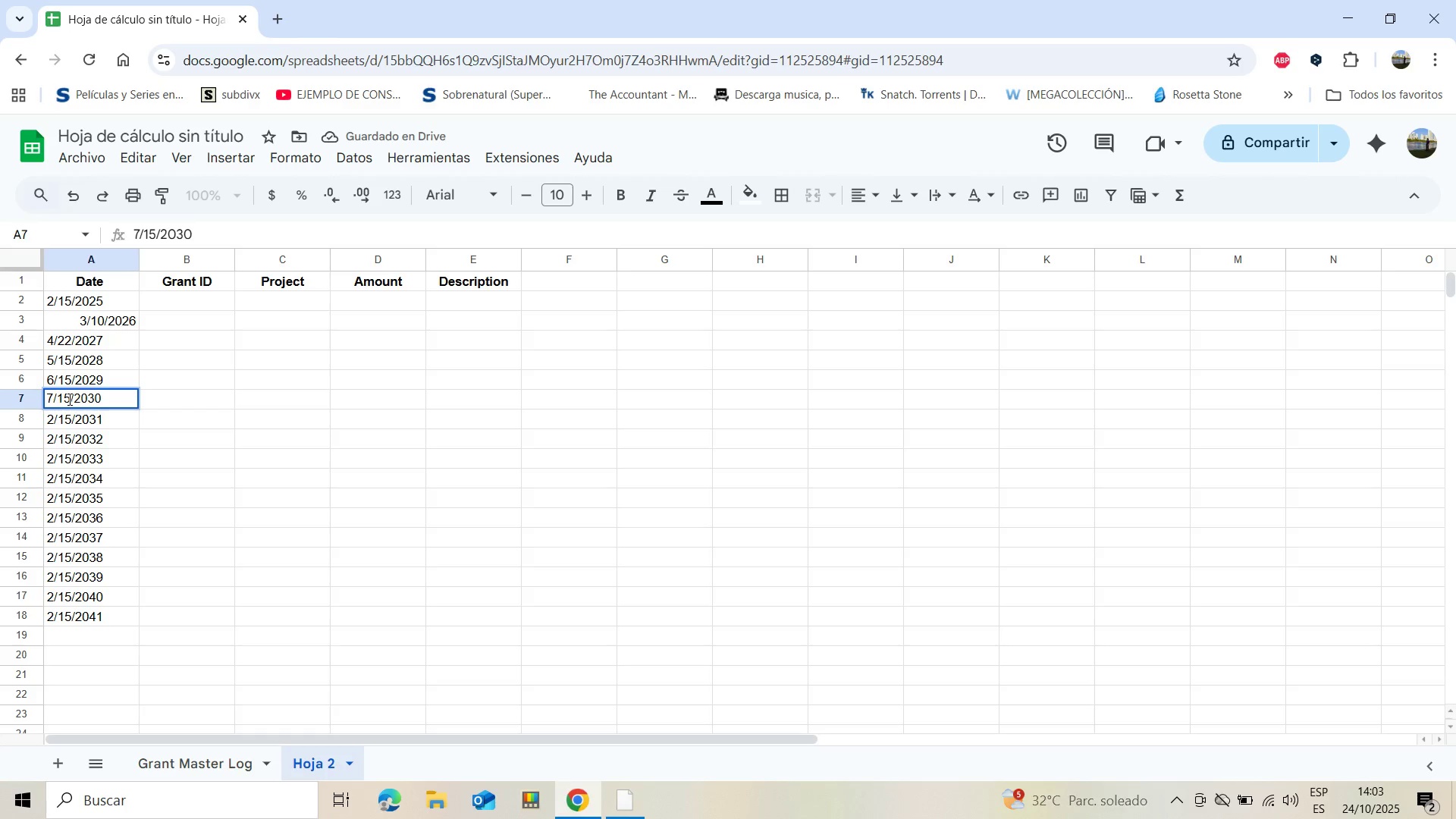 
key(Backspace)
 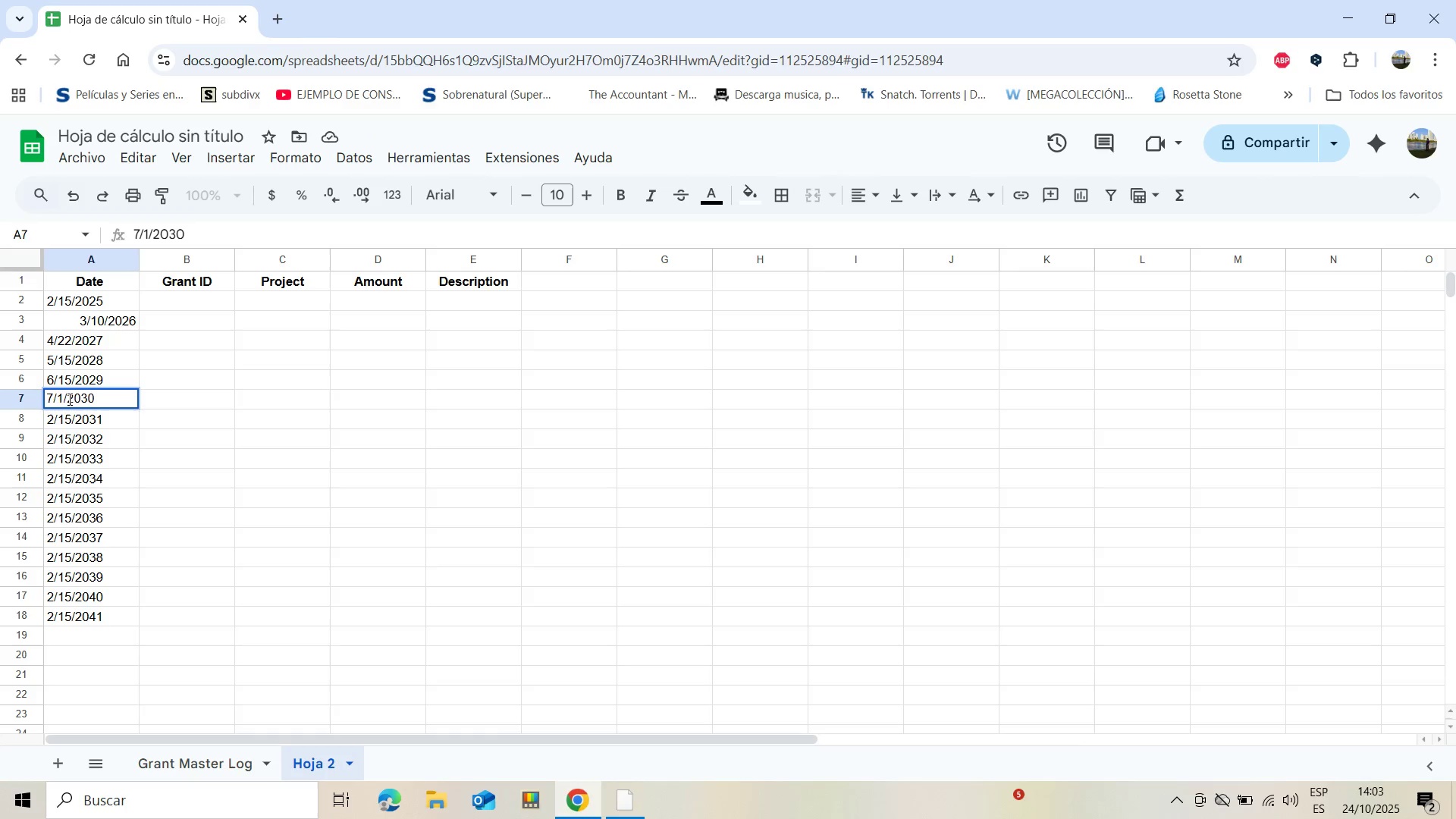 
key(4)
 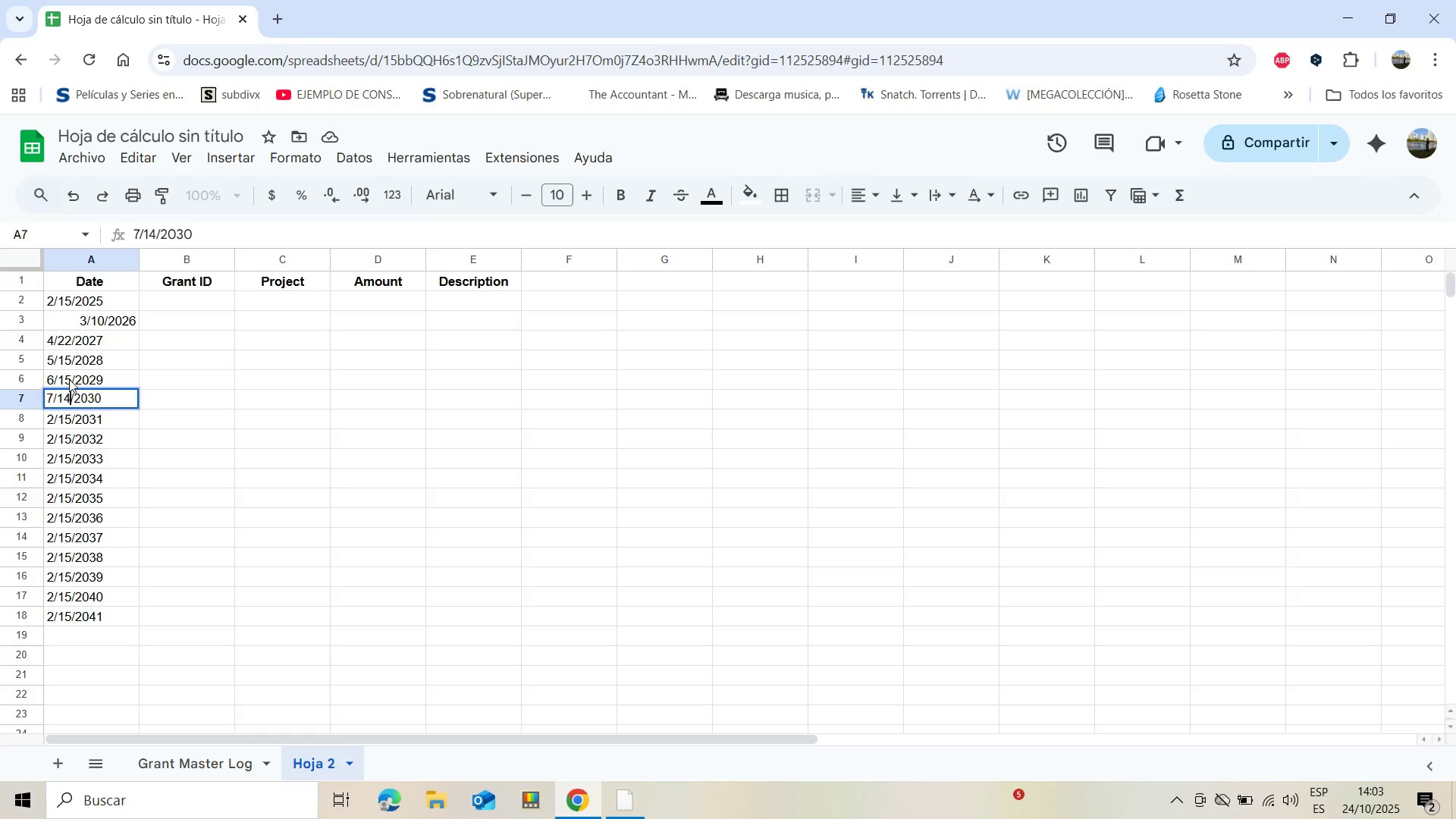 
double_click([68, 378])
 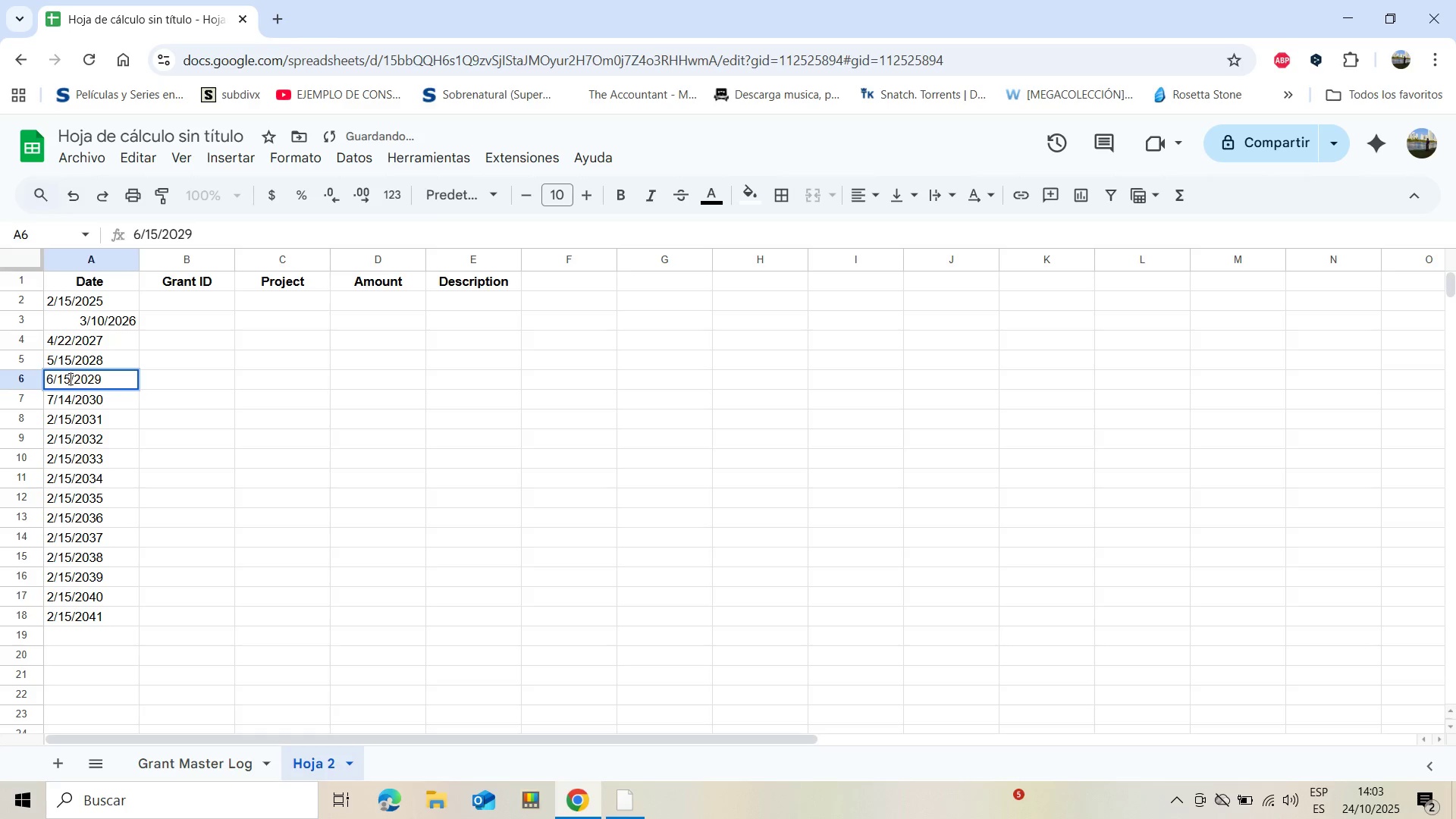 
left_click([69, 378])
 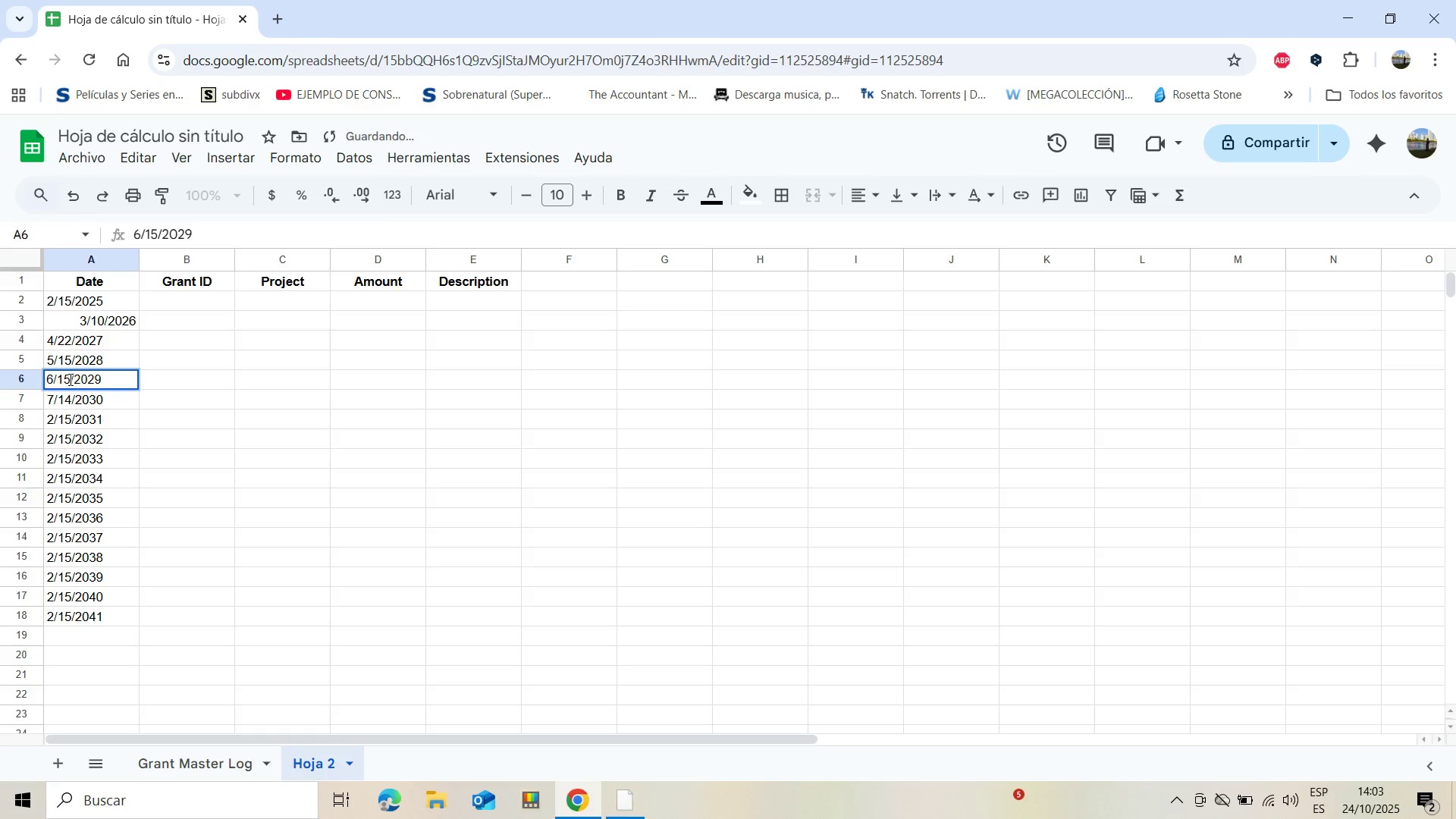 
key(Backspace)
 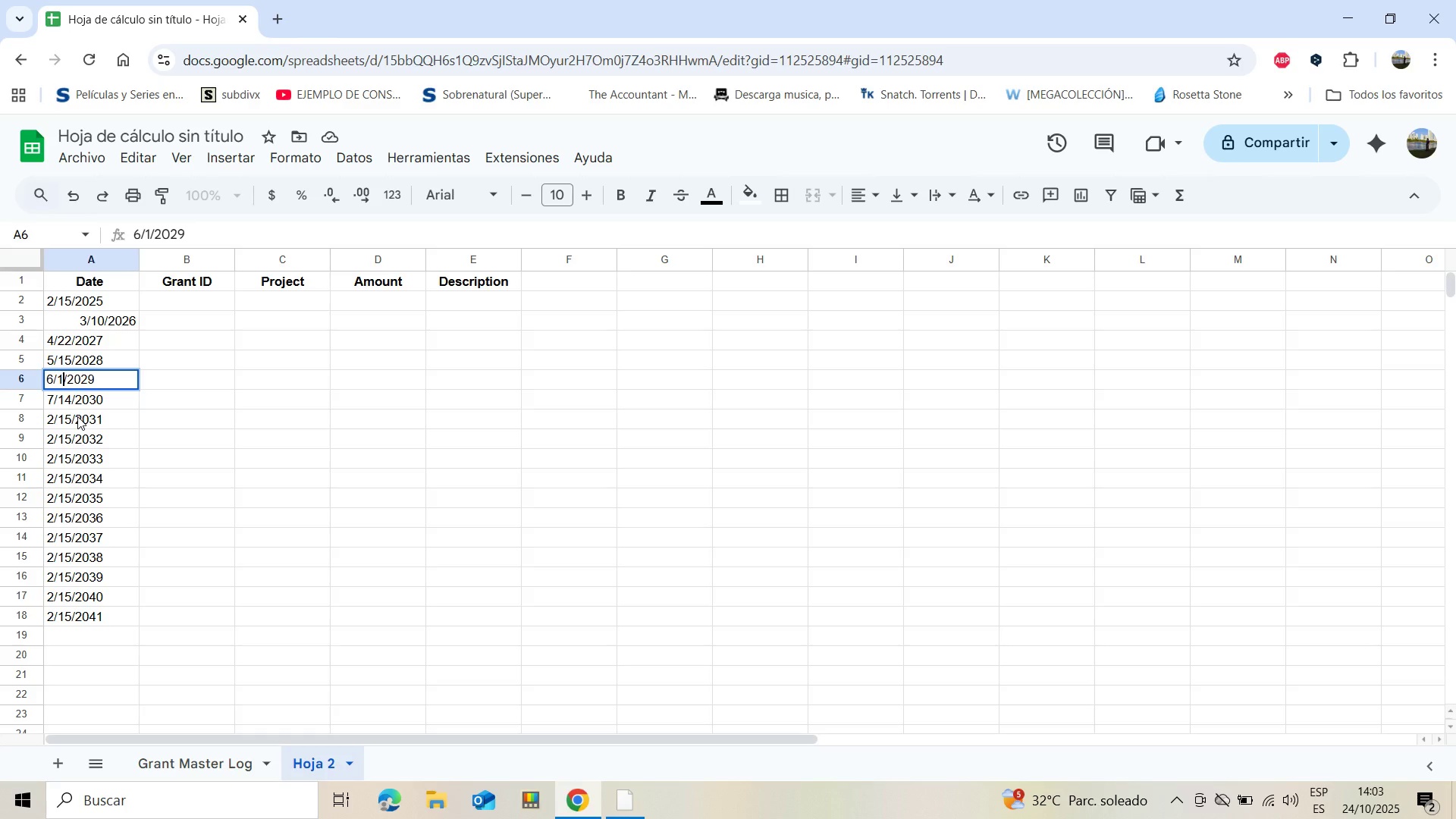 
wait(18.29)
 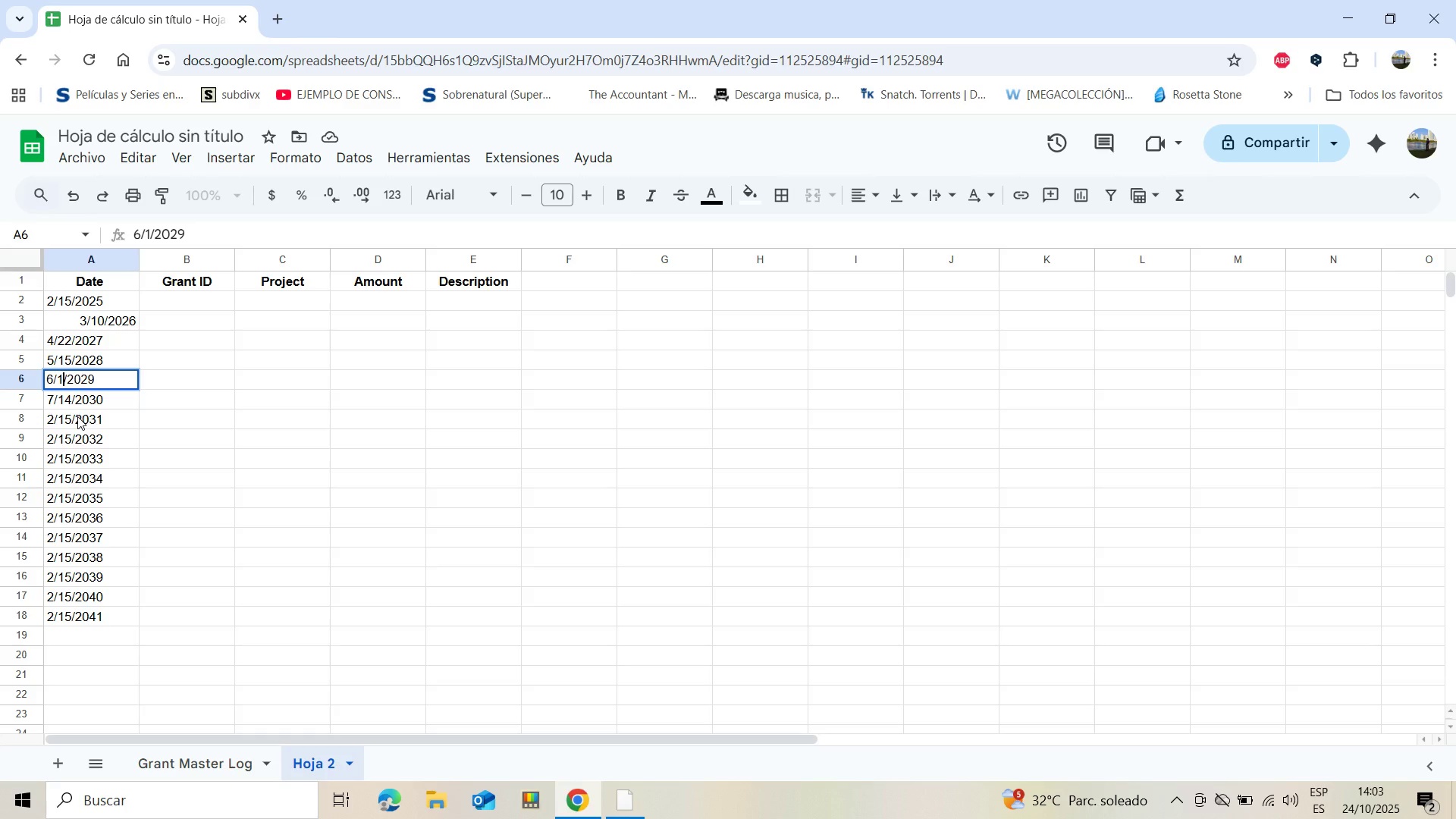 
key(4)
 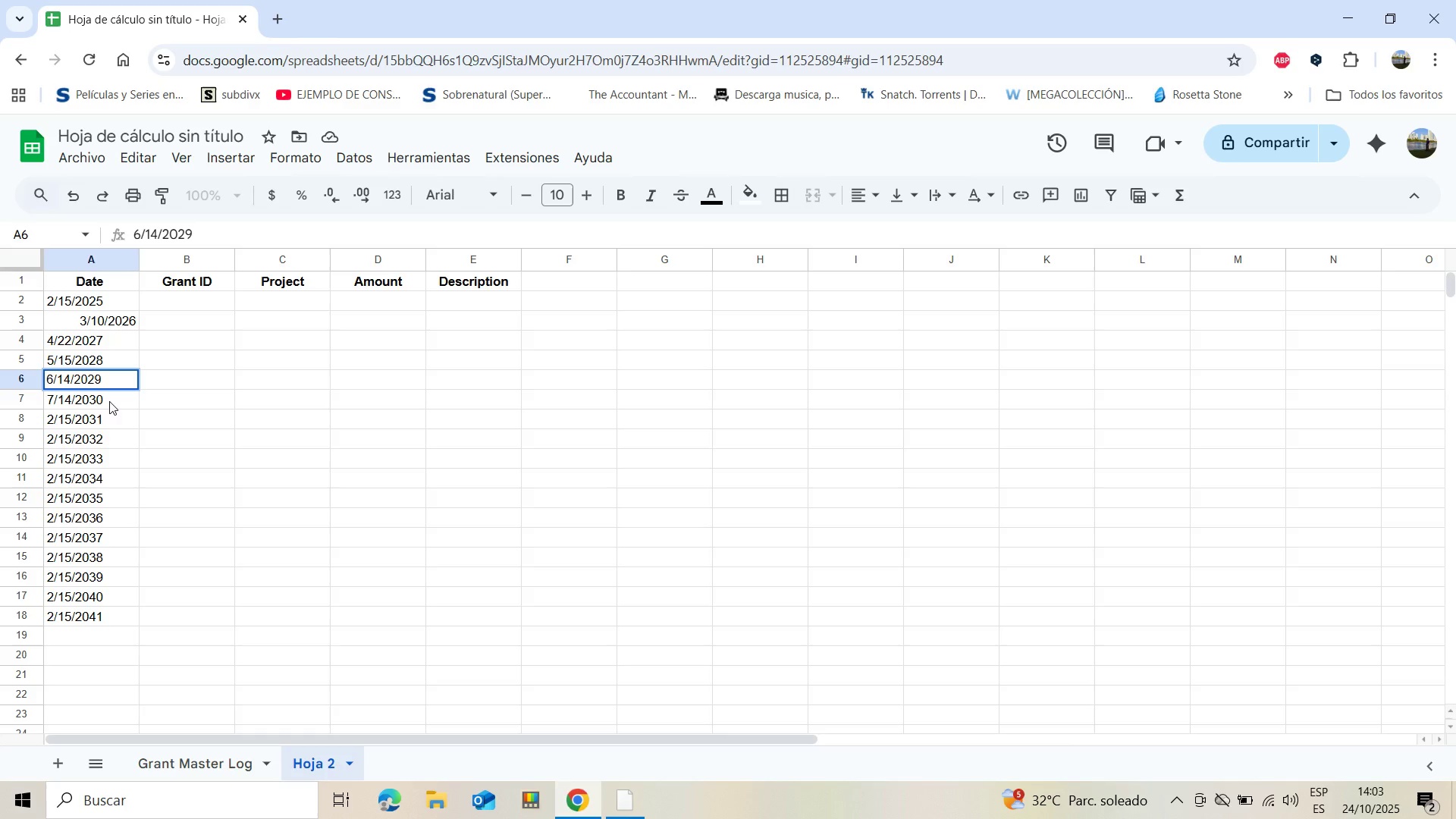 
left_click([96, 403])
 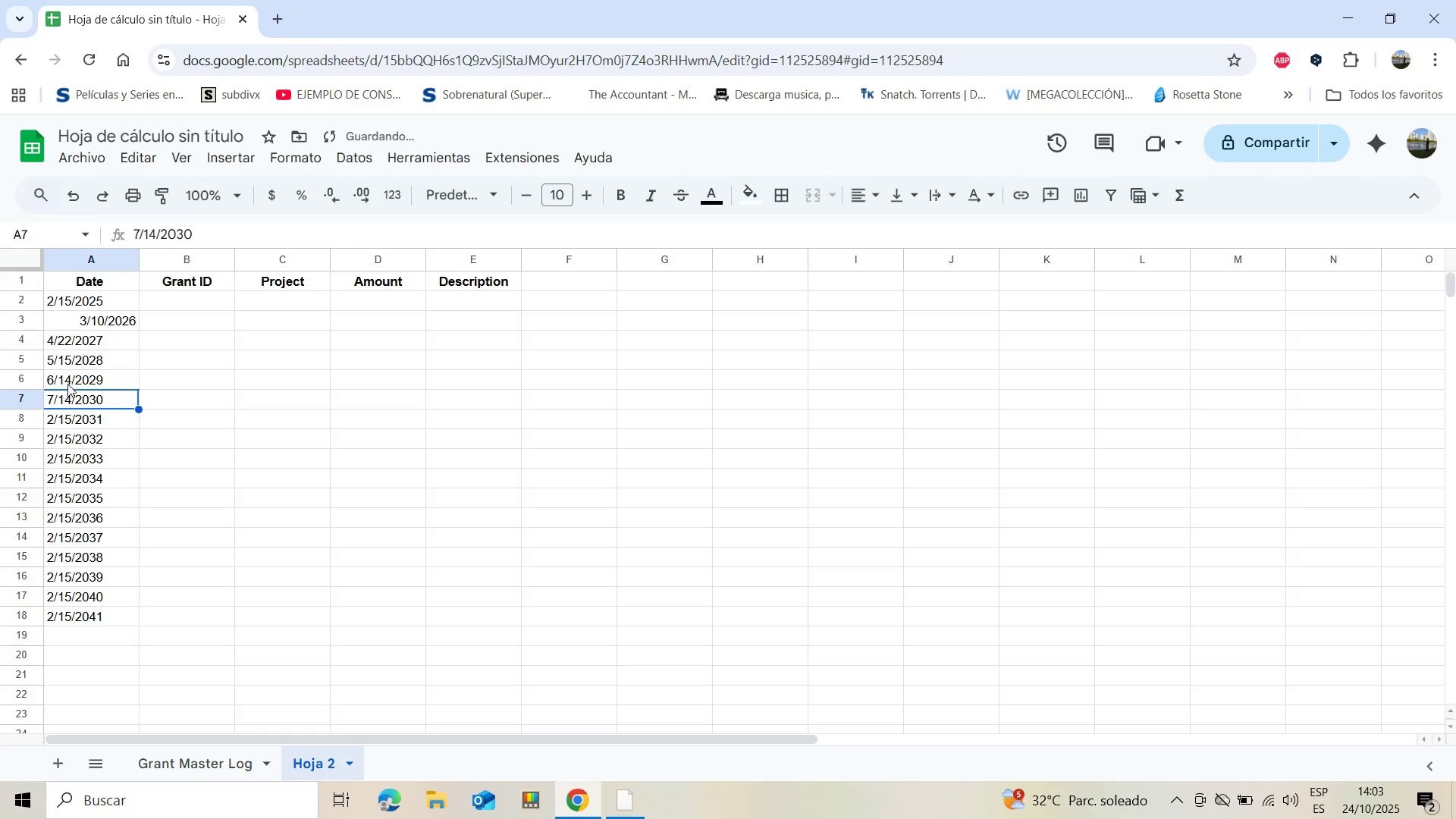 
double_click([68, 384])
 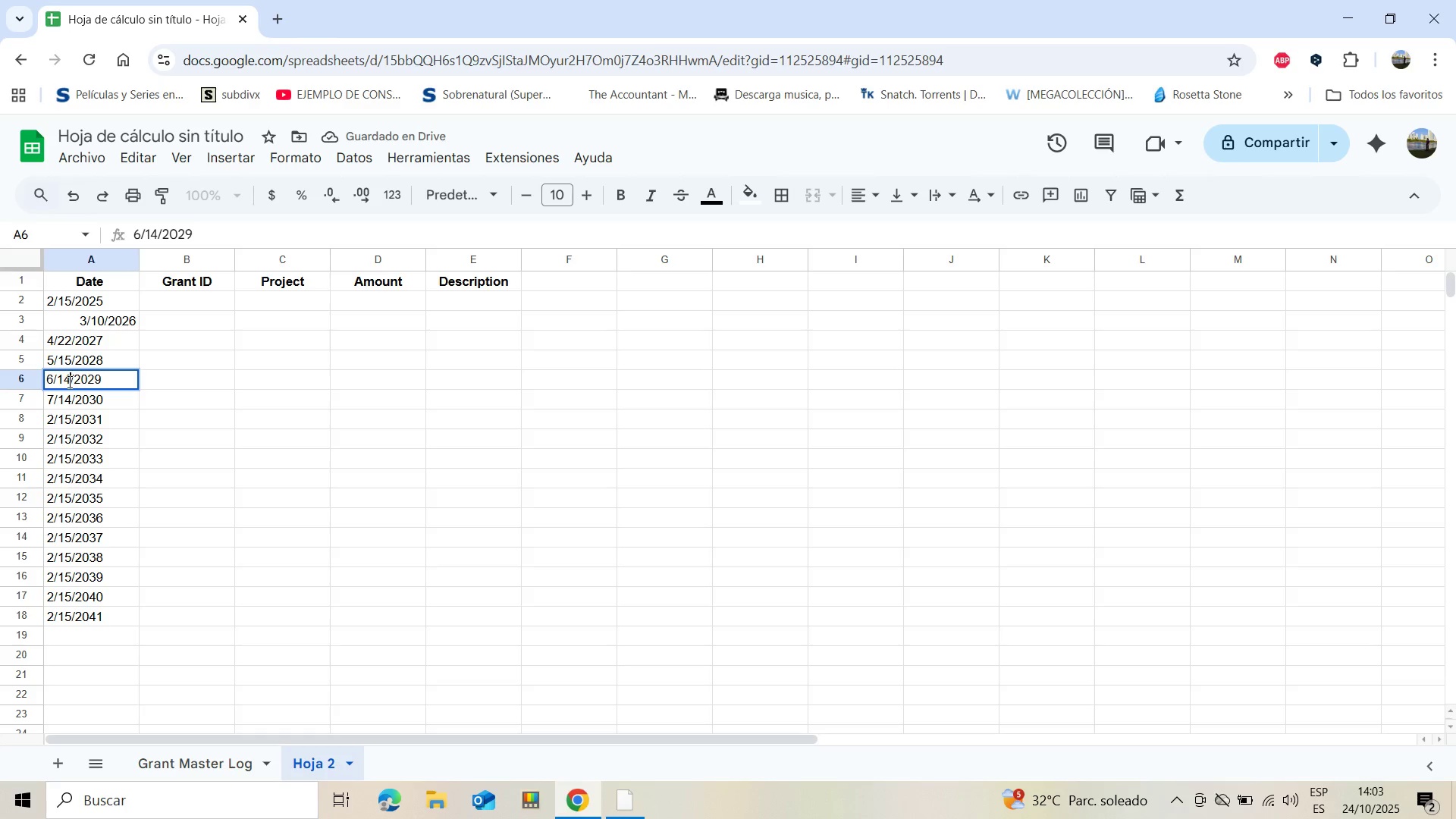 
left_click([68, 381])
 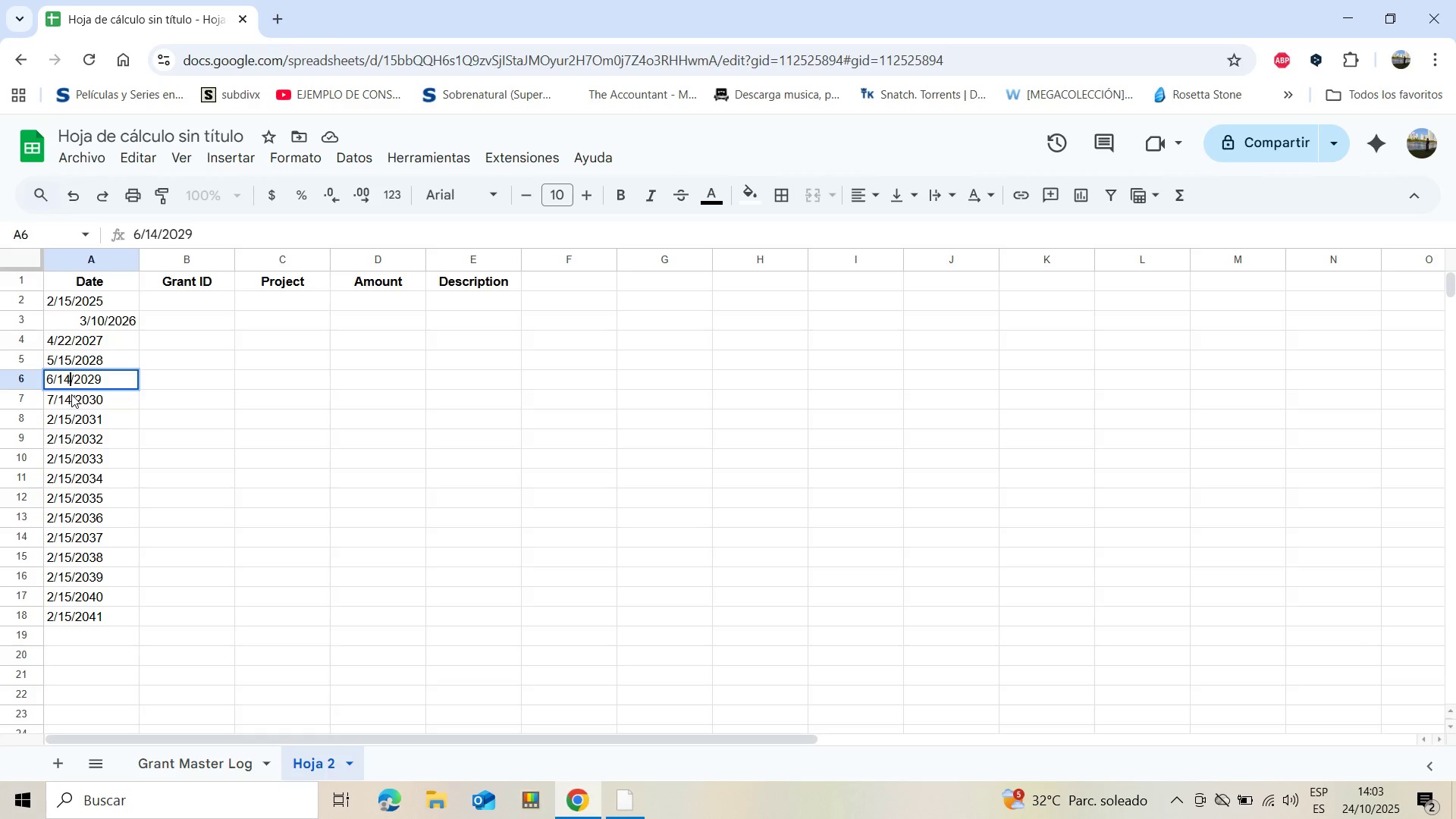 
wait(9.14)
 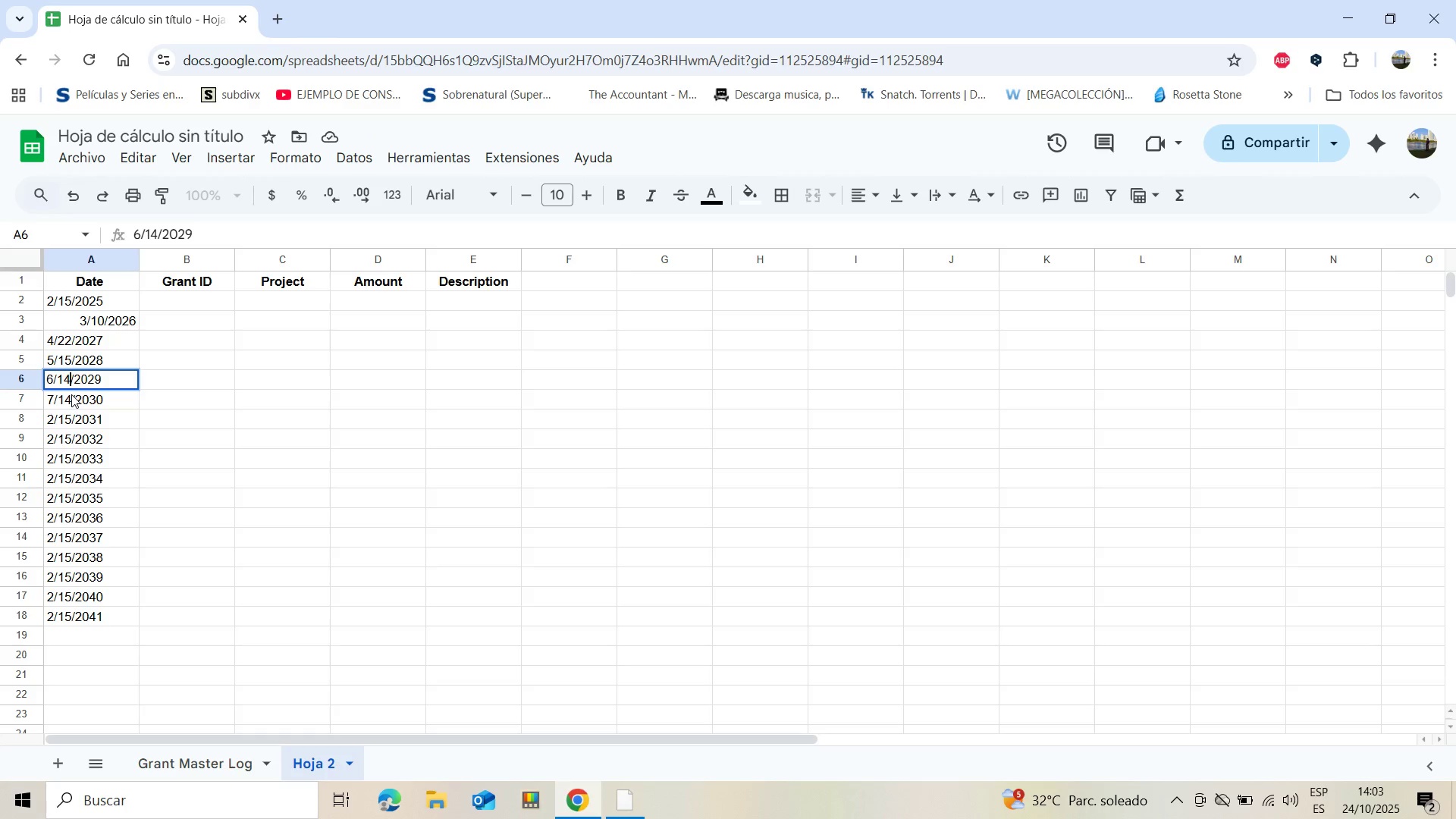 
key(Backspace)
 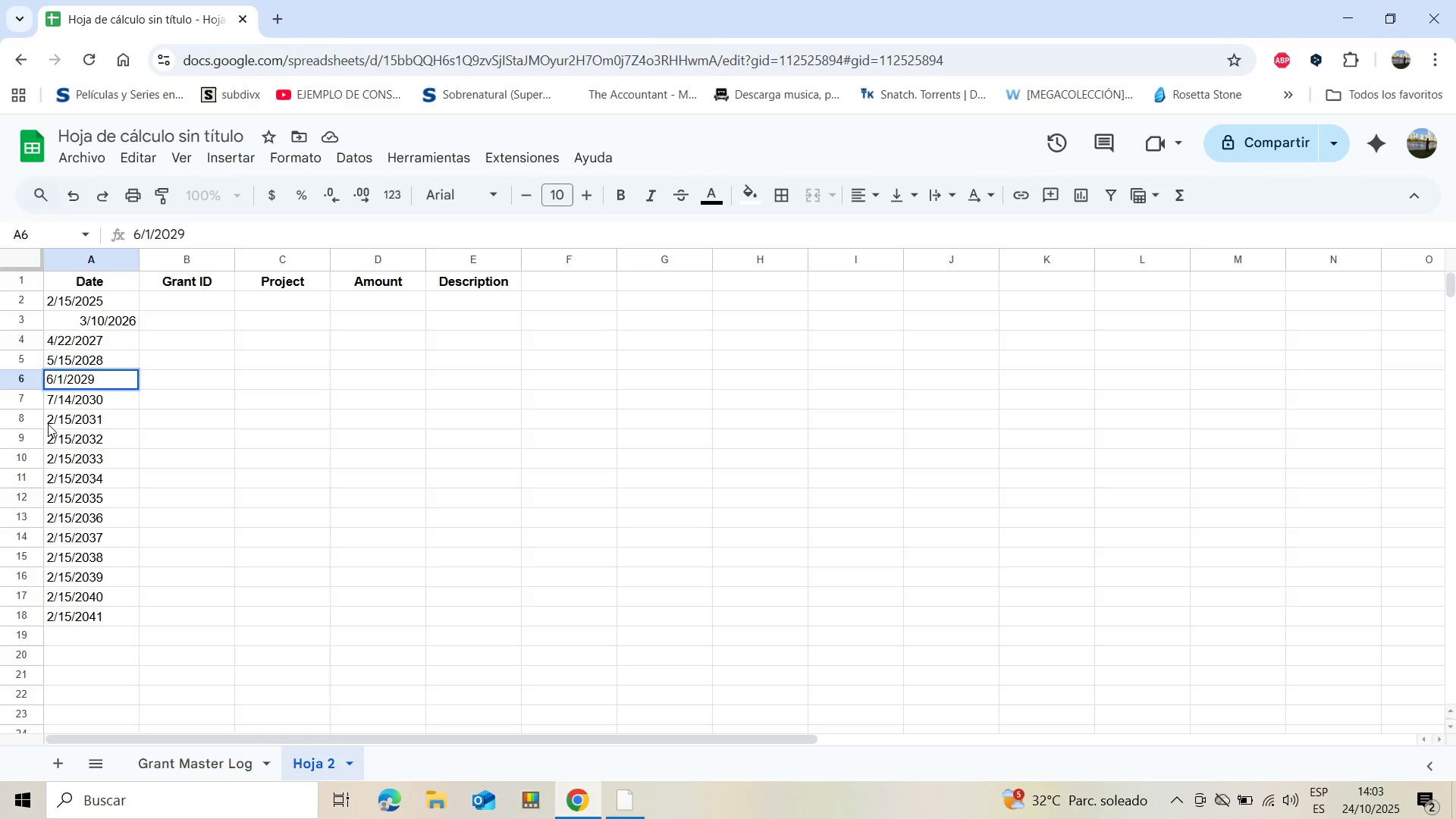 
key(2)
 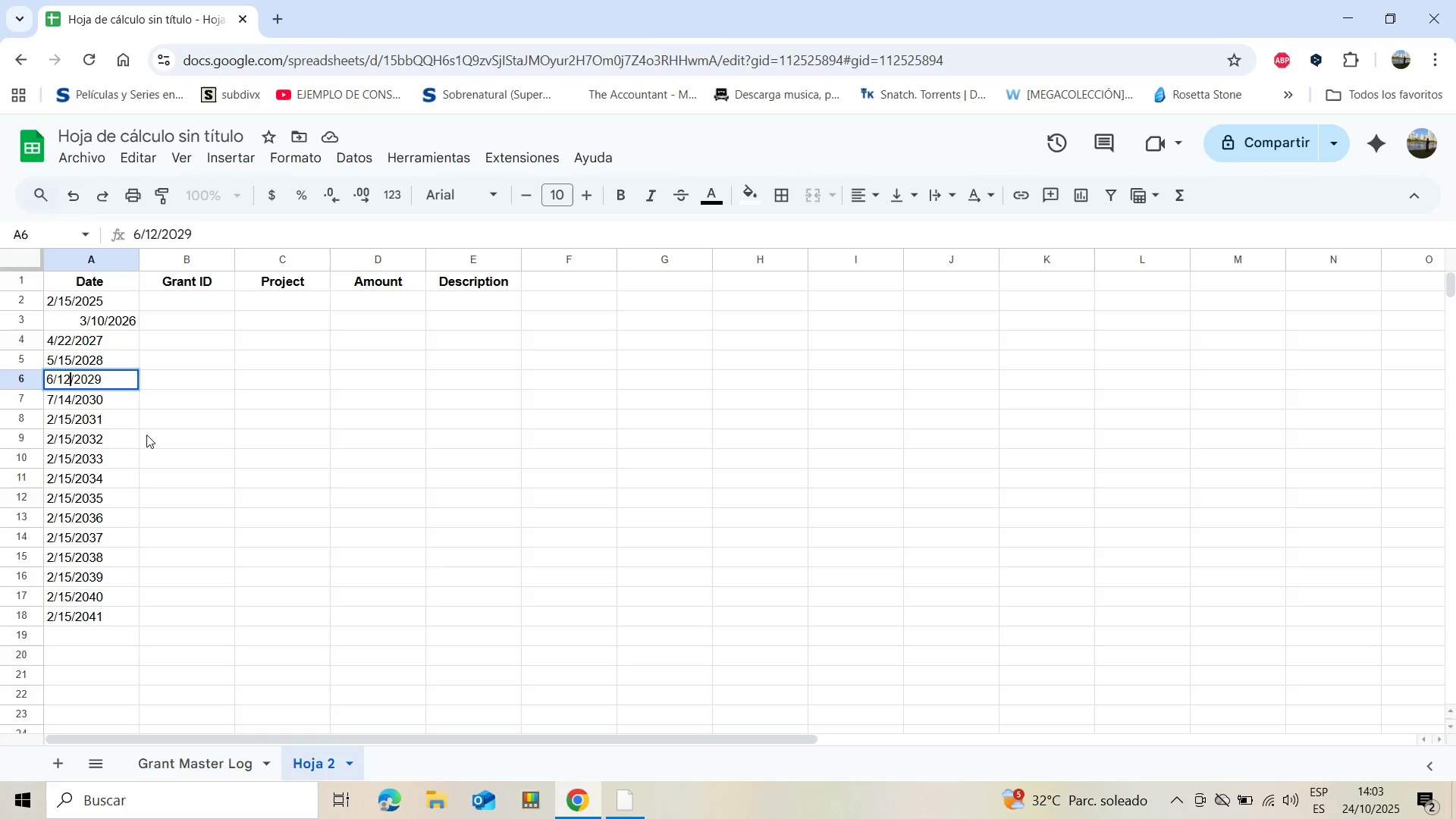 
left_click_drag(start_coordinate=[149, 435], to_coordinate=[143, 430])
 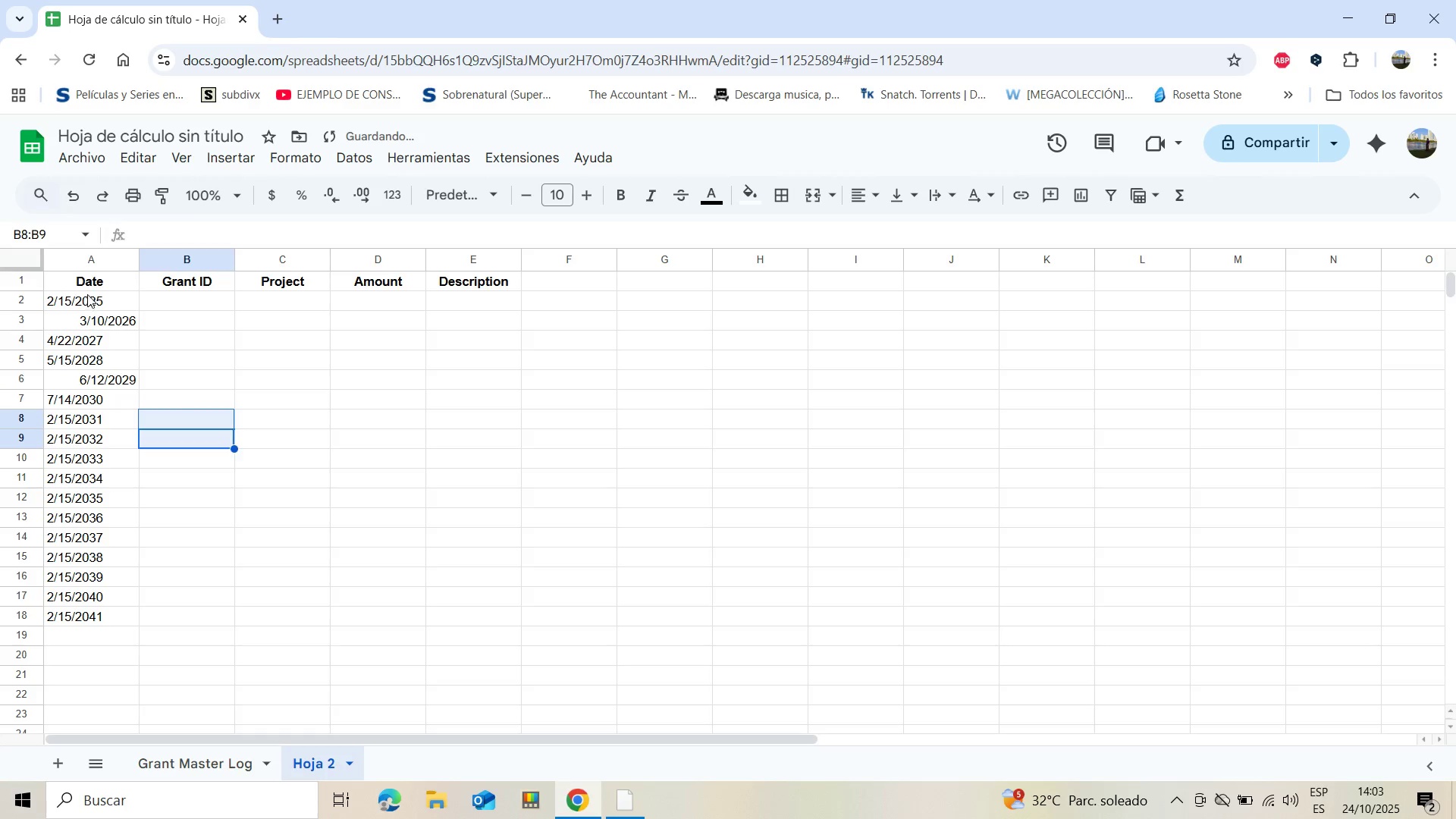 
left_click([87, 294])
 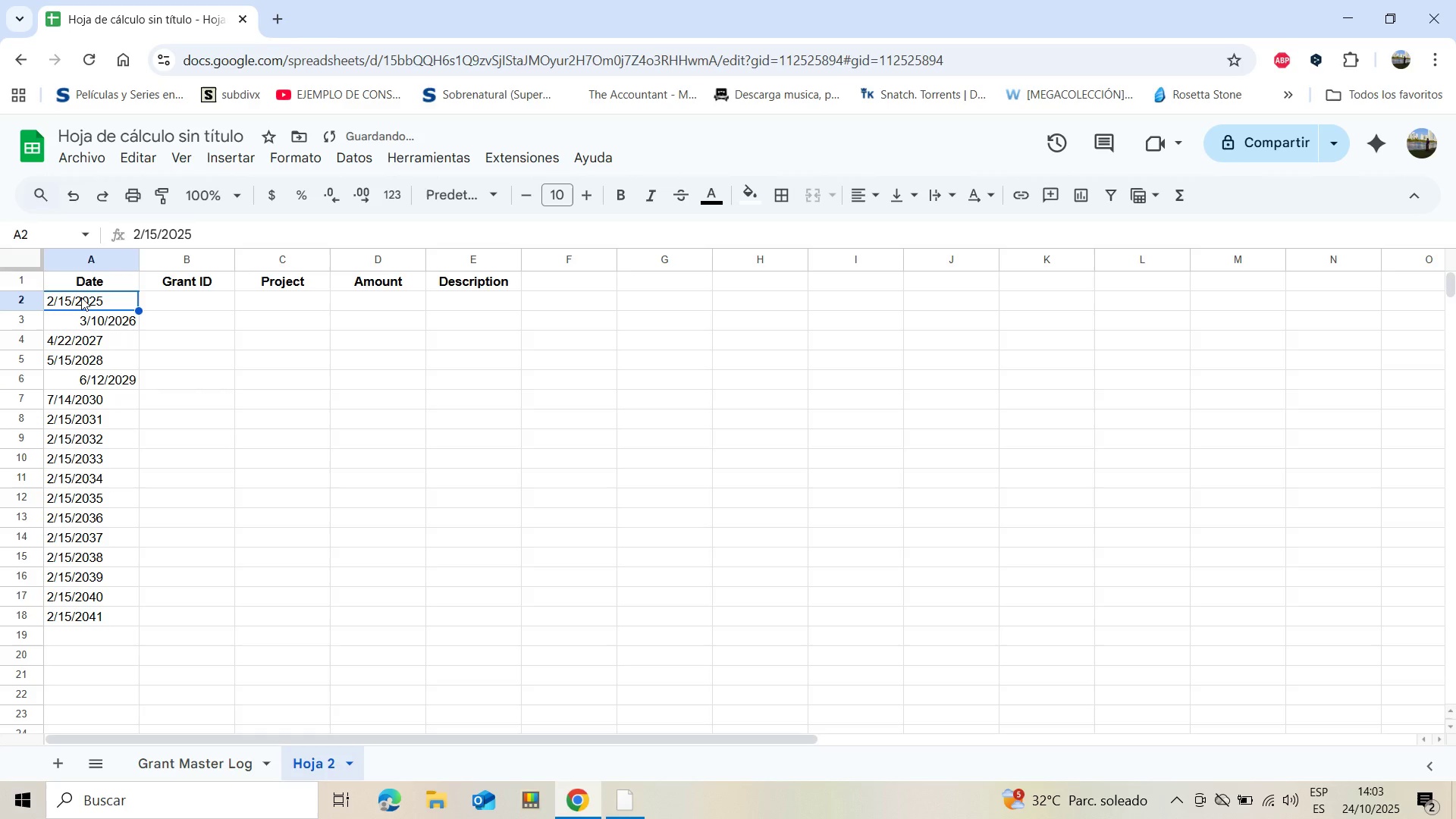 
key(Shift+ArrowRight)
 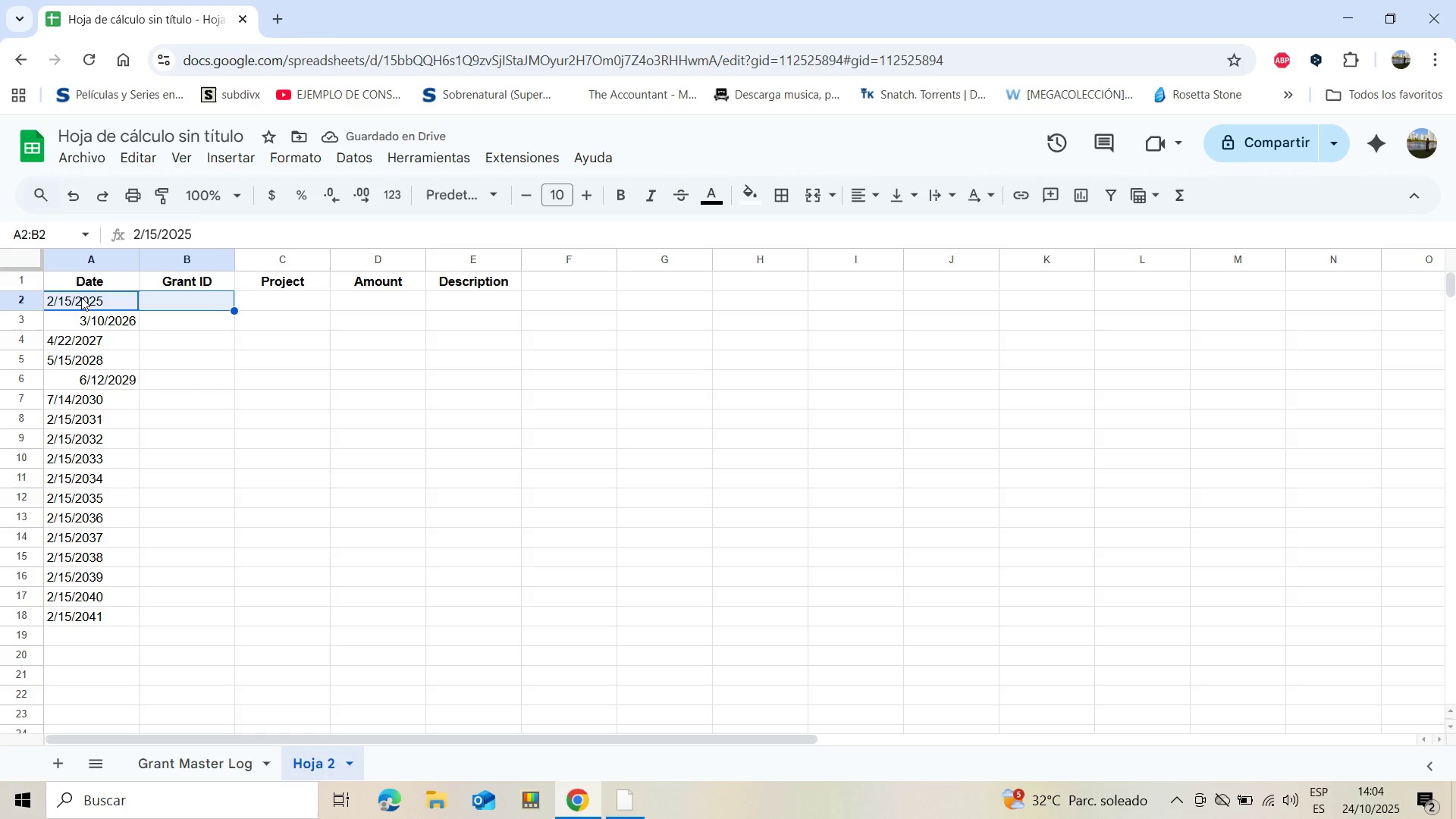 
key(Shift+ArrowLeft)
 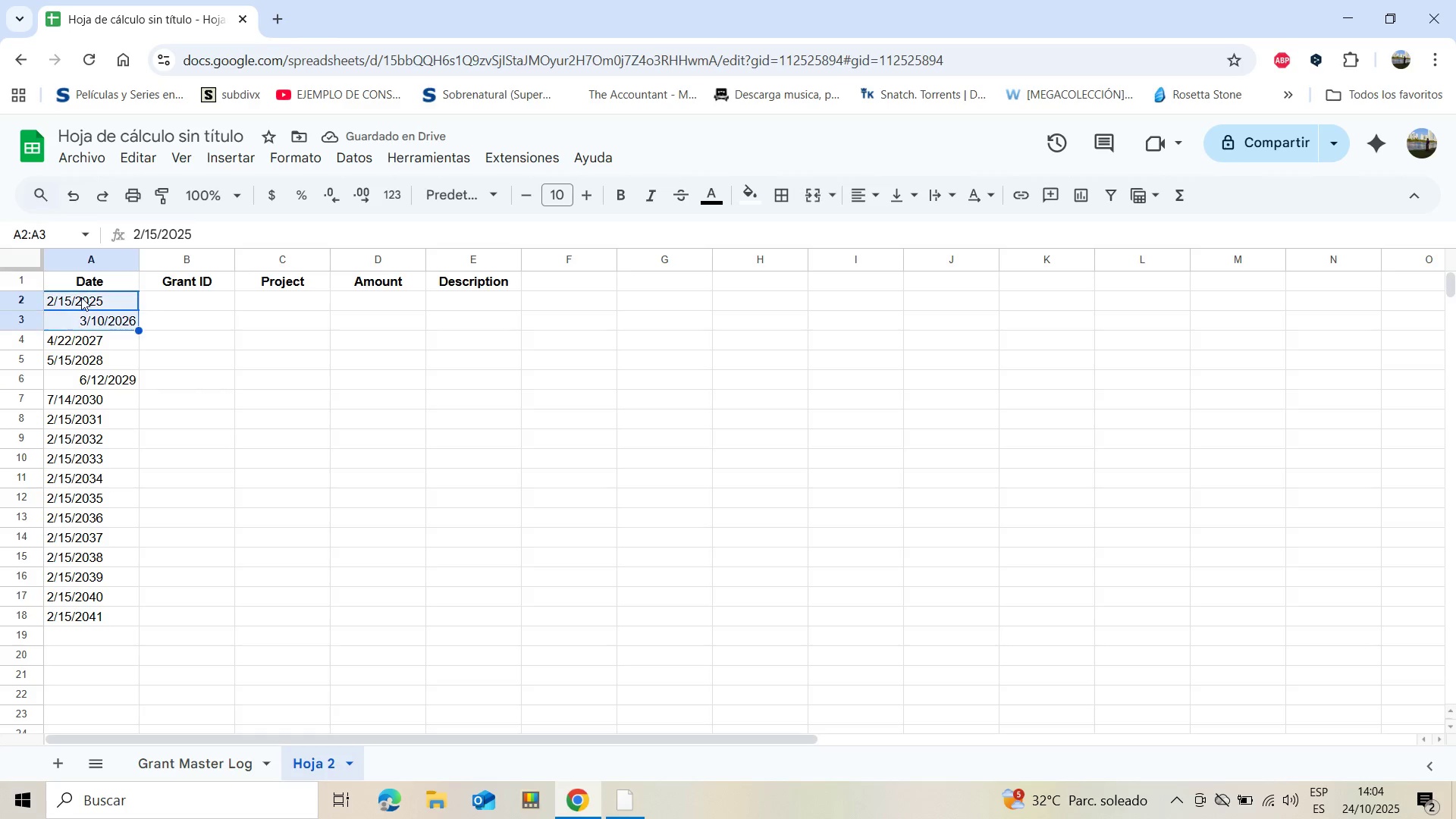 
key(Shift+ArrowDown)
 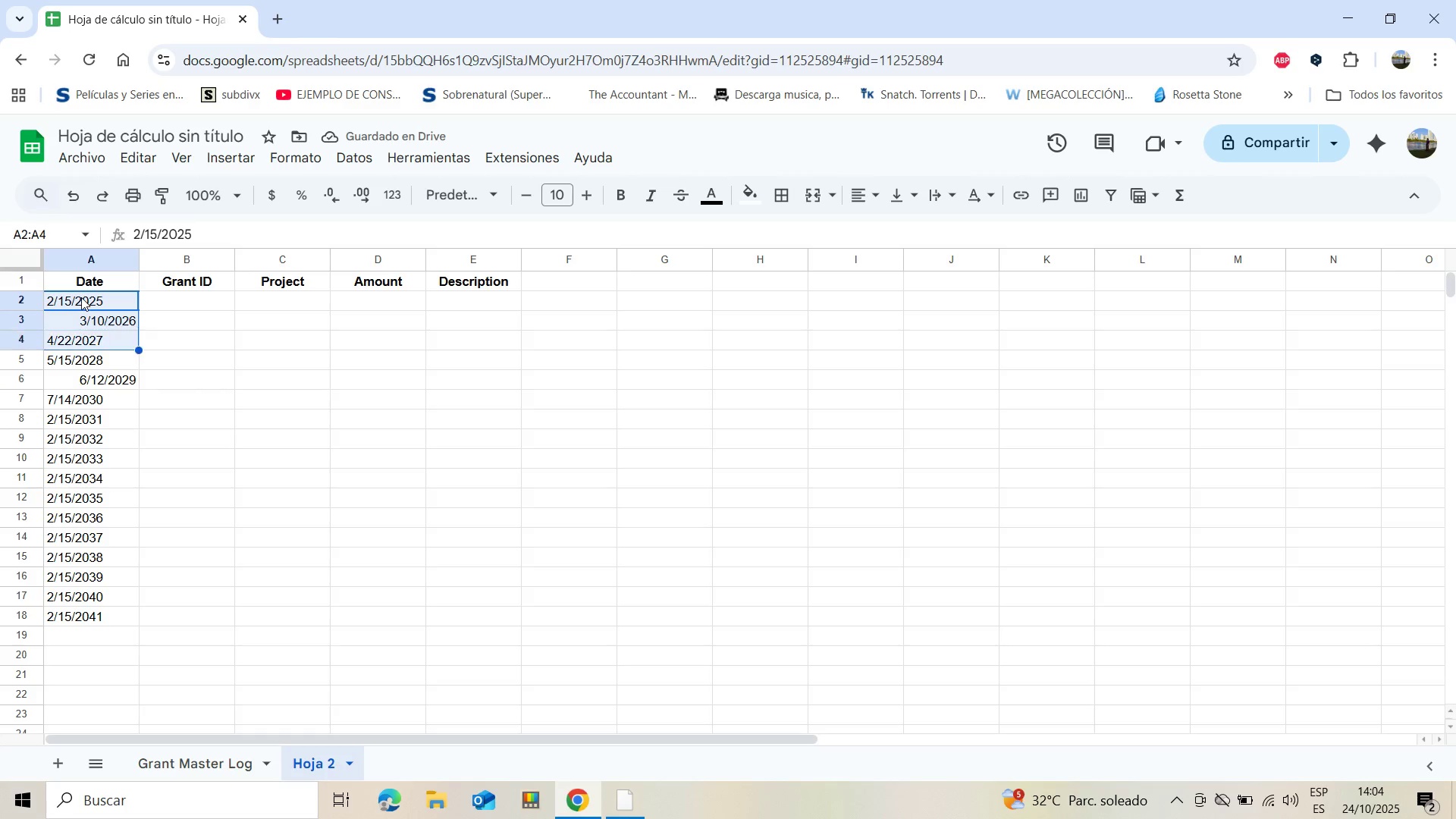 
key(Shift+ArrowDown)
 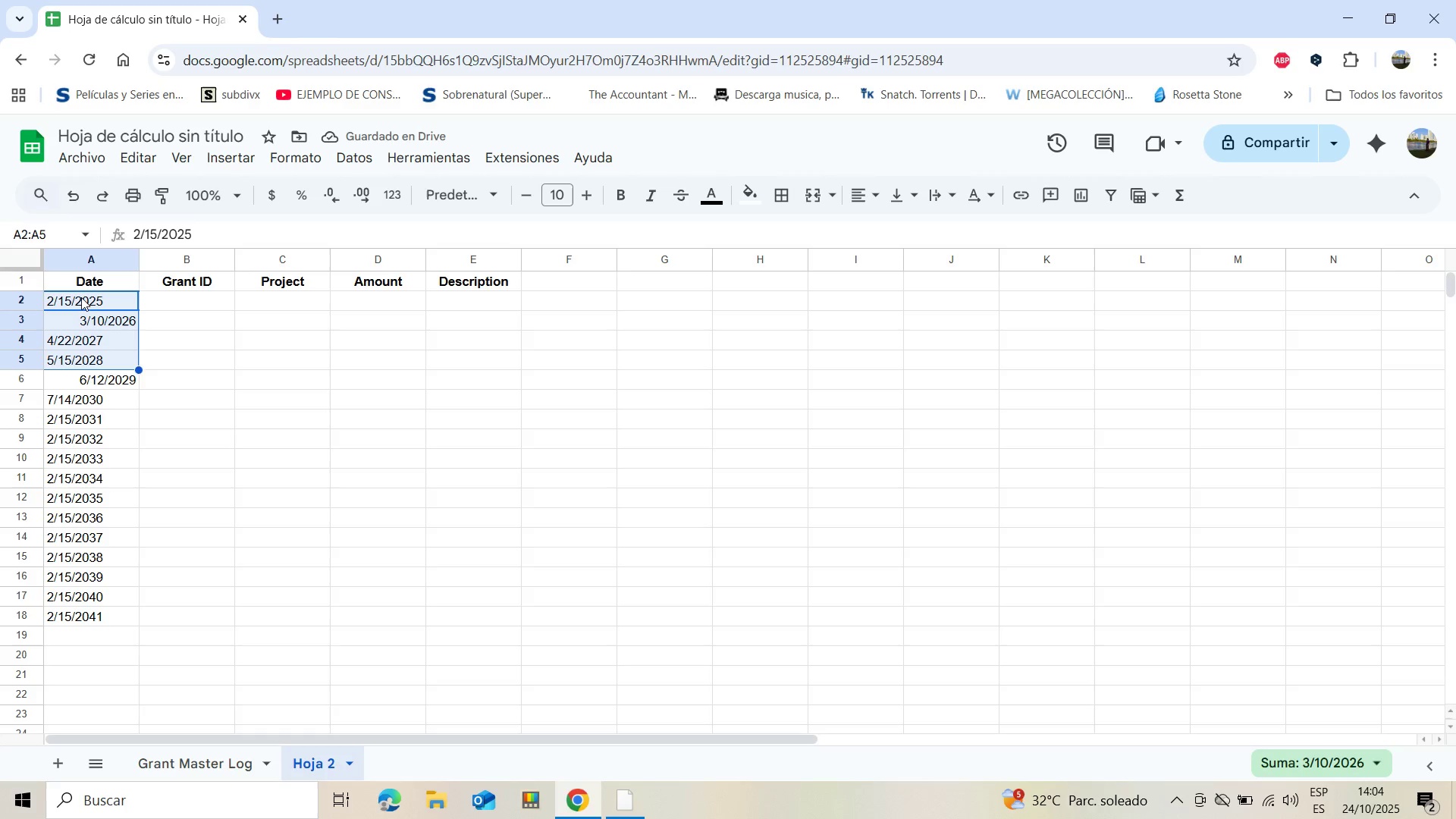 
key(Shift+ArrowDown)
 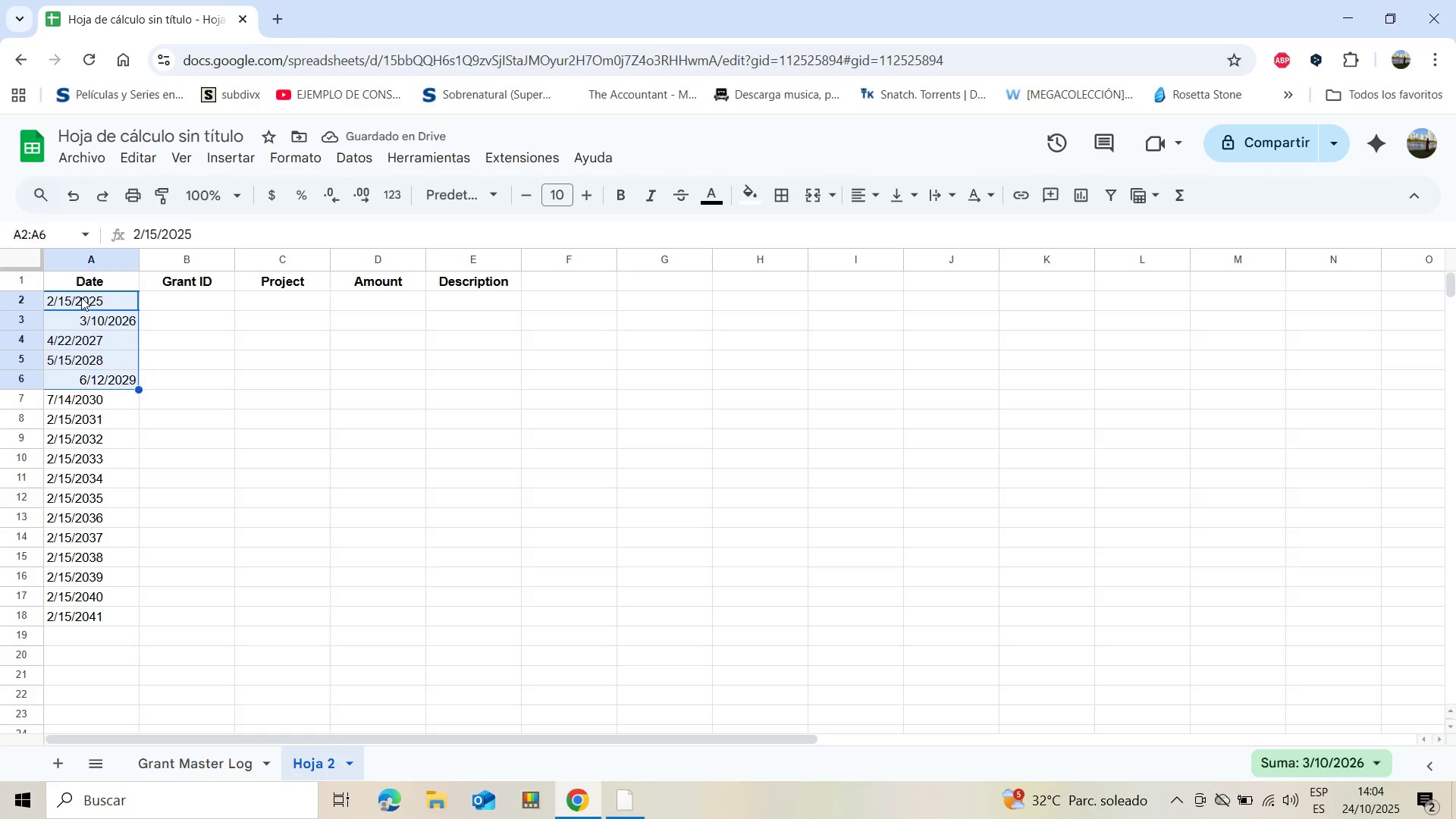 
key(Shift+ArrowDown)
 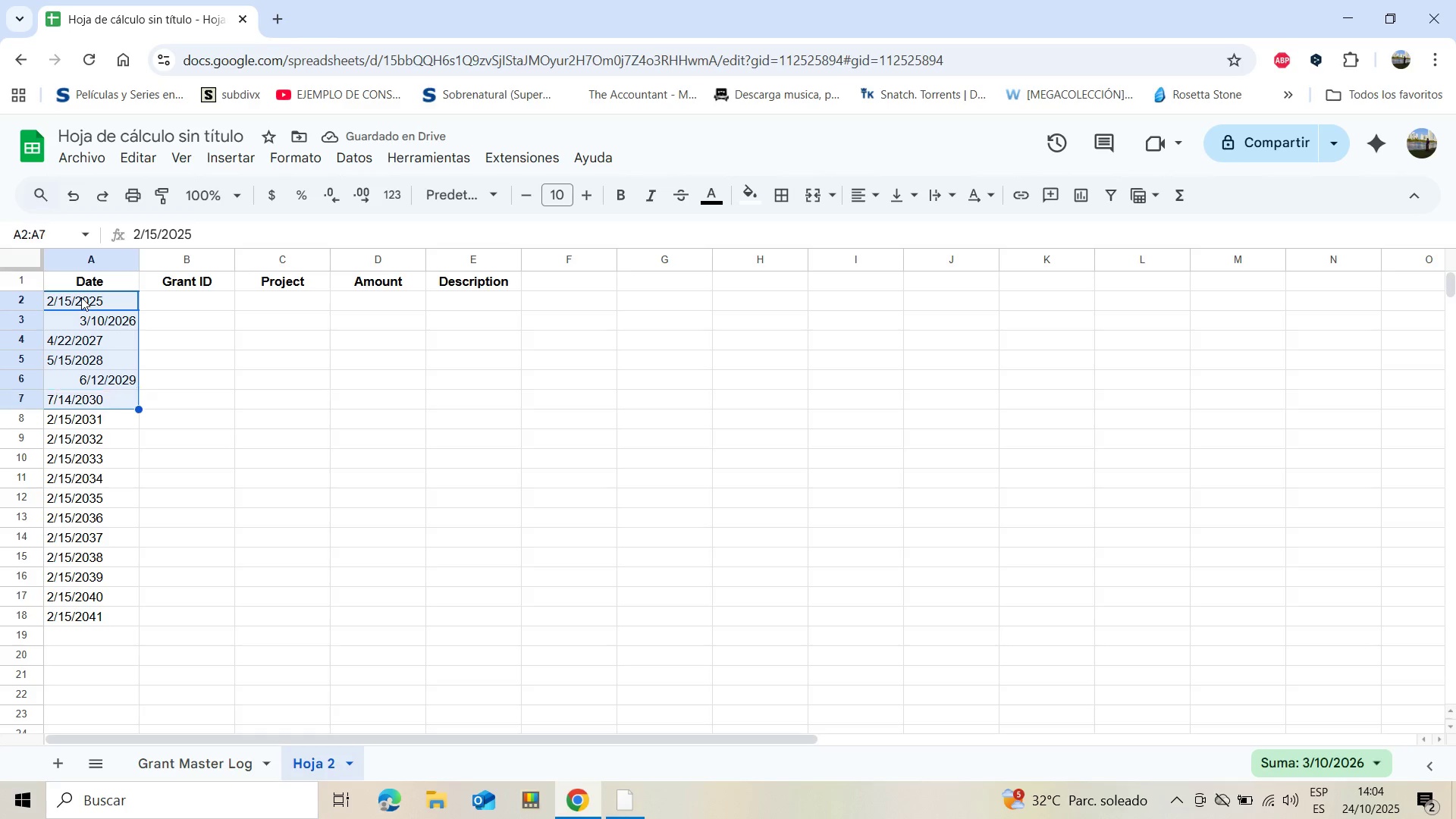 
hold_key(key=ArrowDown, duration=0.9)
 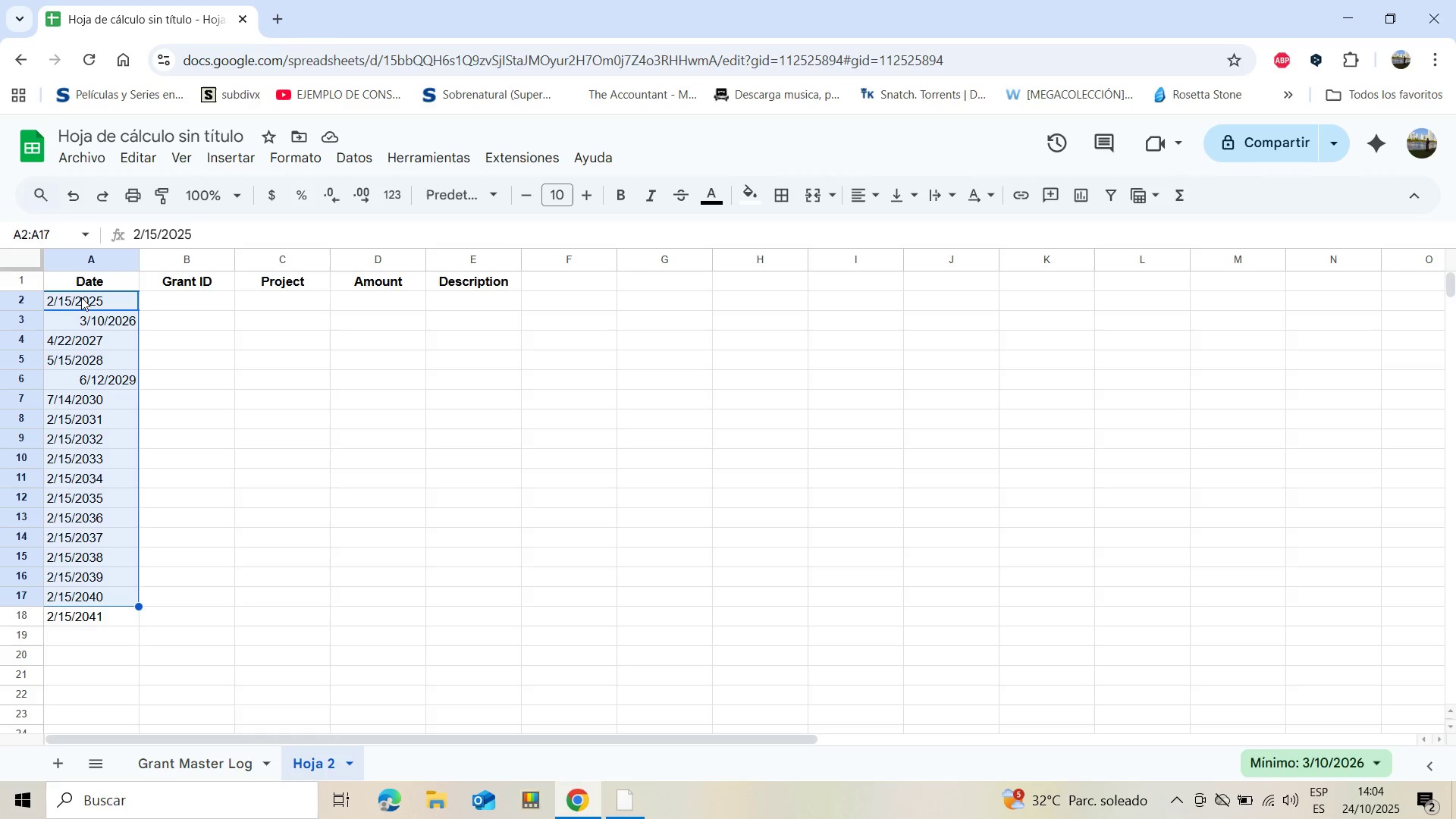 
key(Shift+ArrowDown)
 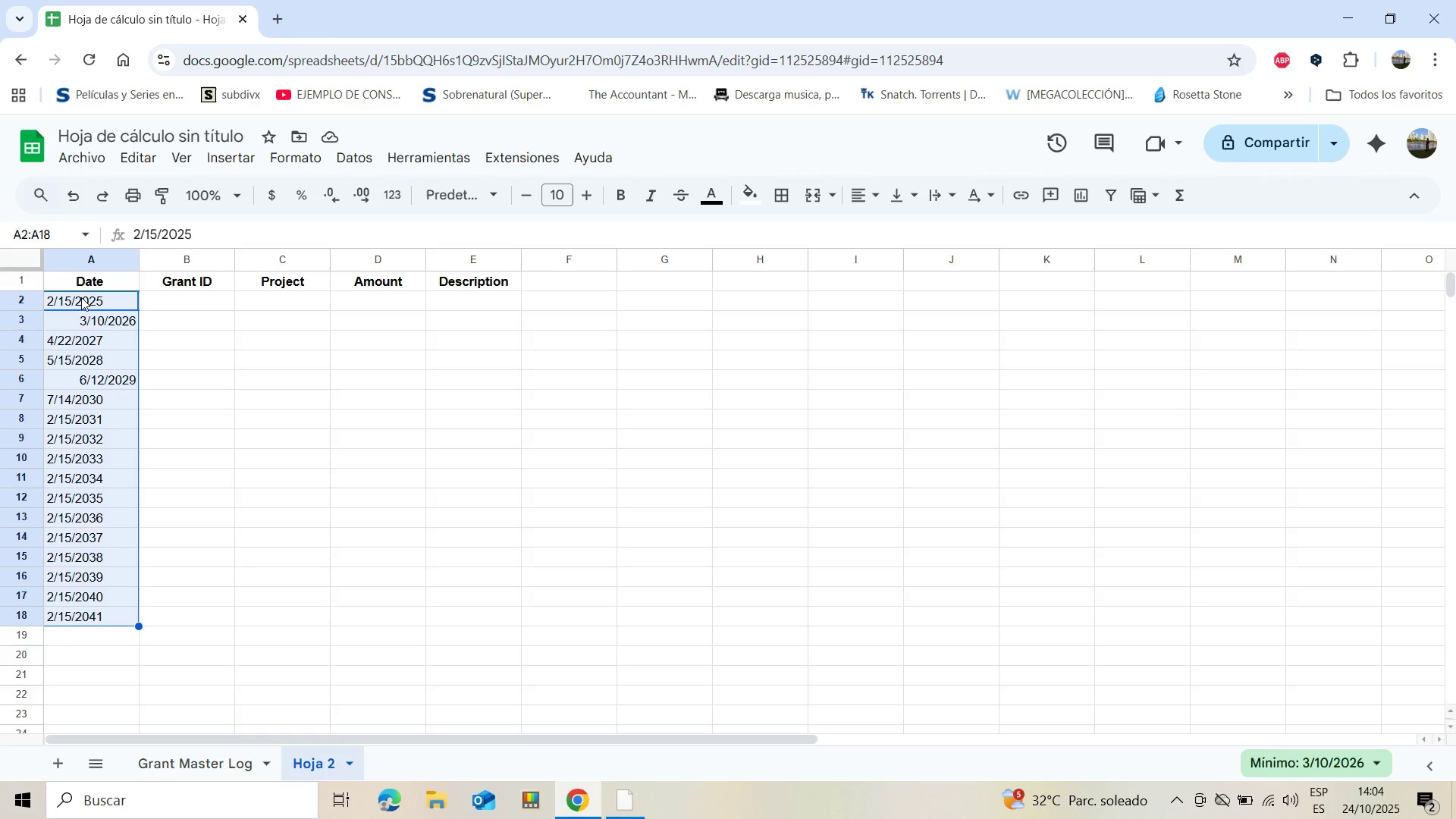 
key(Shift+ArrowDown)
 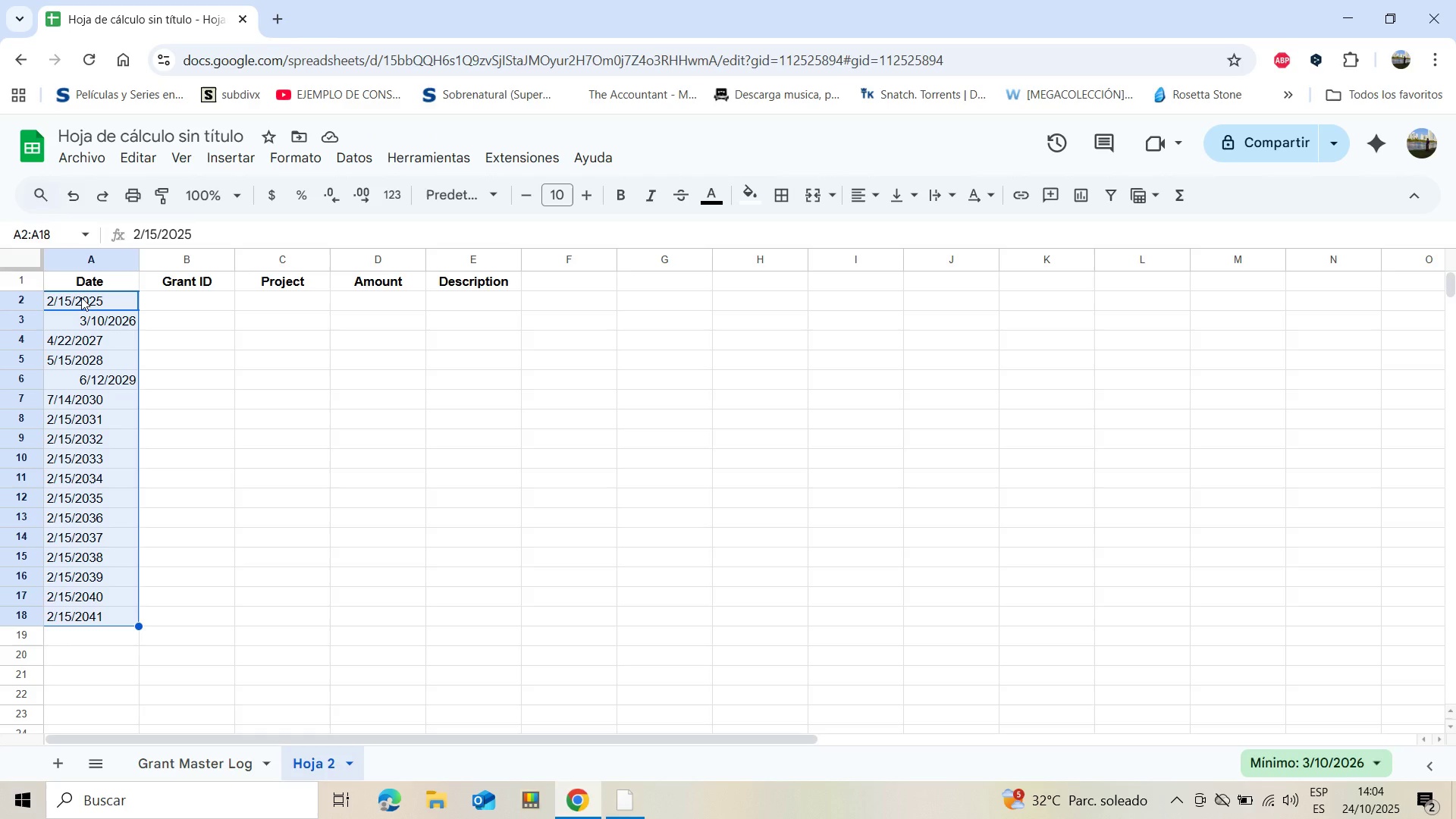 
key(Shift+ArrowDown)
 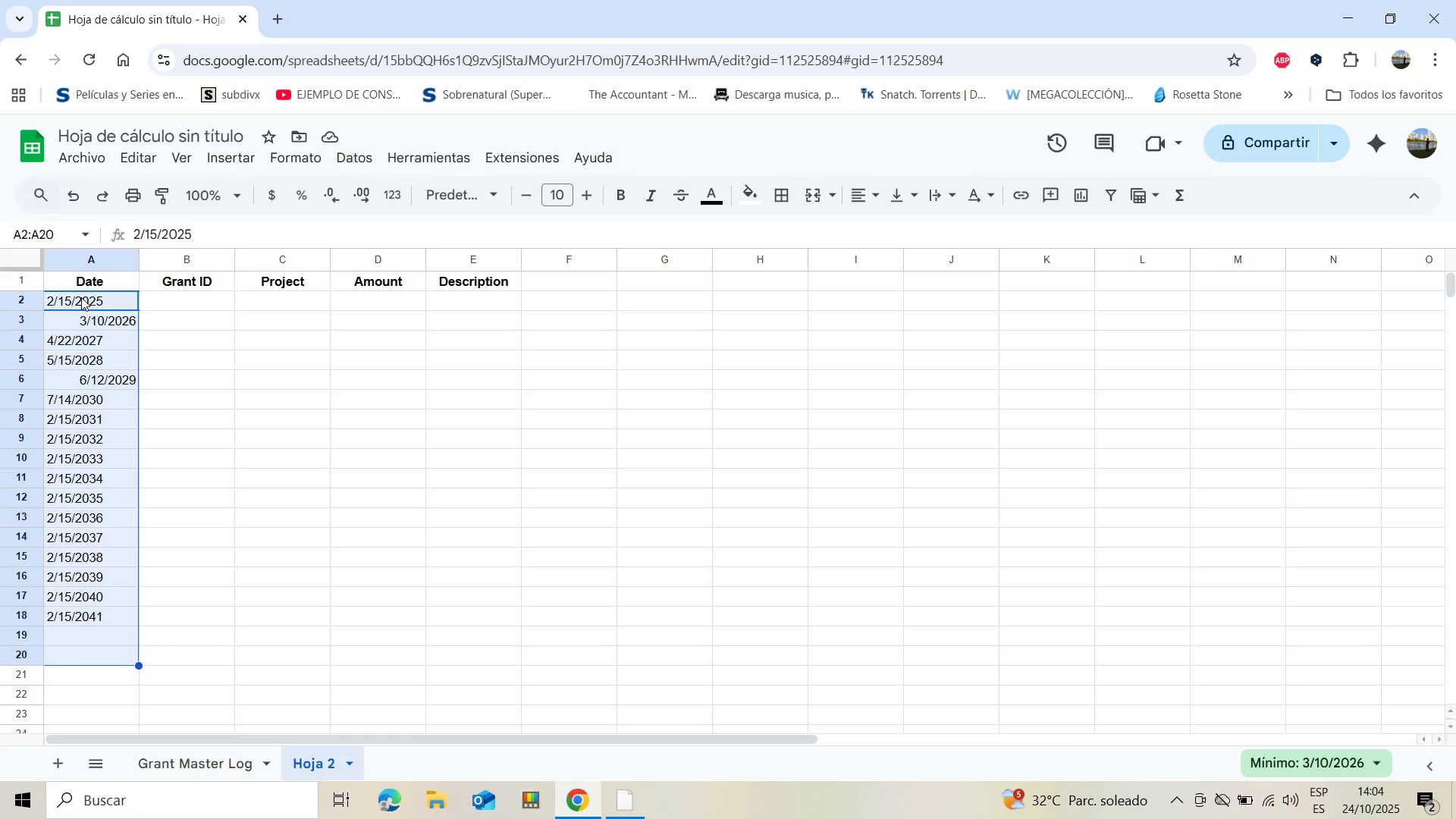 
key(Shift+ArrowDown)
 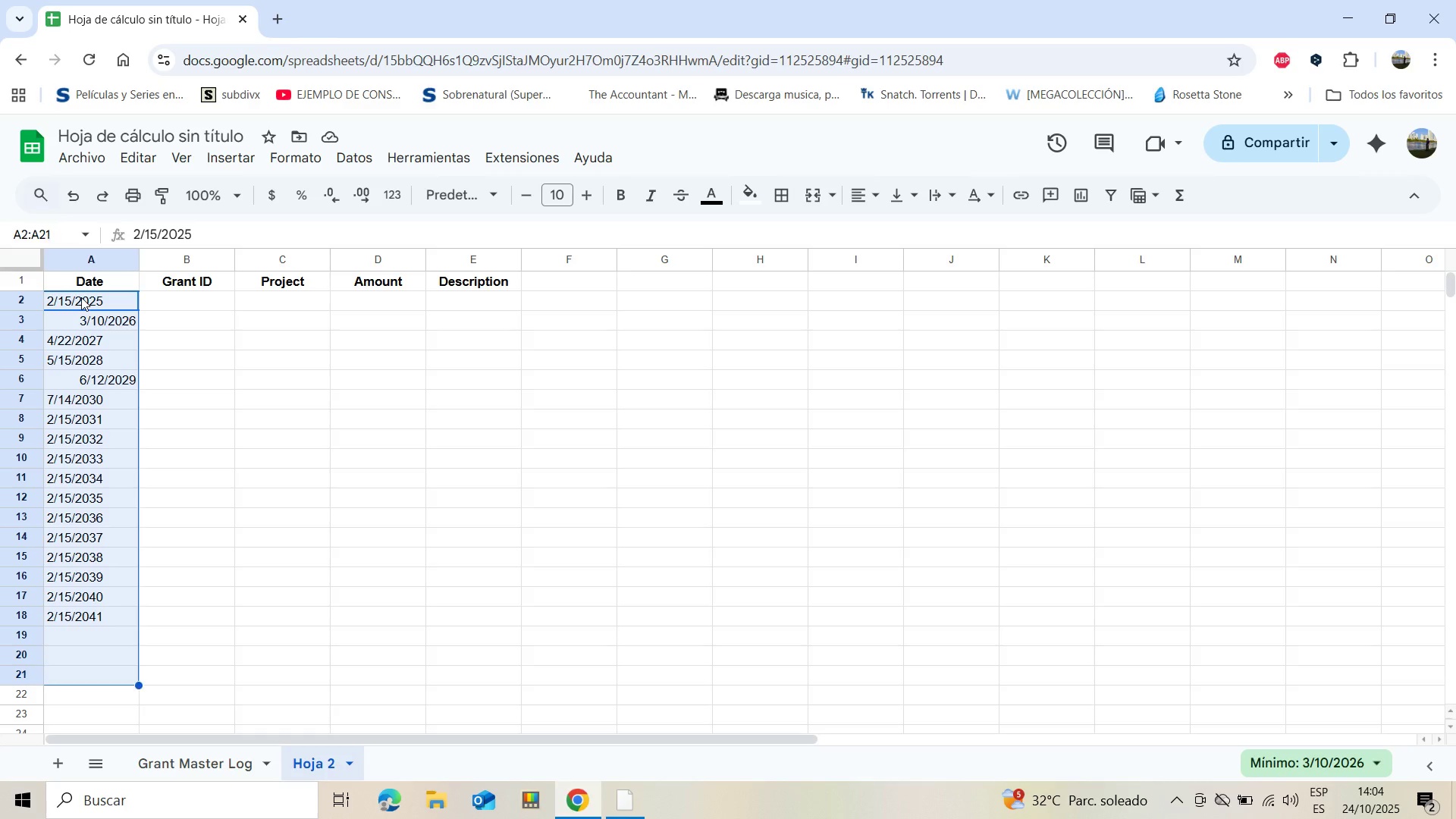 
key(Shift+ArrowDown)
 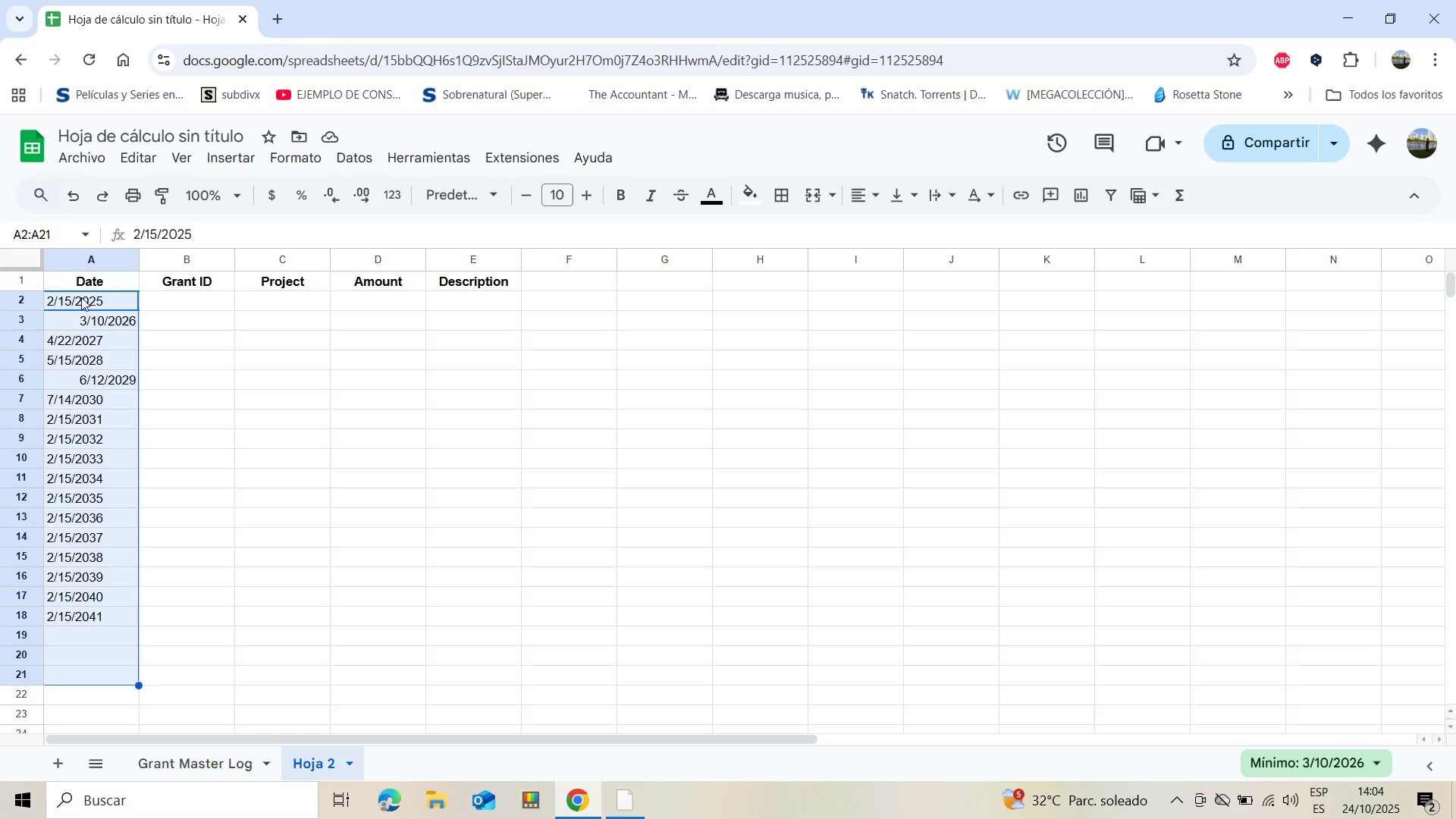 
key(Shift+ArrowDown)
 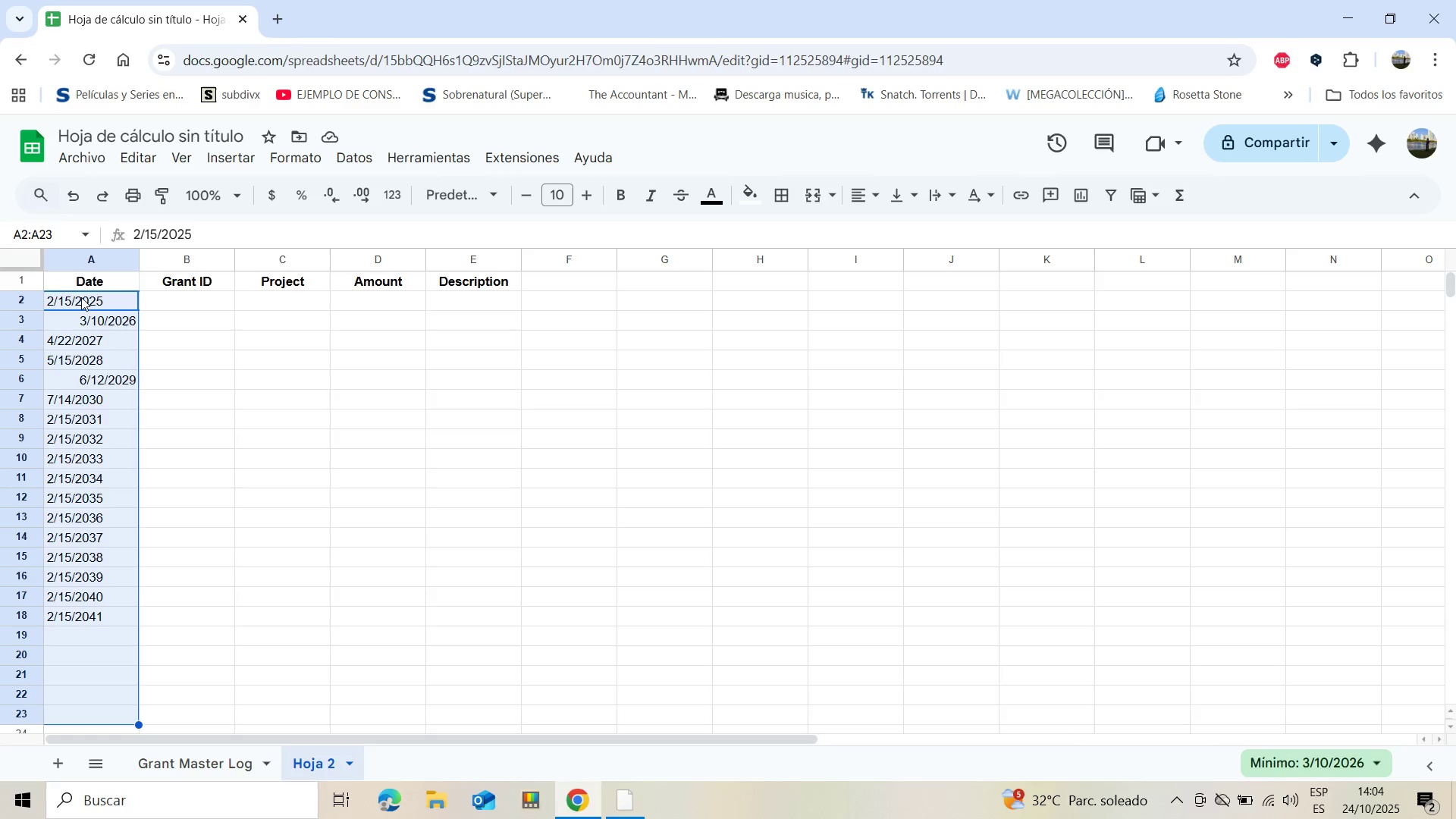 
key(Shift+ArrowDown)
 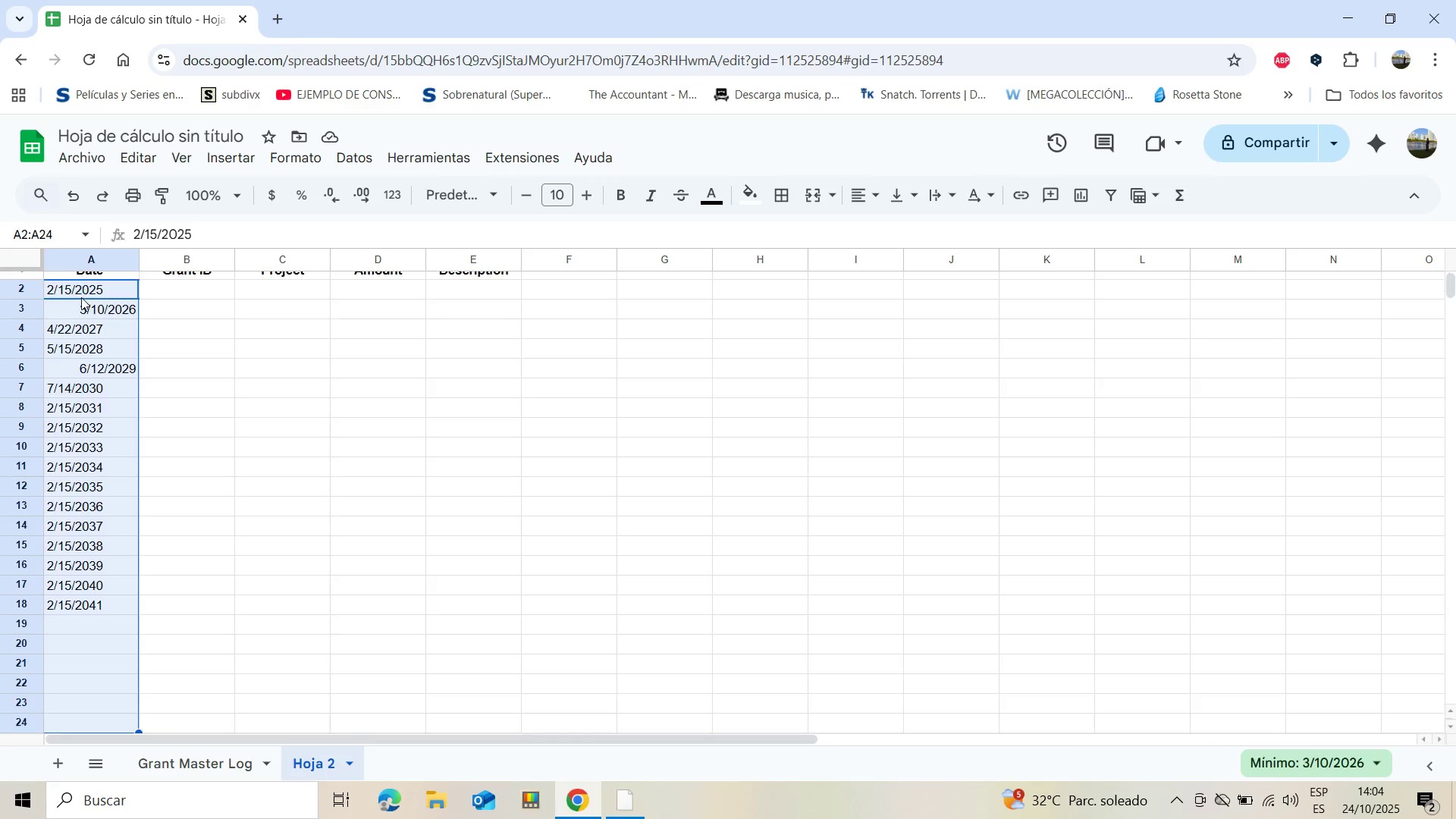 
key(Shift+ArrowDown)
 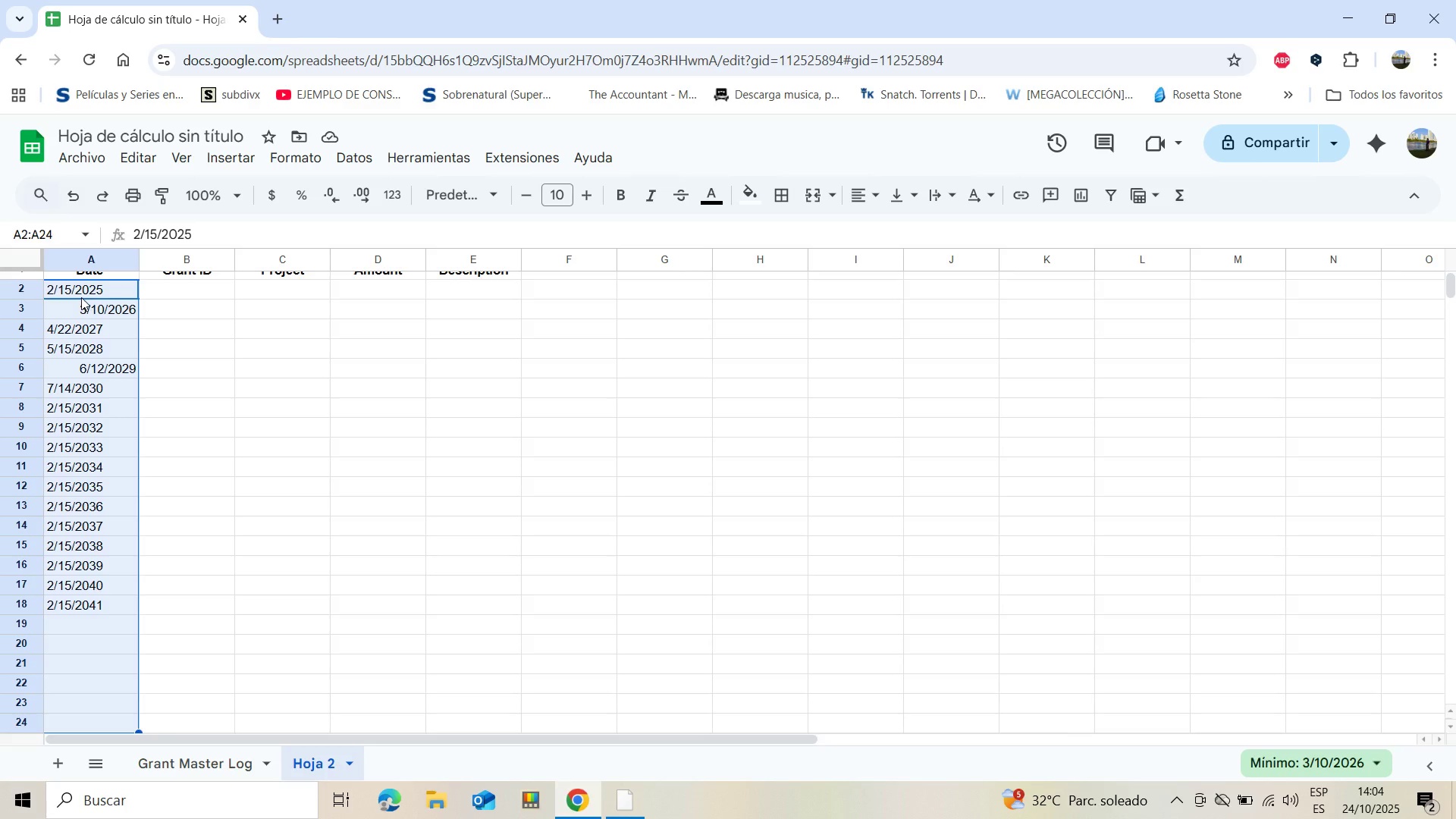 
key(Shift+ArrowDown)
 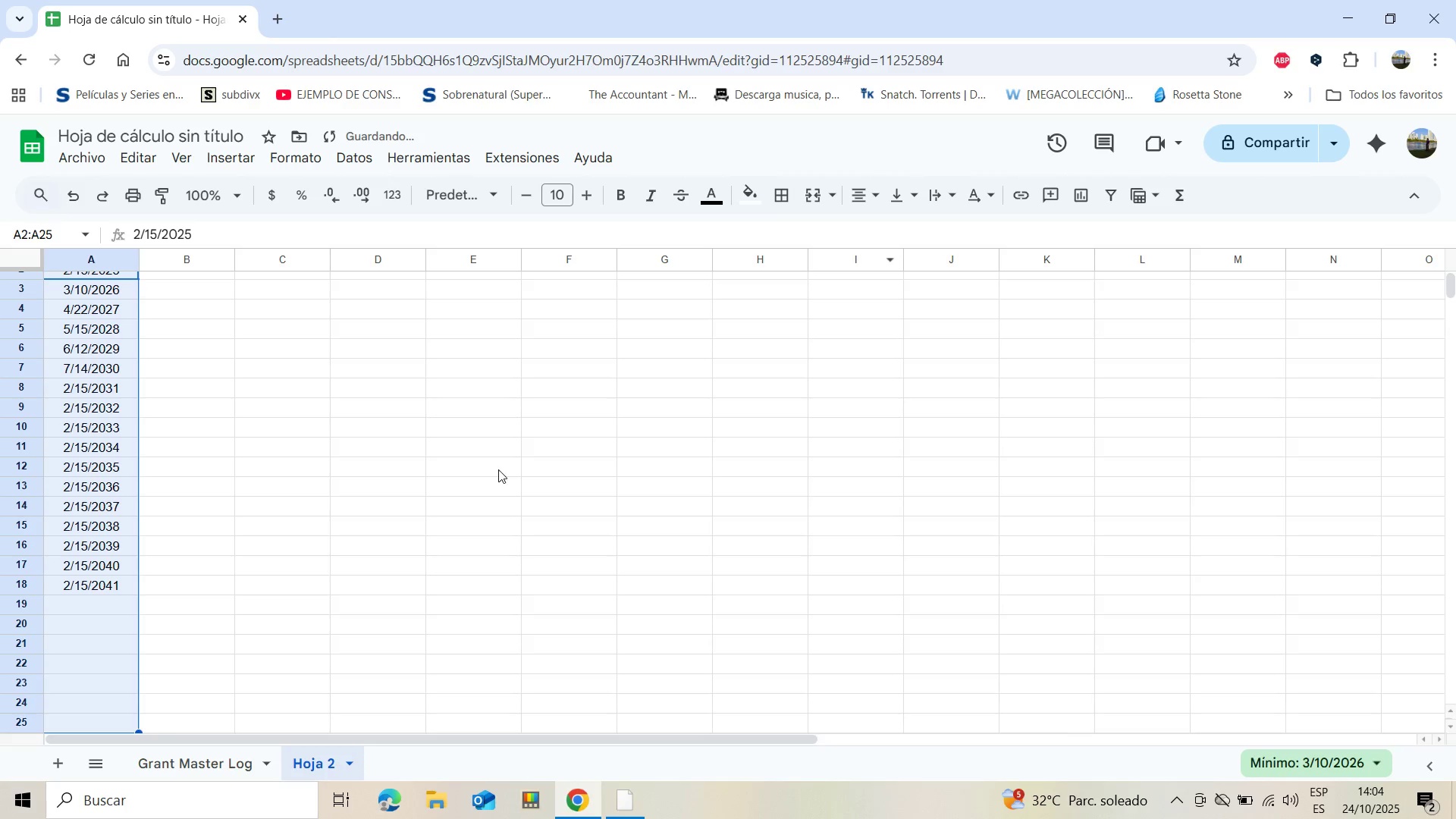 
wait(6.6)
 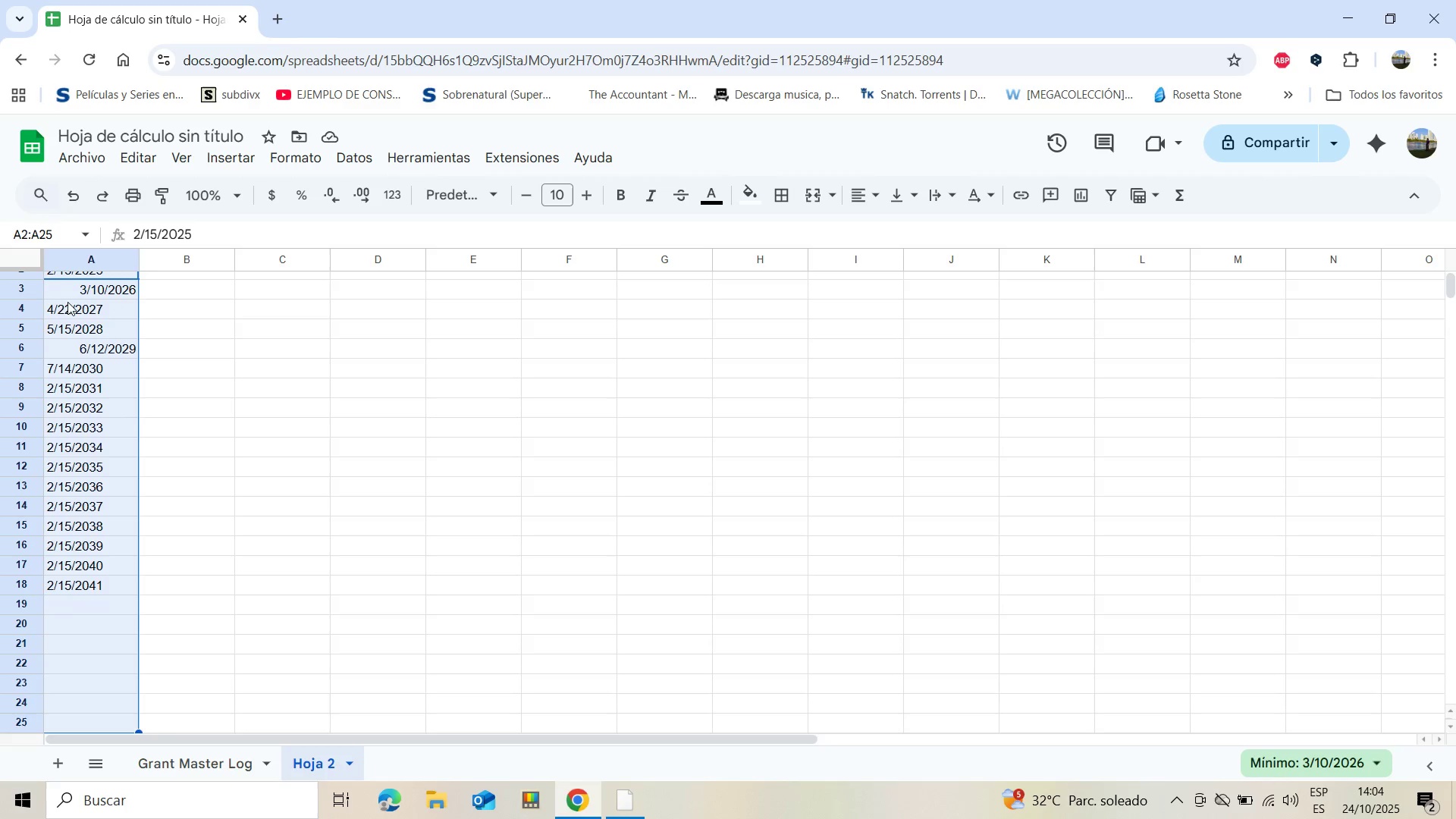 
scroll: coordinate [126, 432], scroll_direction: up, amount: 3.0
 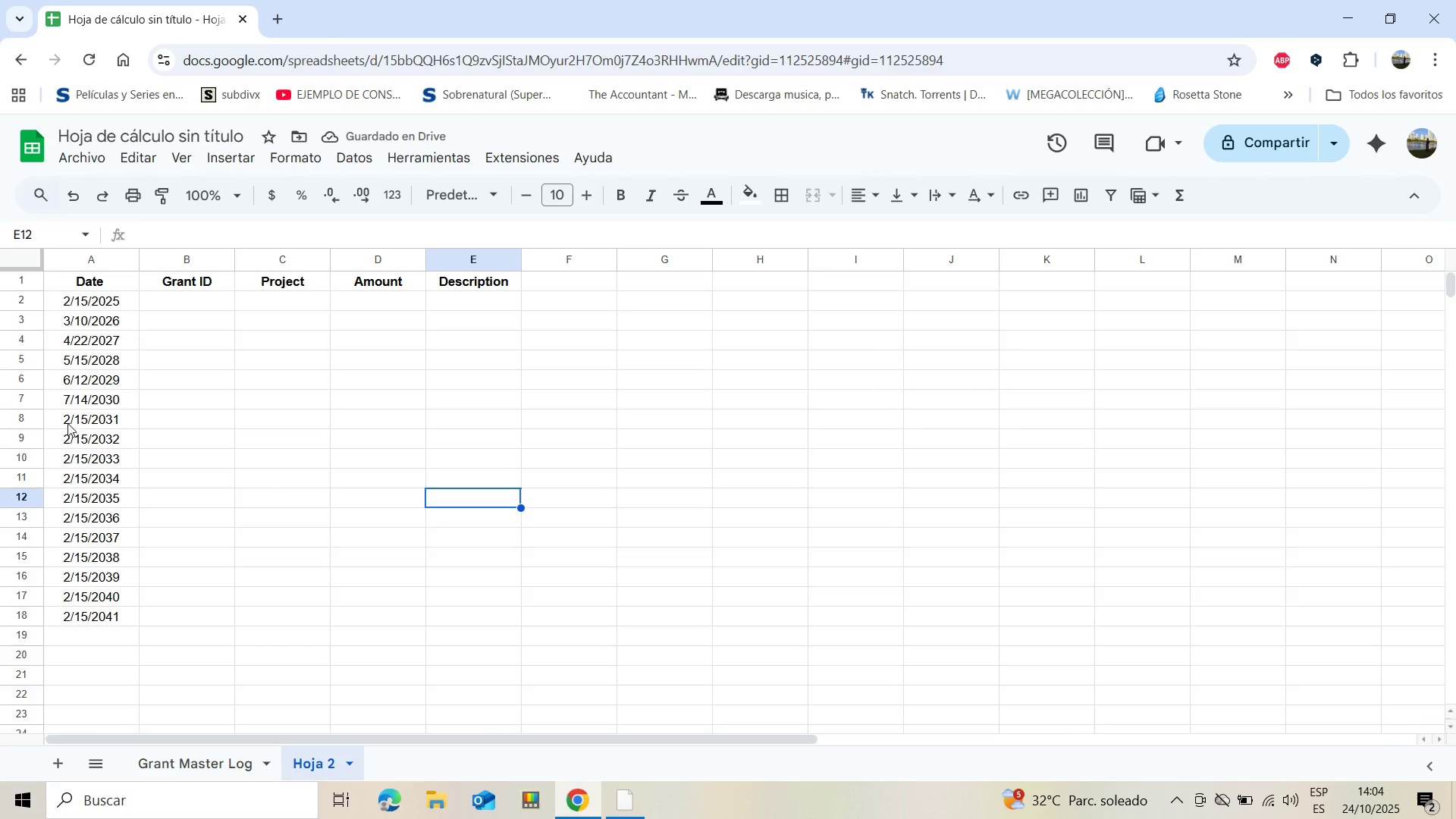 
double_click([67, 422])
 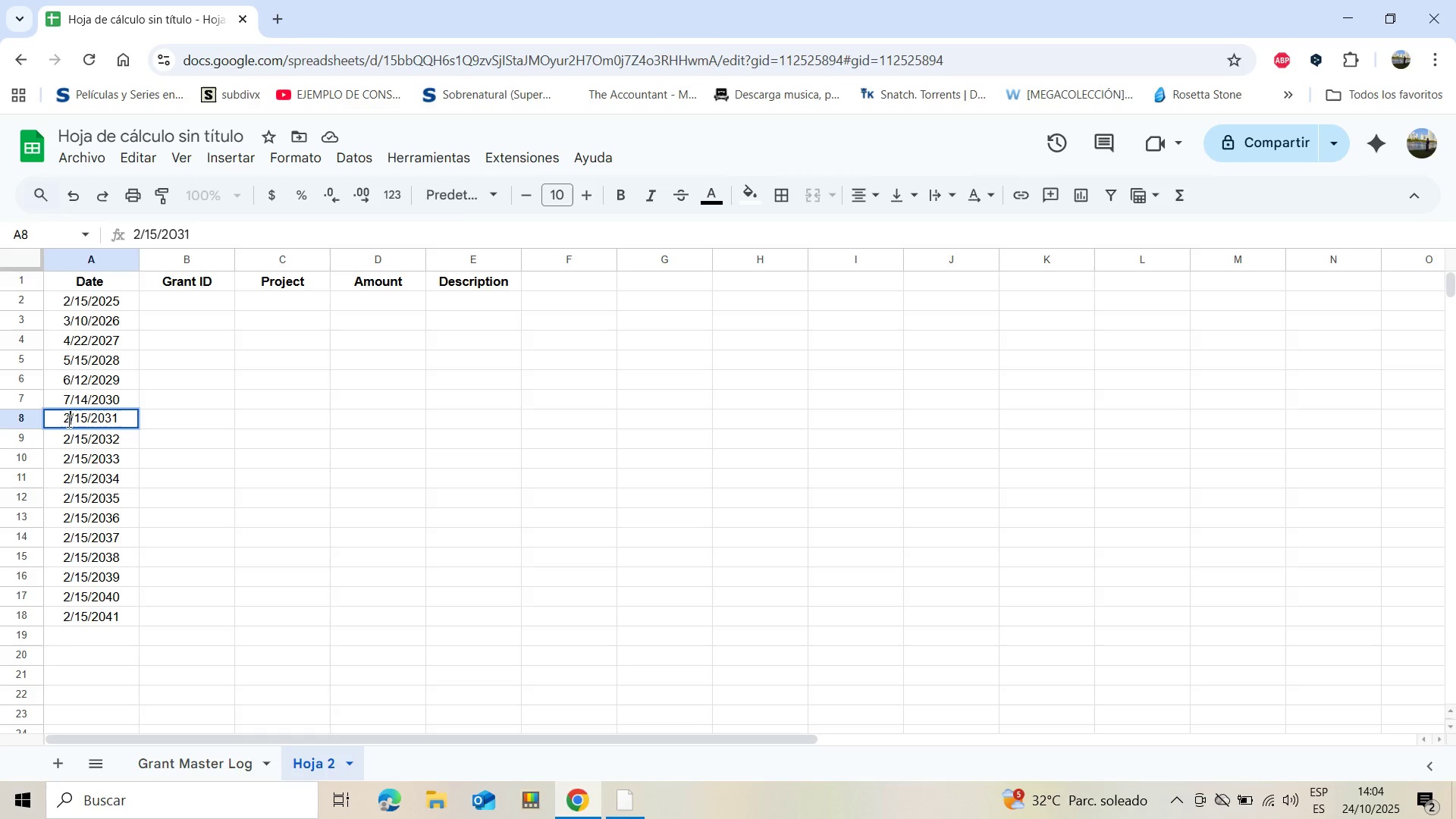 
left_click([67, 421])
 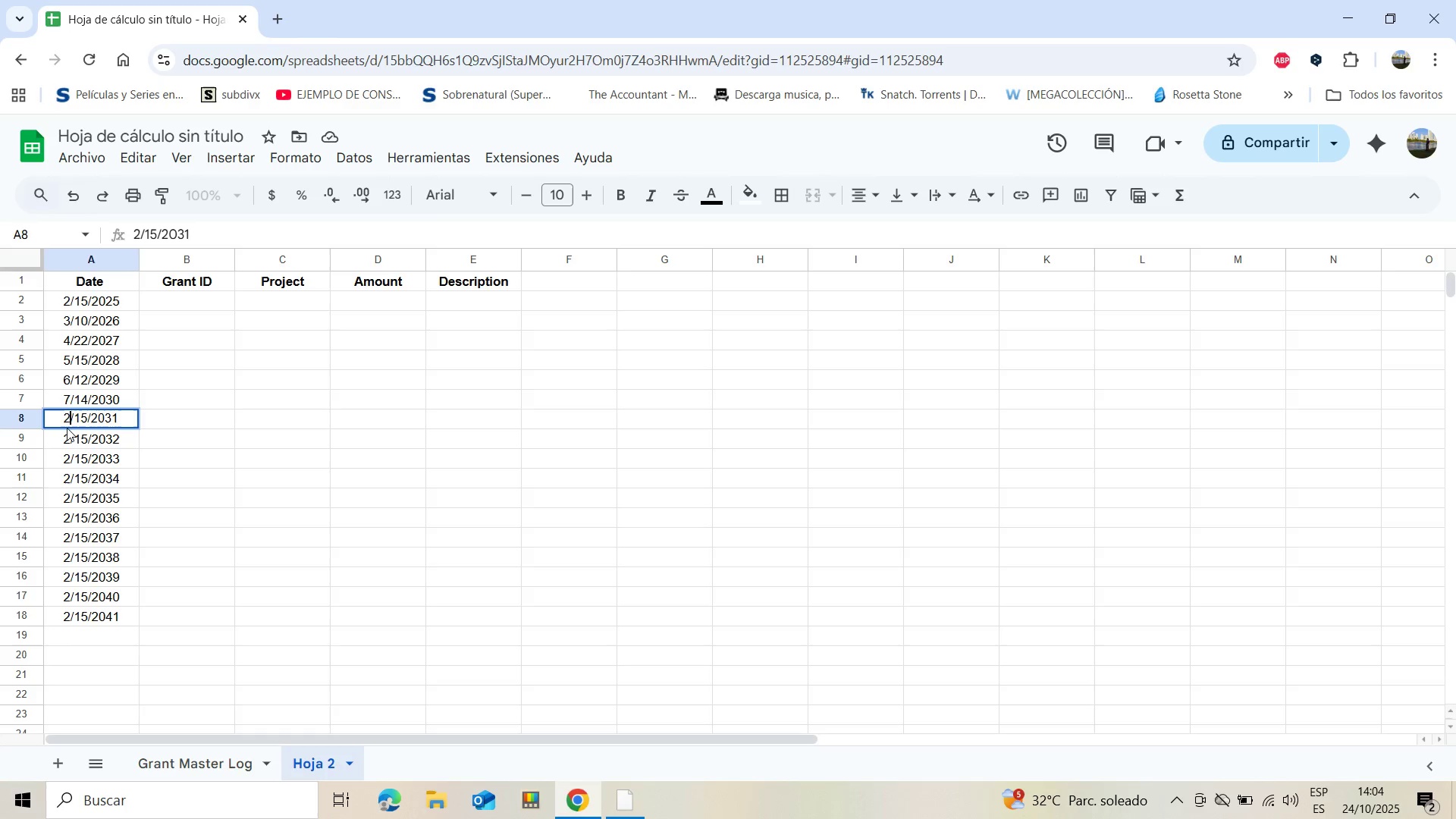 
wait(11.23)
 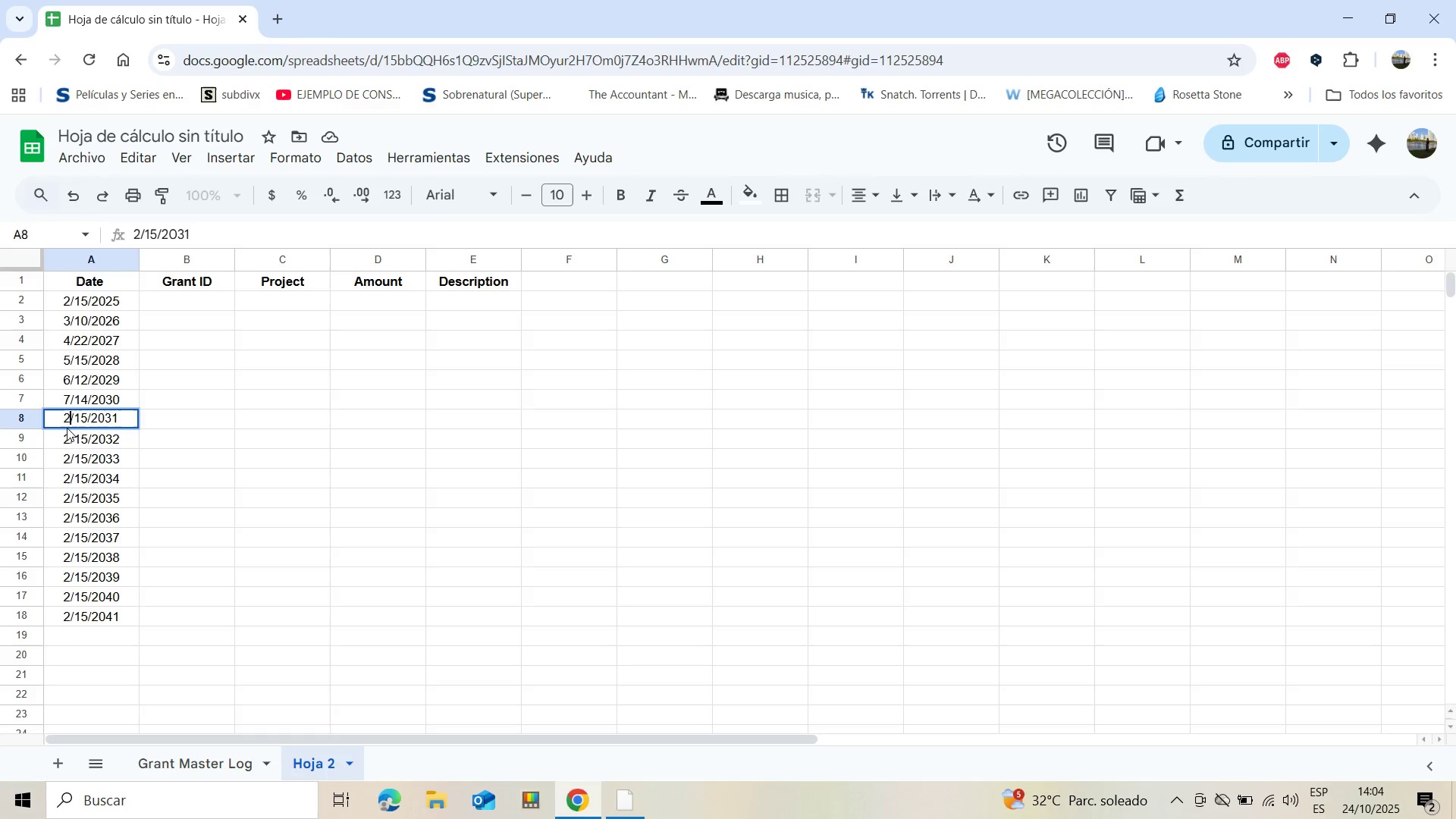 
double_click([66, 438])
 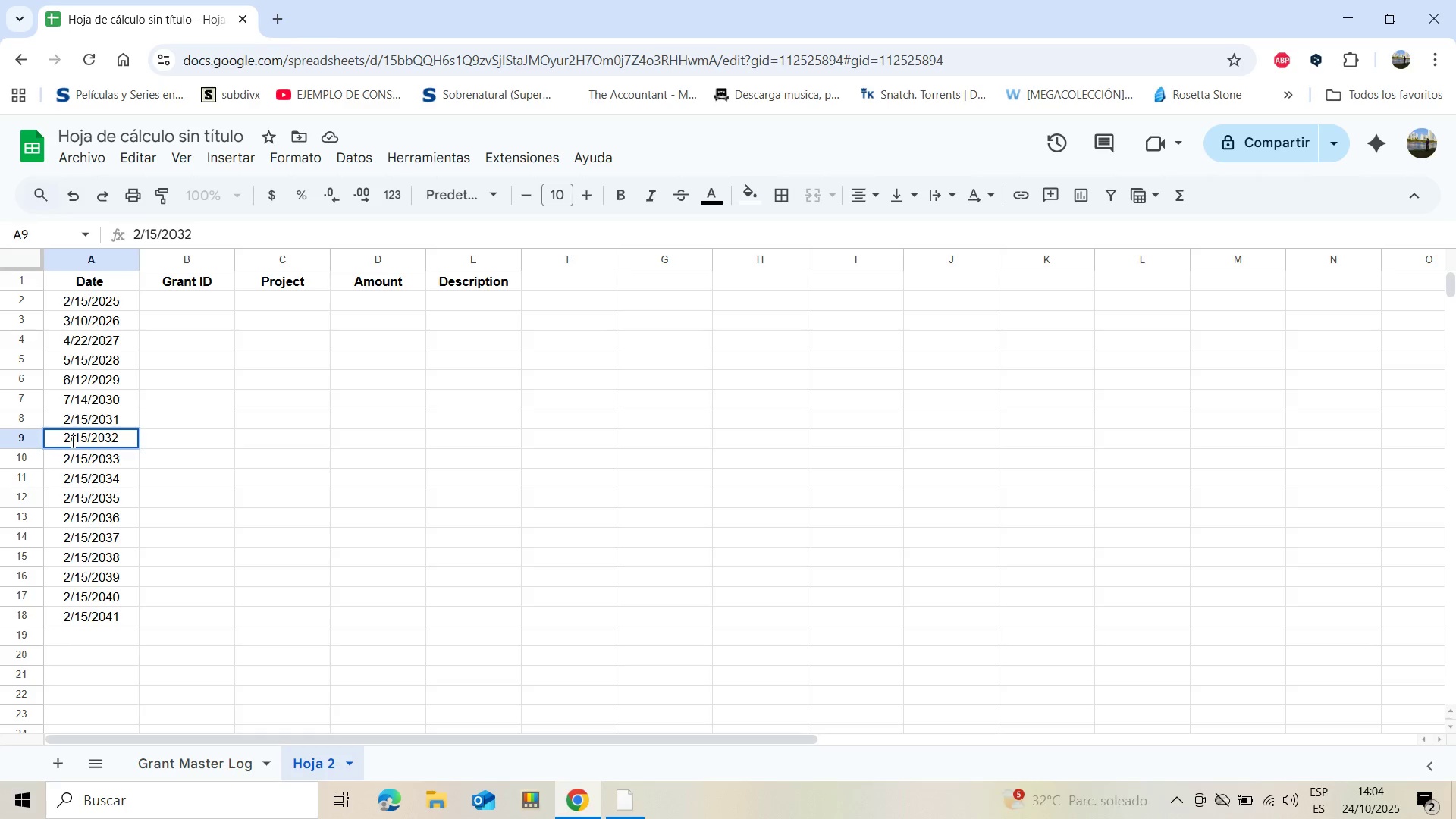 
left_click([71, 441])
 